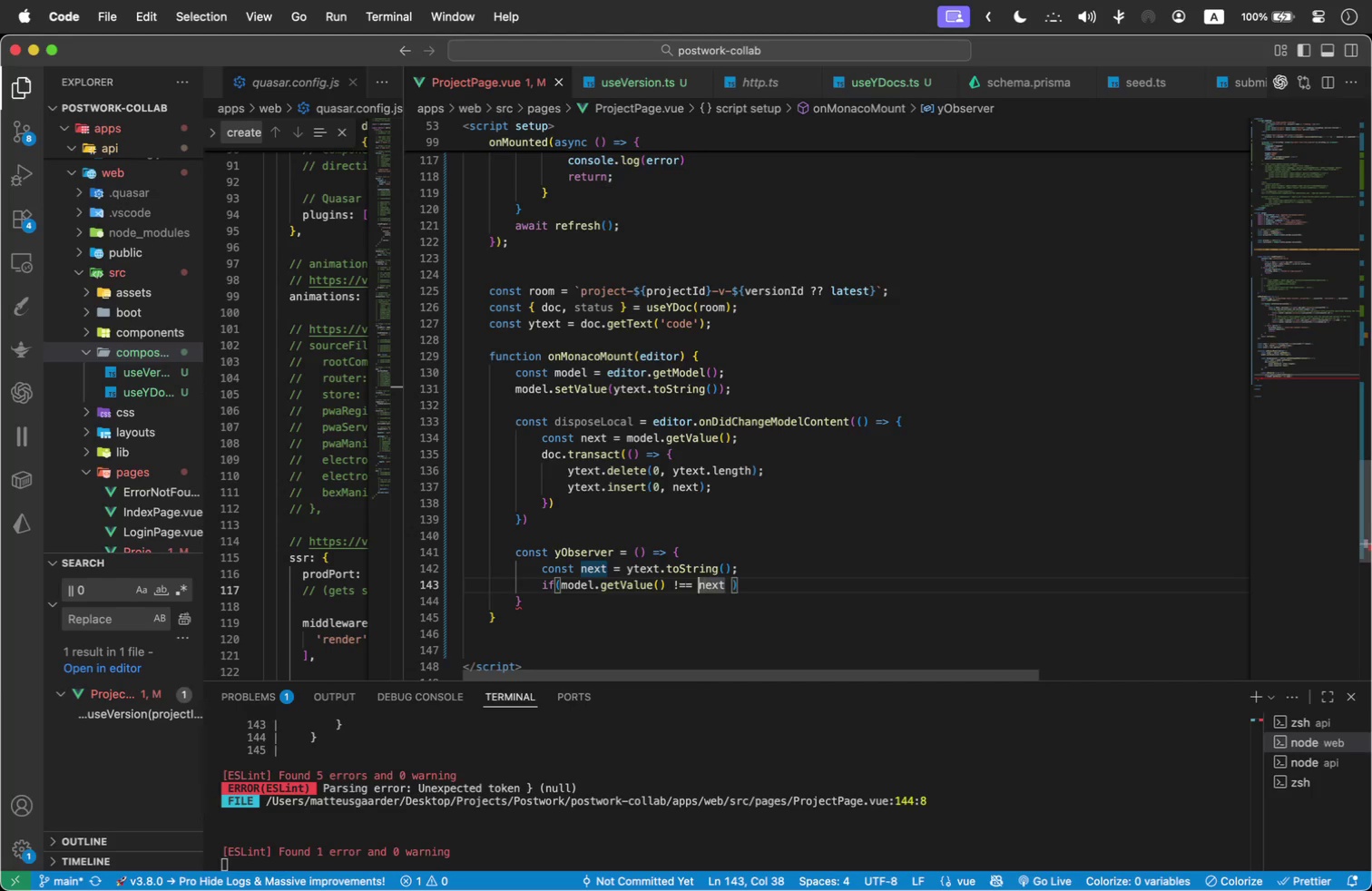 
key(ArrowLeft)
 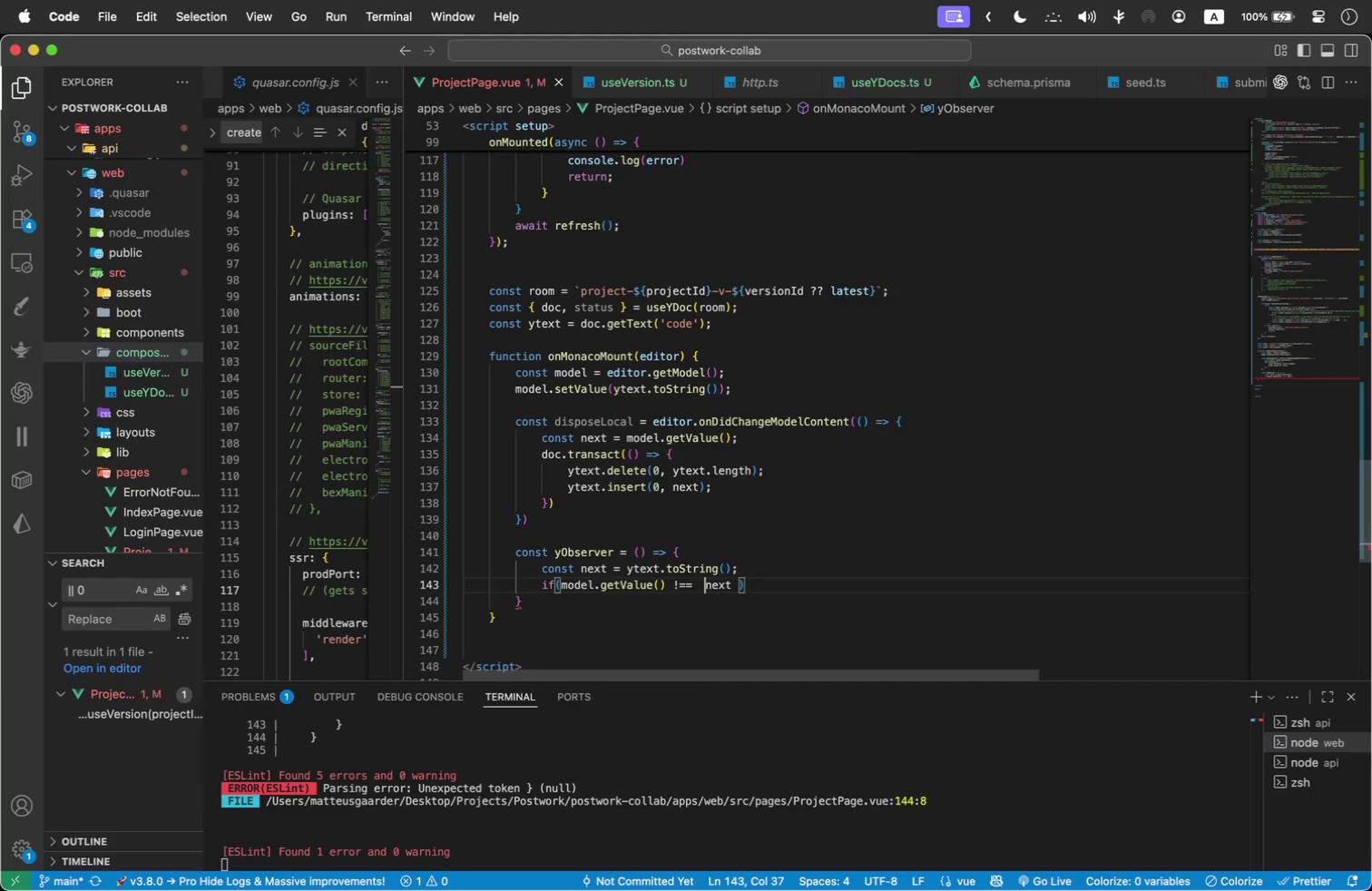 
key(Space)
 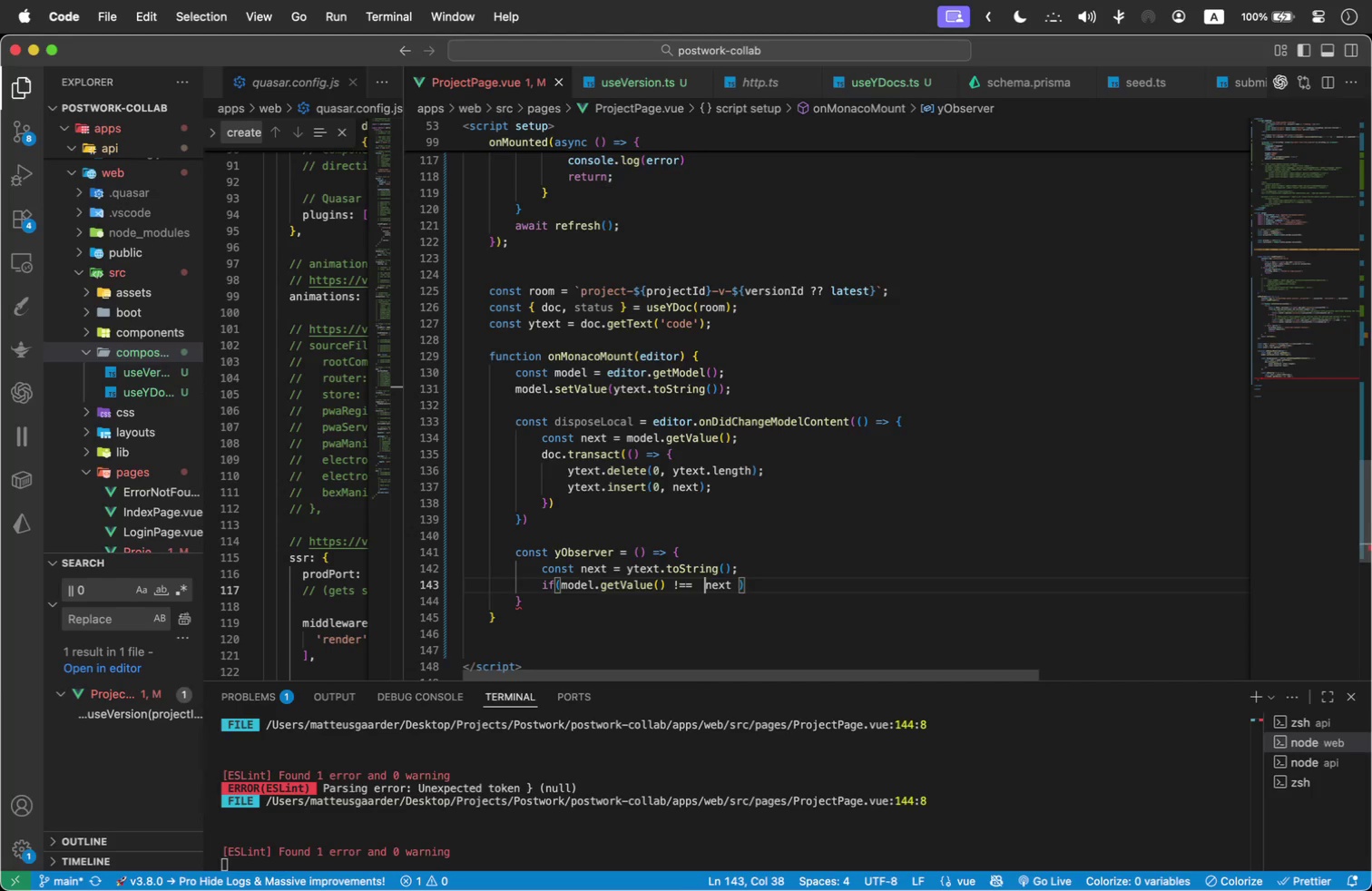 
key(ArrowRight)
 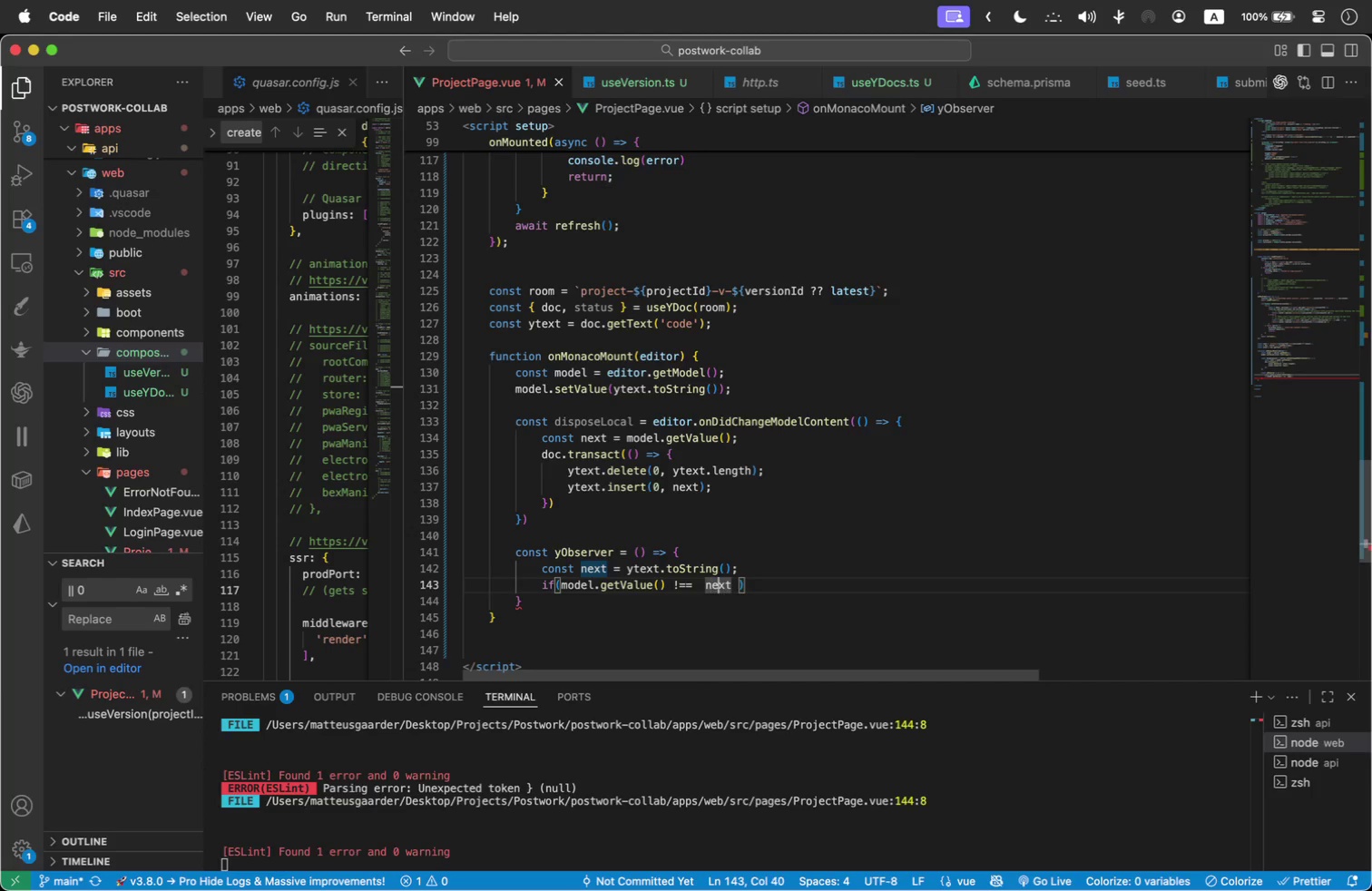 
key(ArrowRight)
 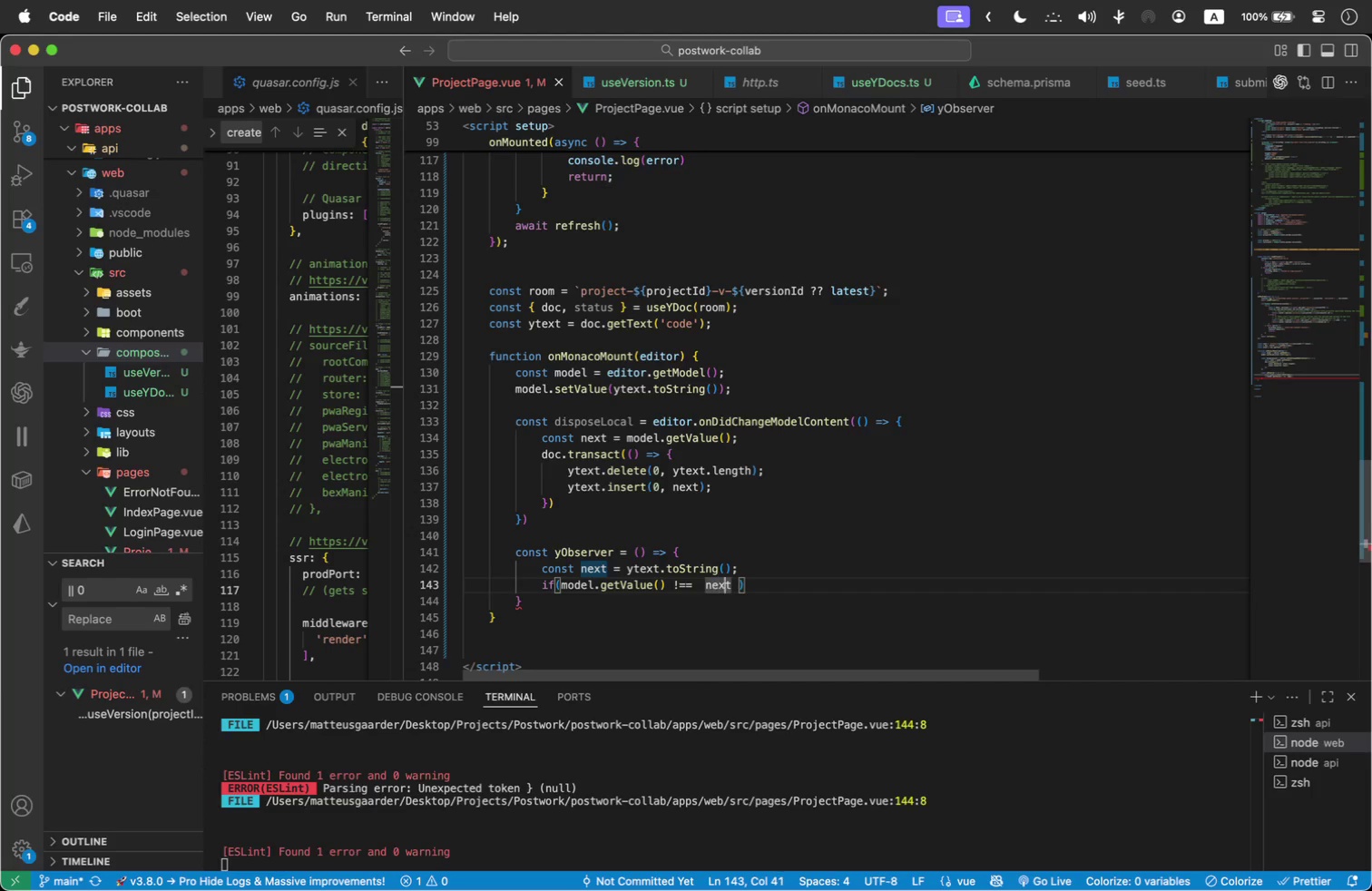 
key(ArrowRight)
 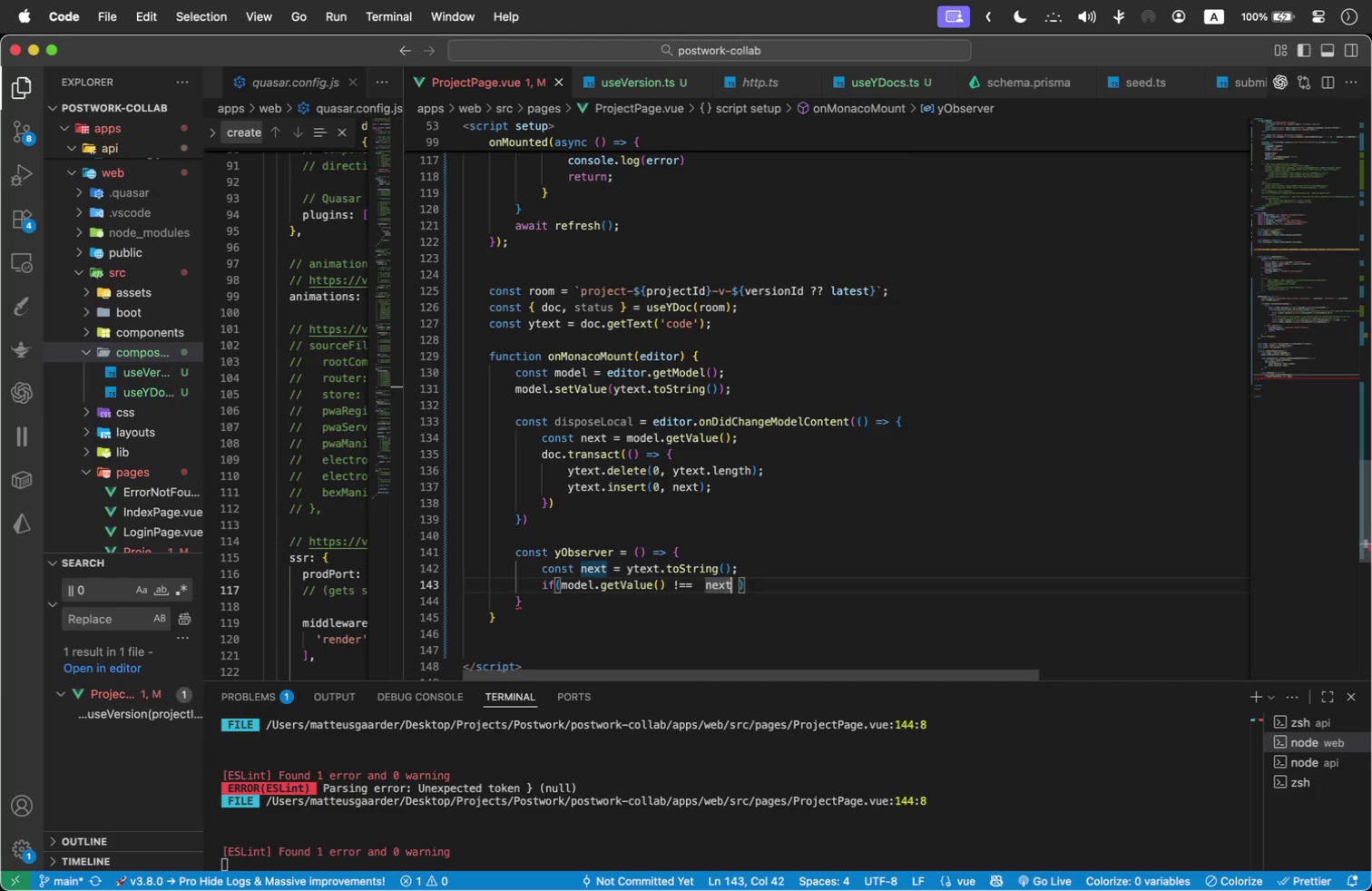 
key(ArrowRight)
 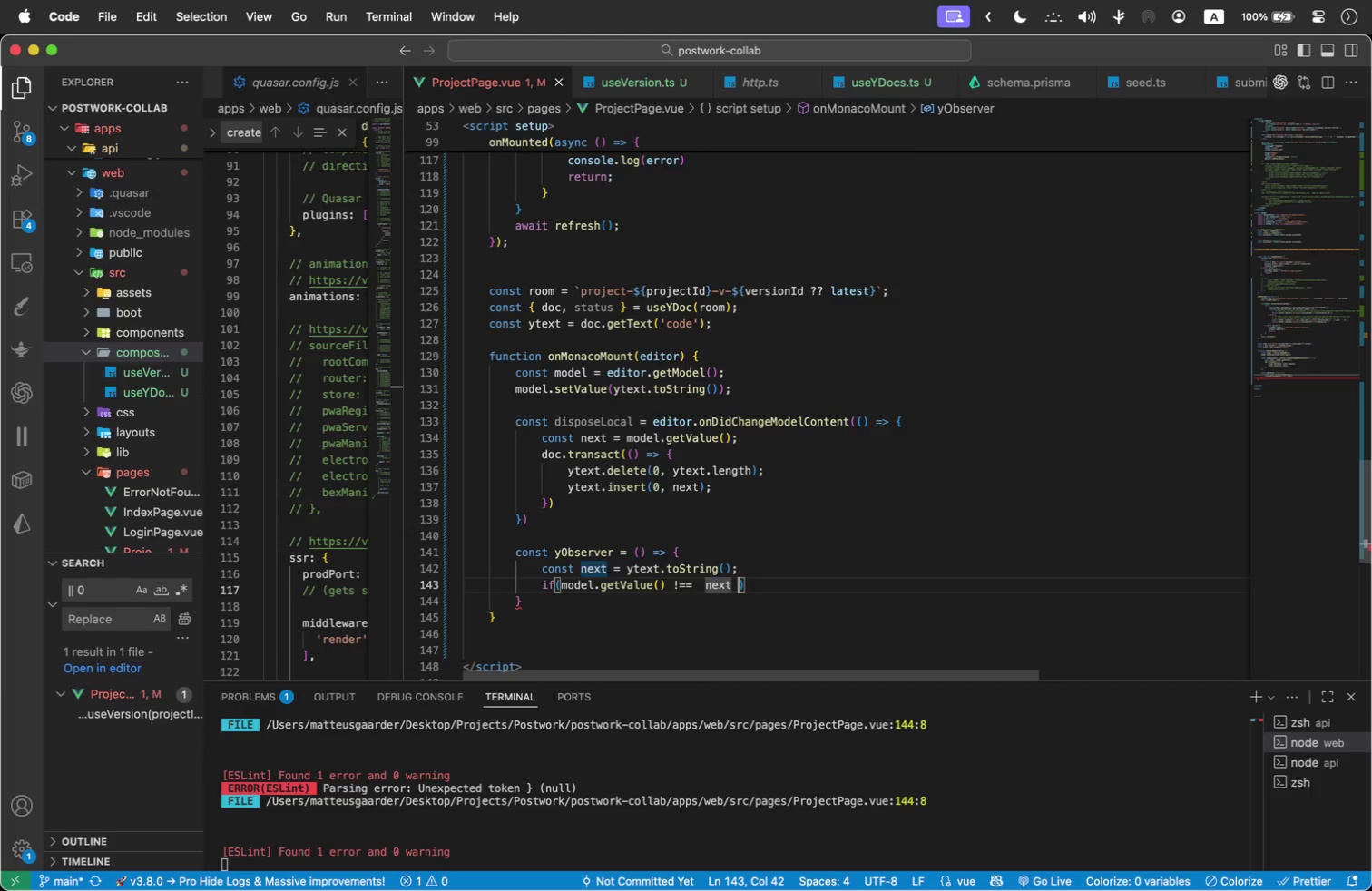 
key(ArrowRight)
 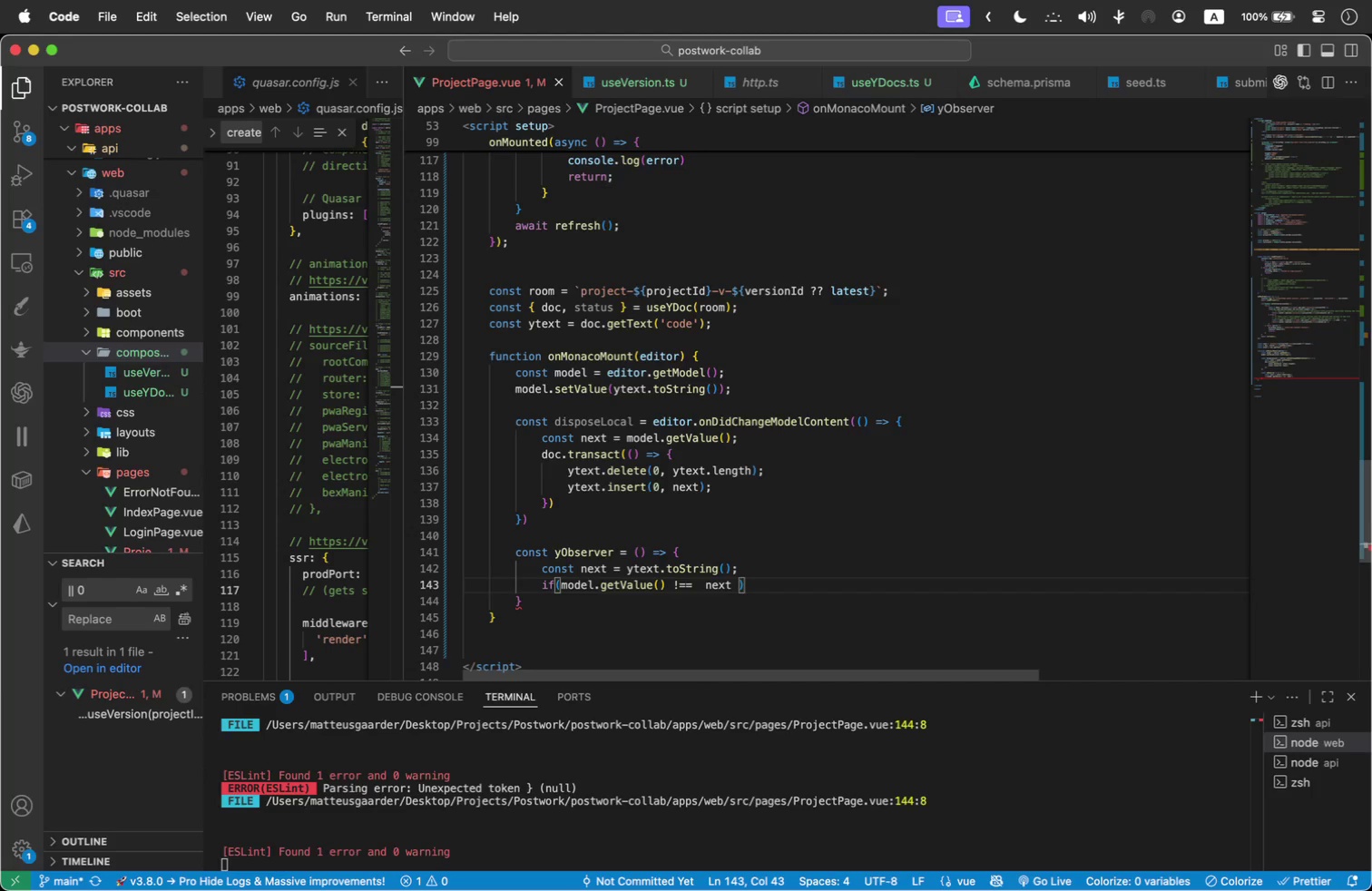 
key(Backspace)
 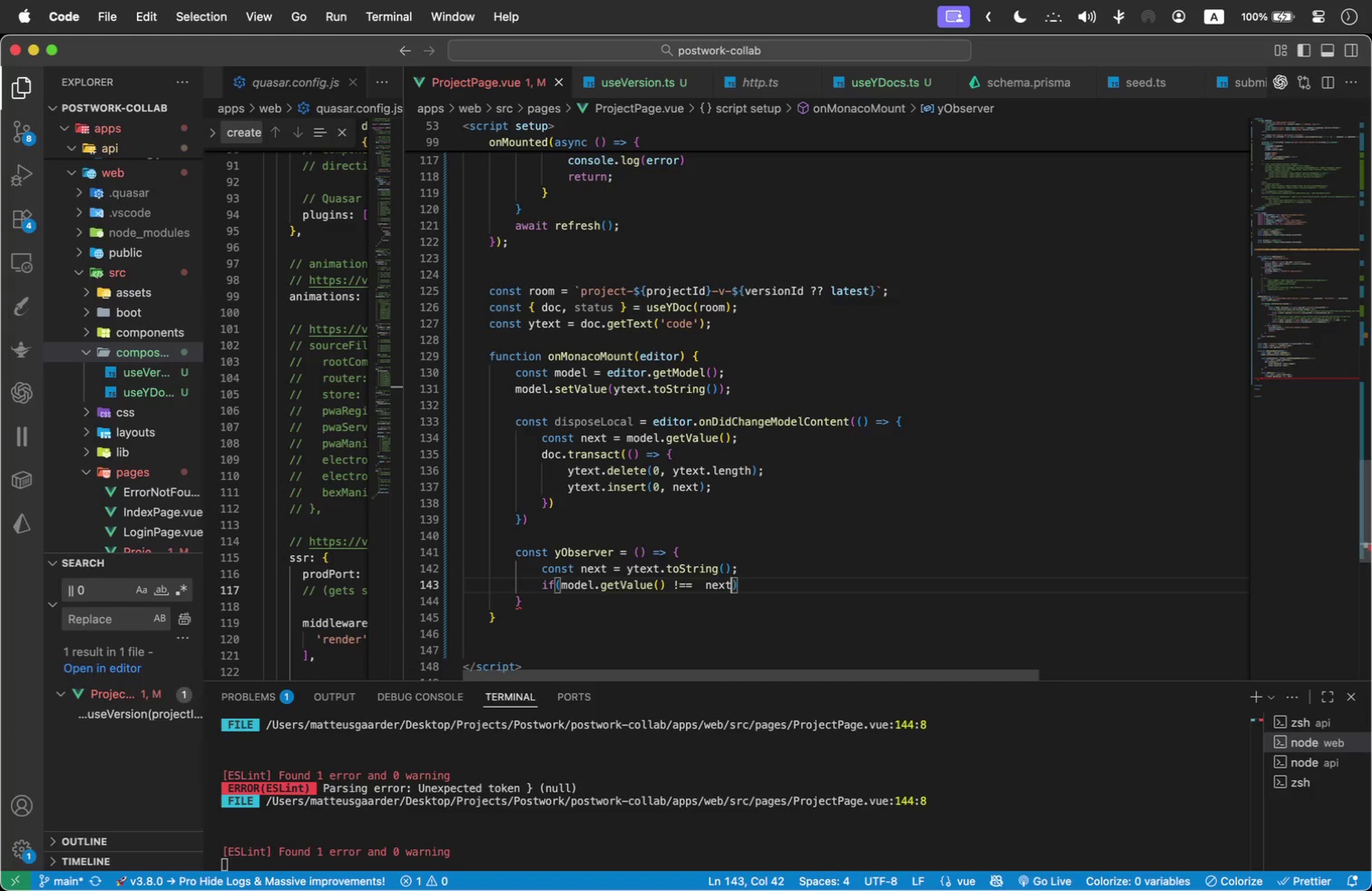 
key(ArrowLeft)
 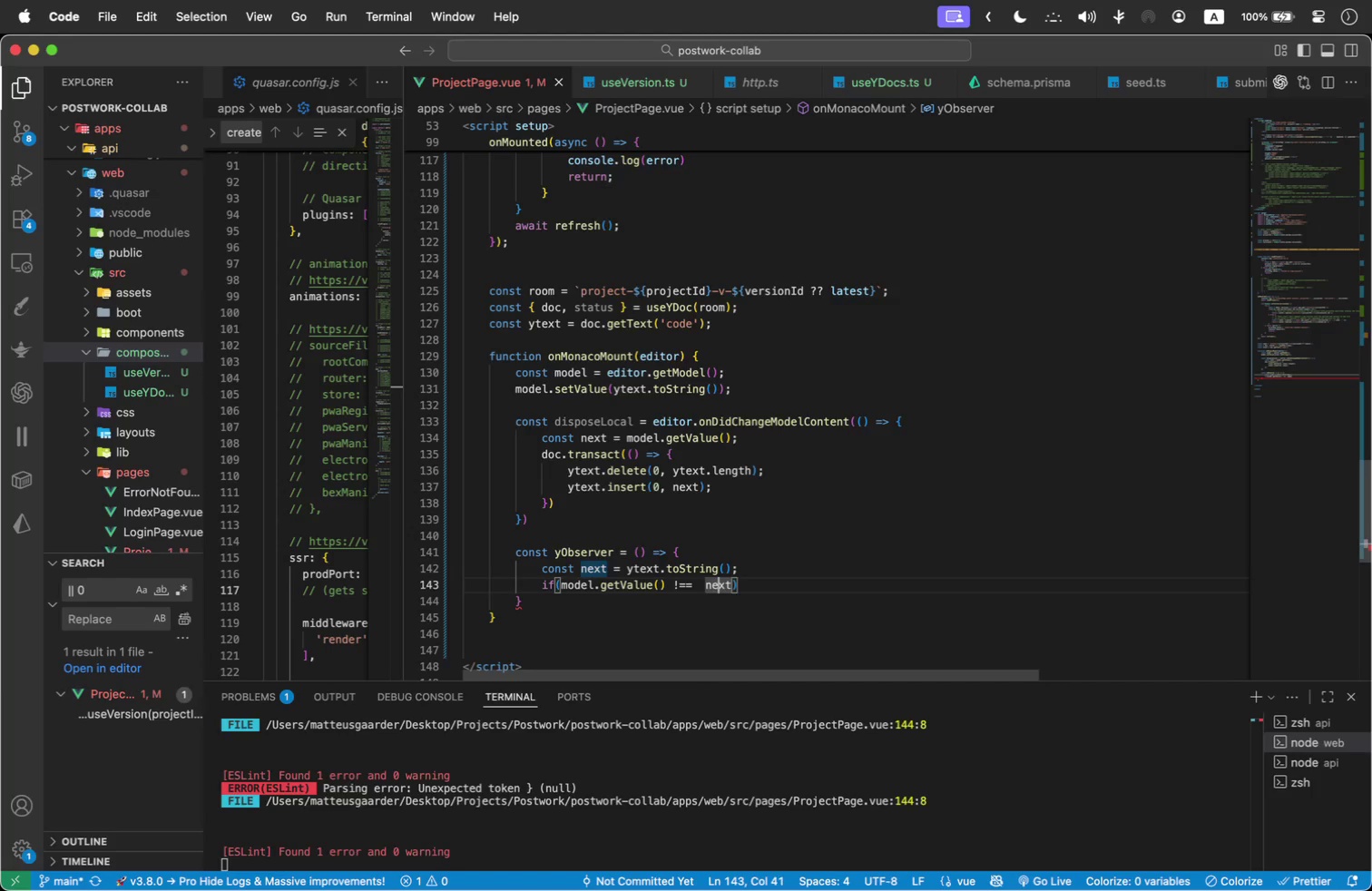 
key(ArrowLeft)
 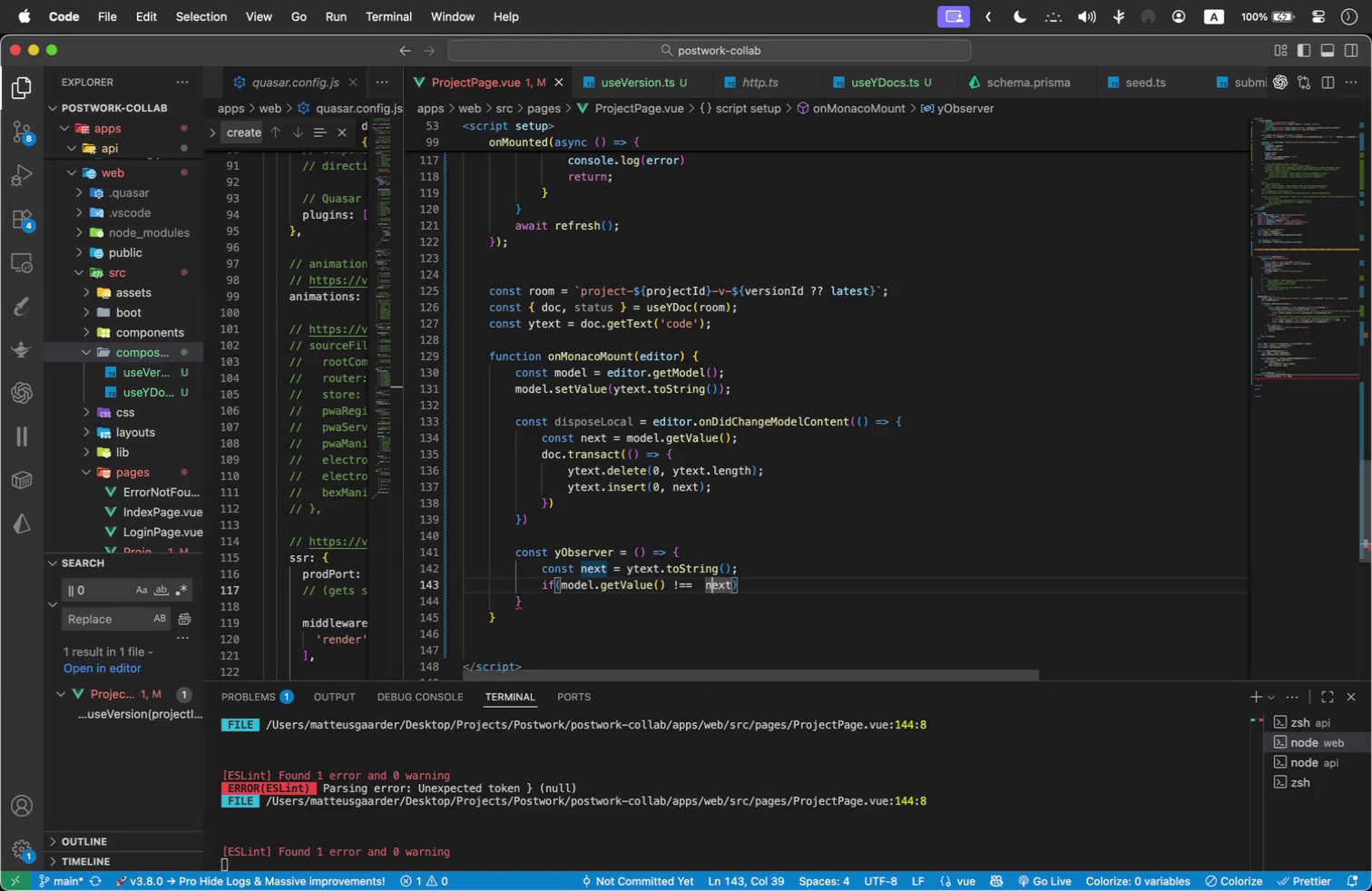 
key(ArrowLeft)
 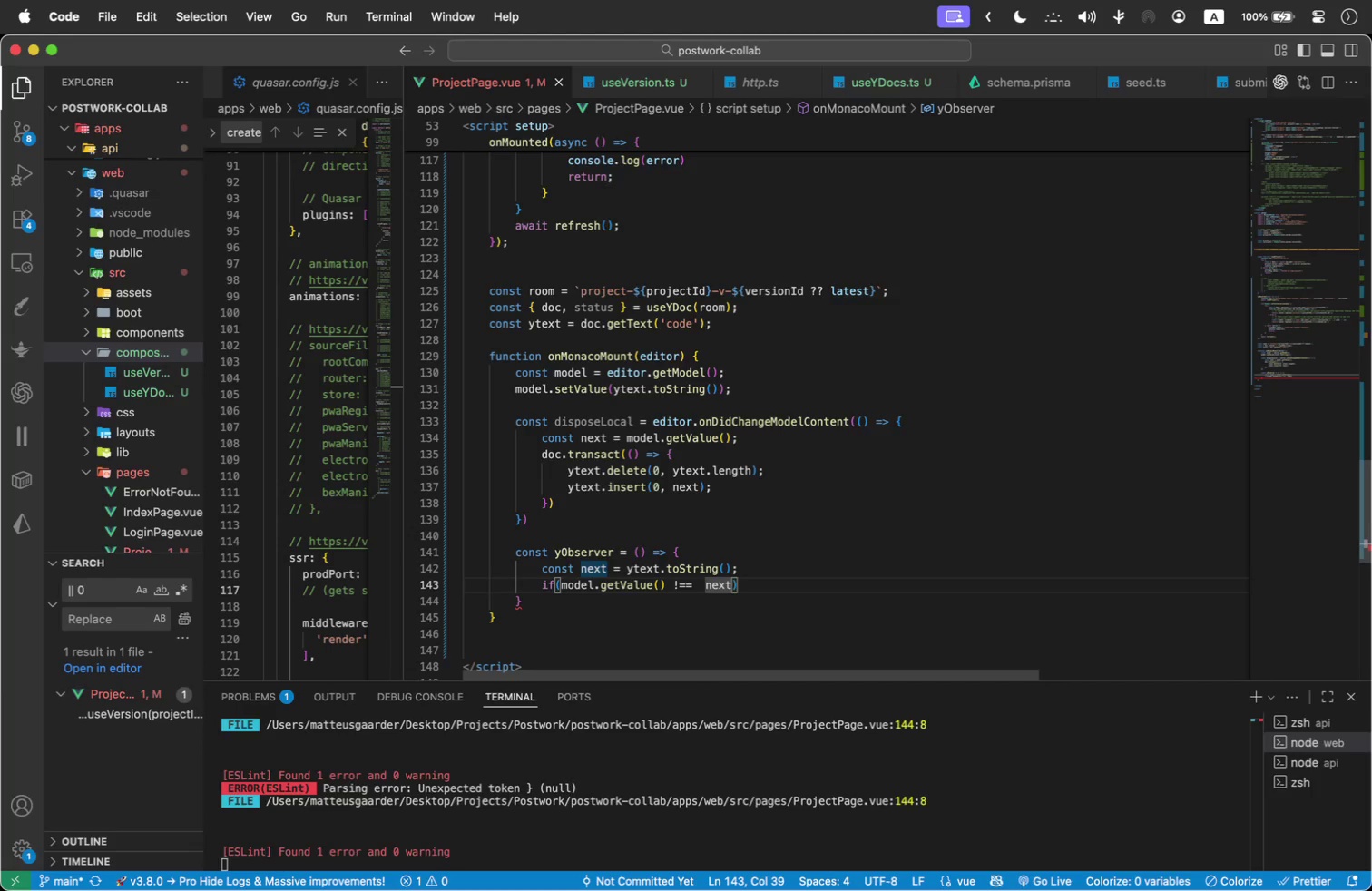 
key(ArrowLeft)
 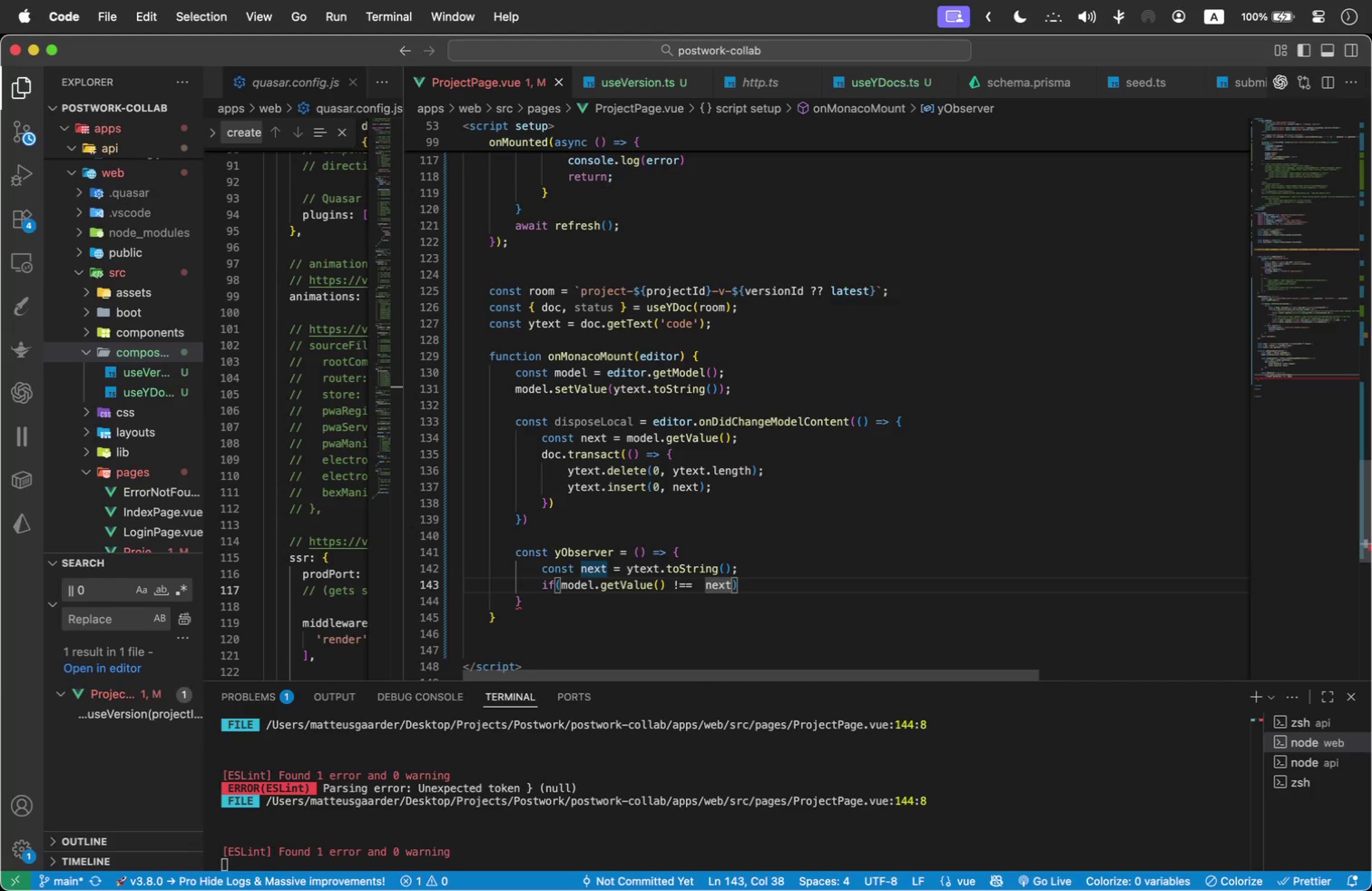 
key(Backspace)
 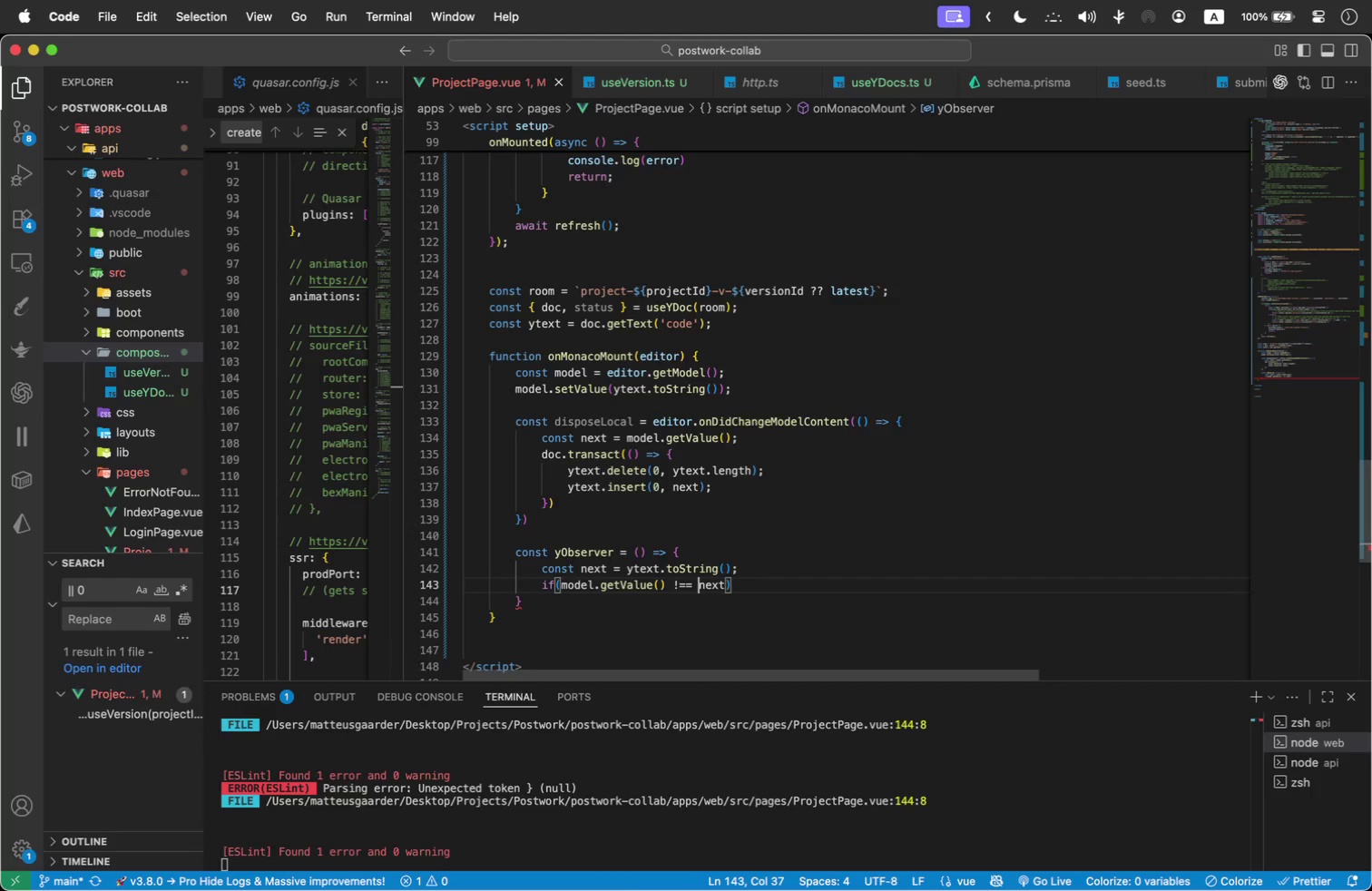 
key(ArrowRight)
 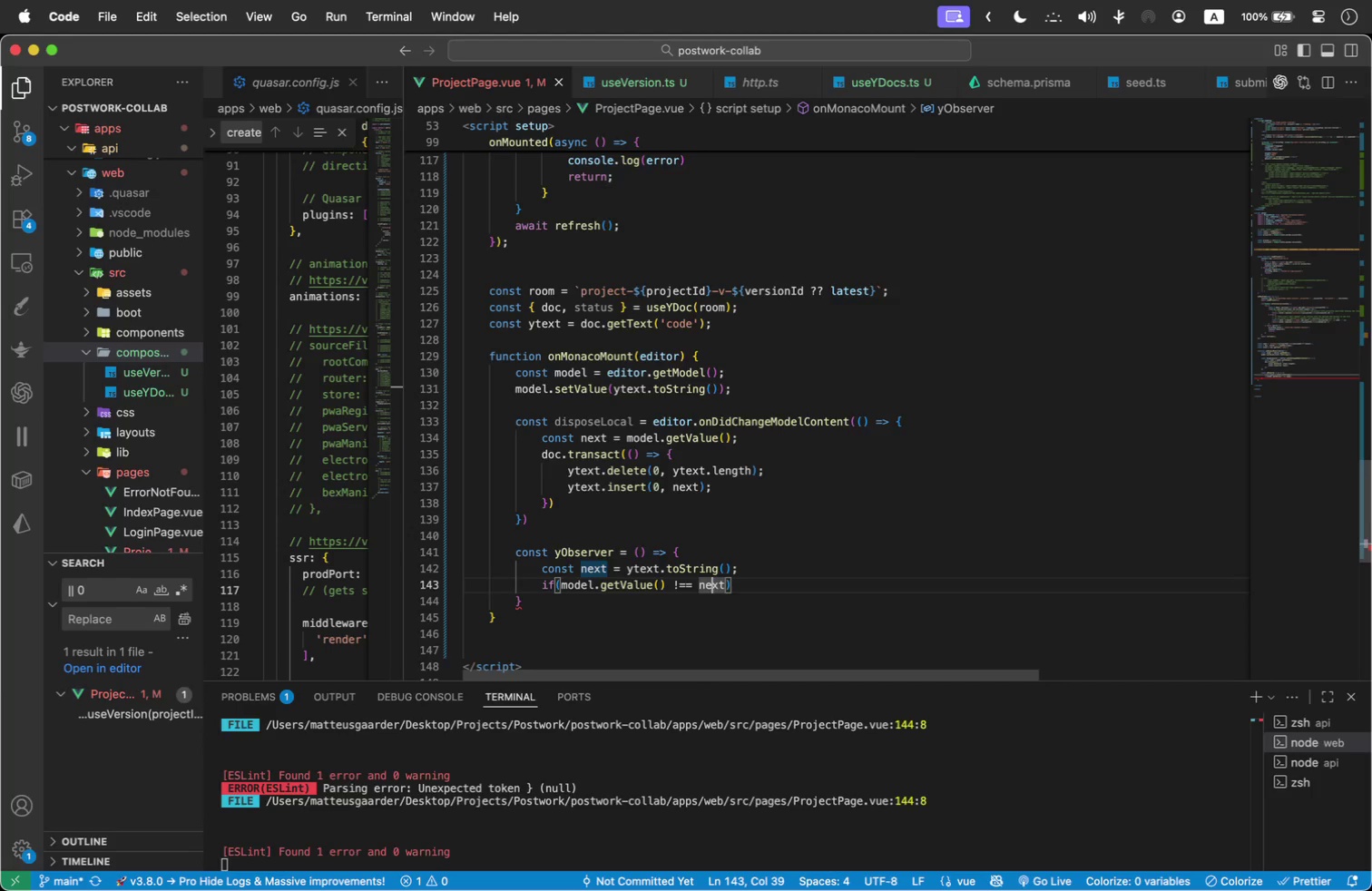 
key(ArrowRight)
 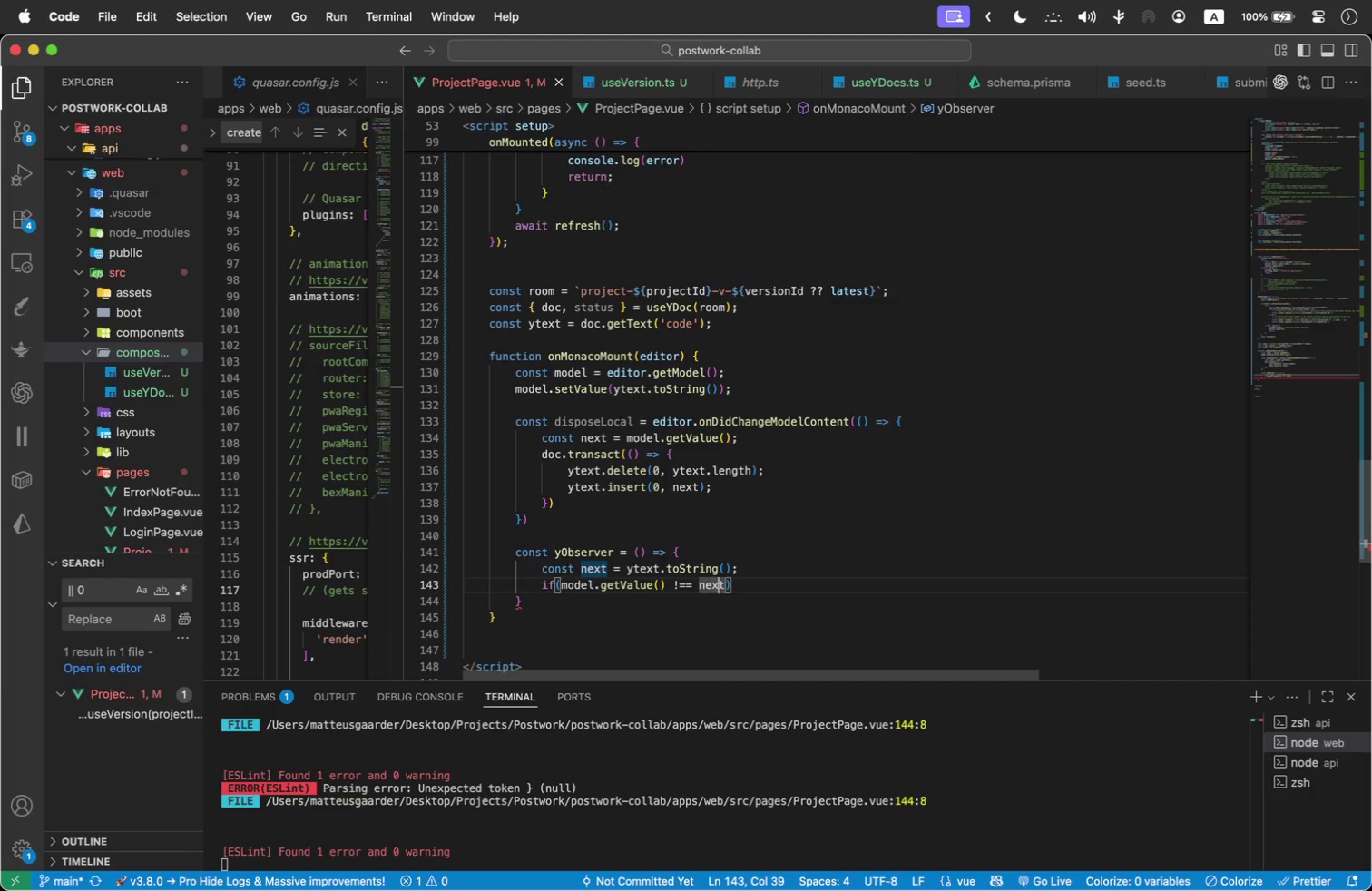 
key(ArrowRight)
 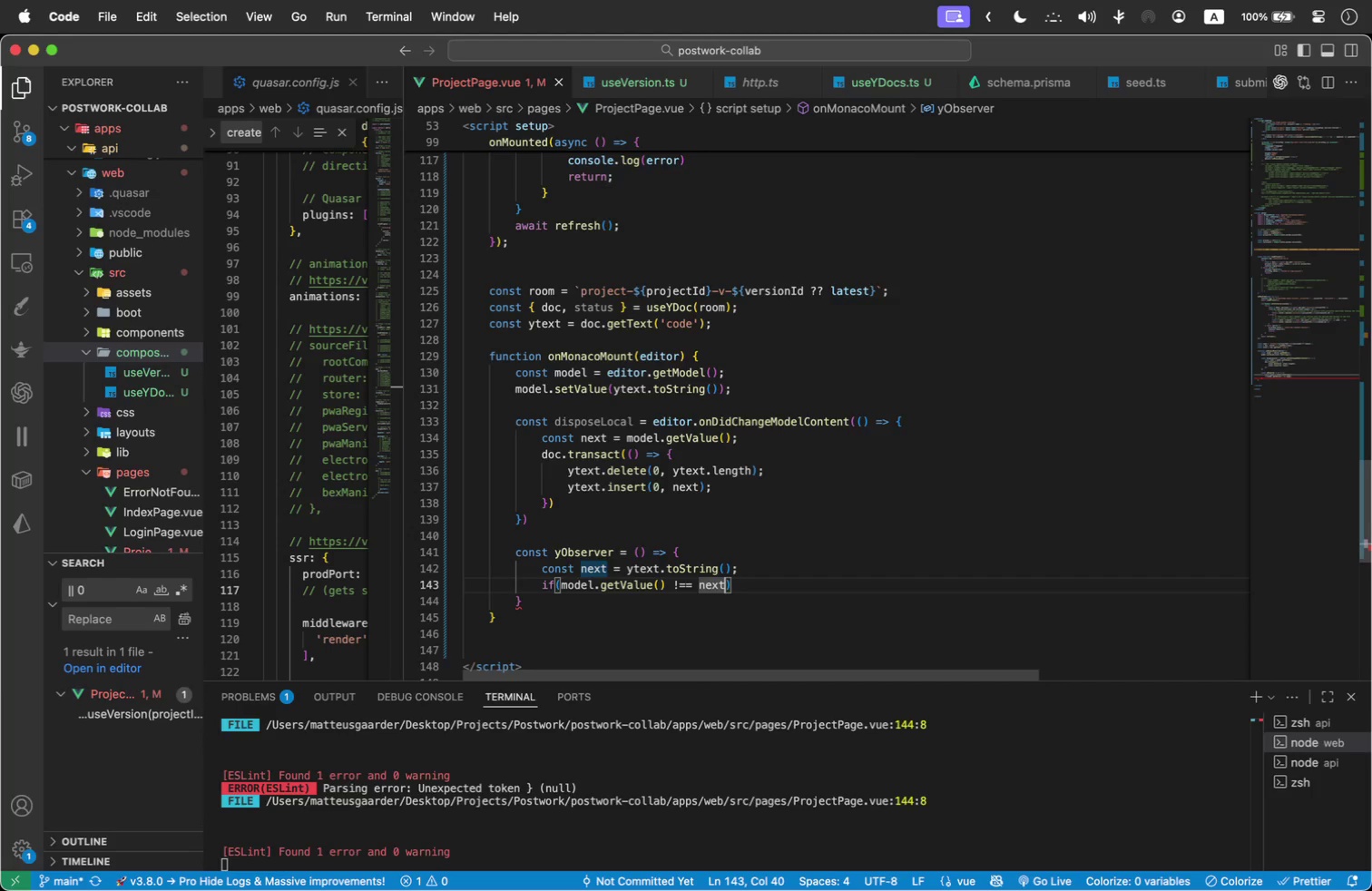 
key(ArrowRight)
 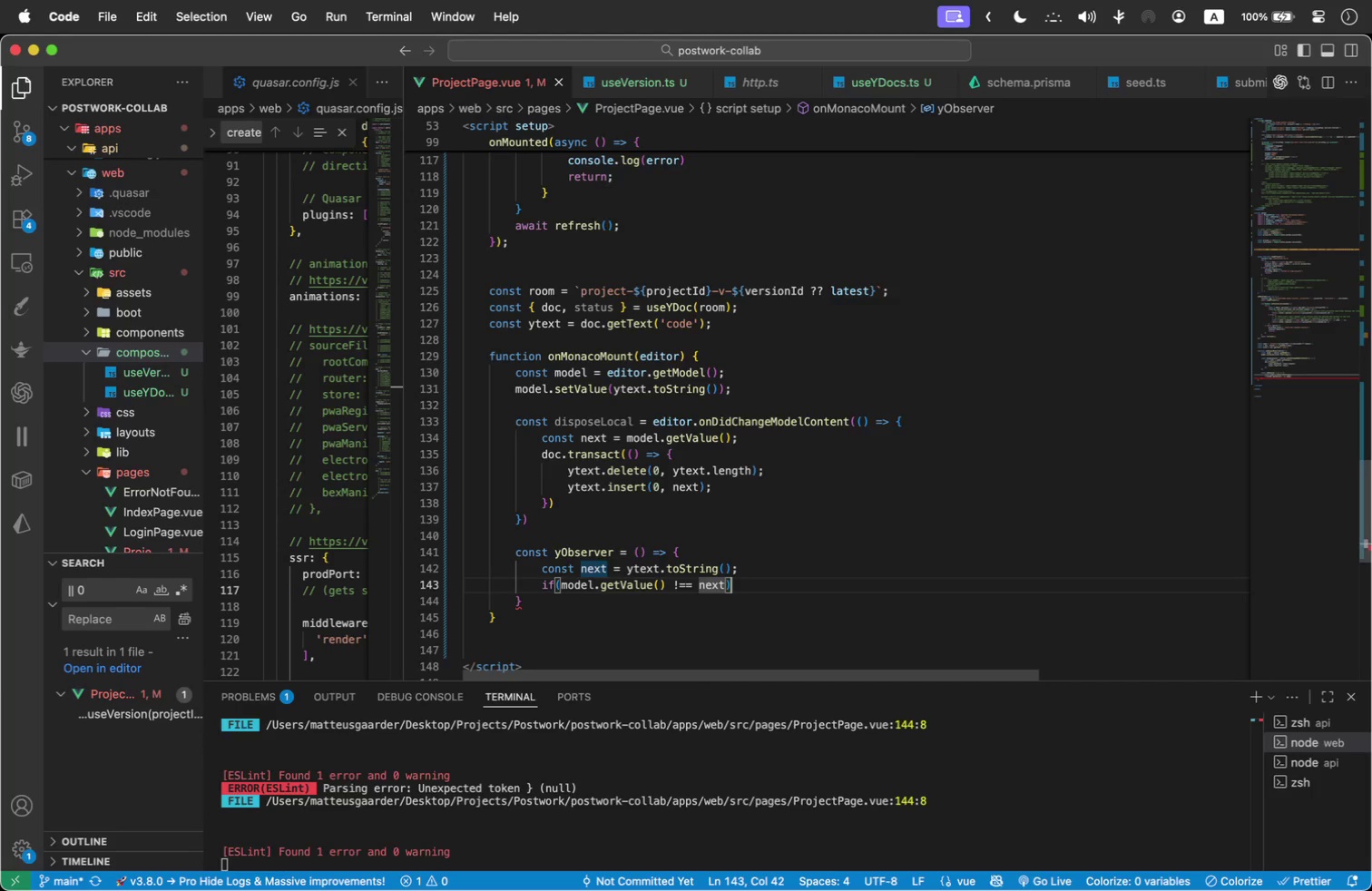 
key(ArrowRight)
 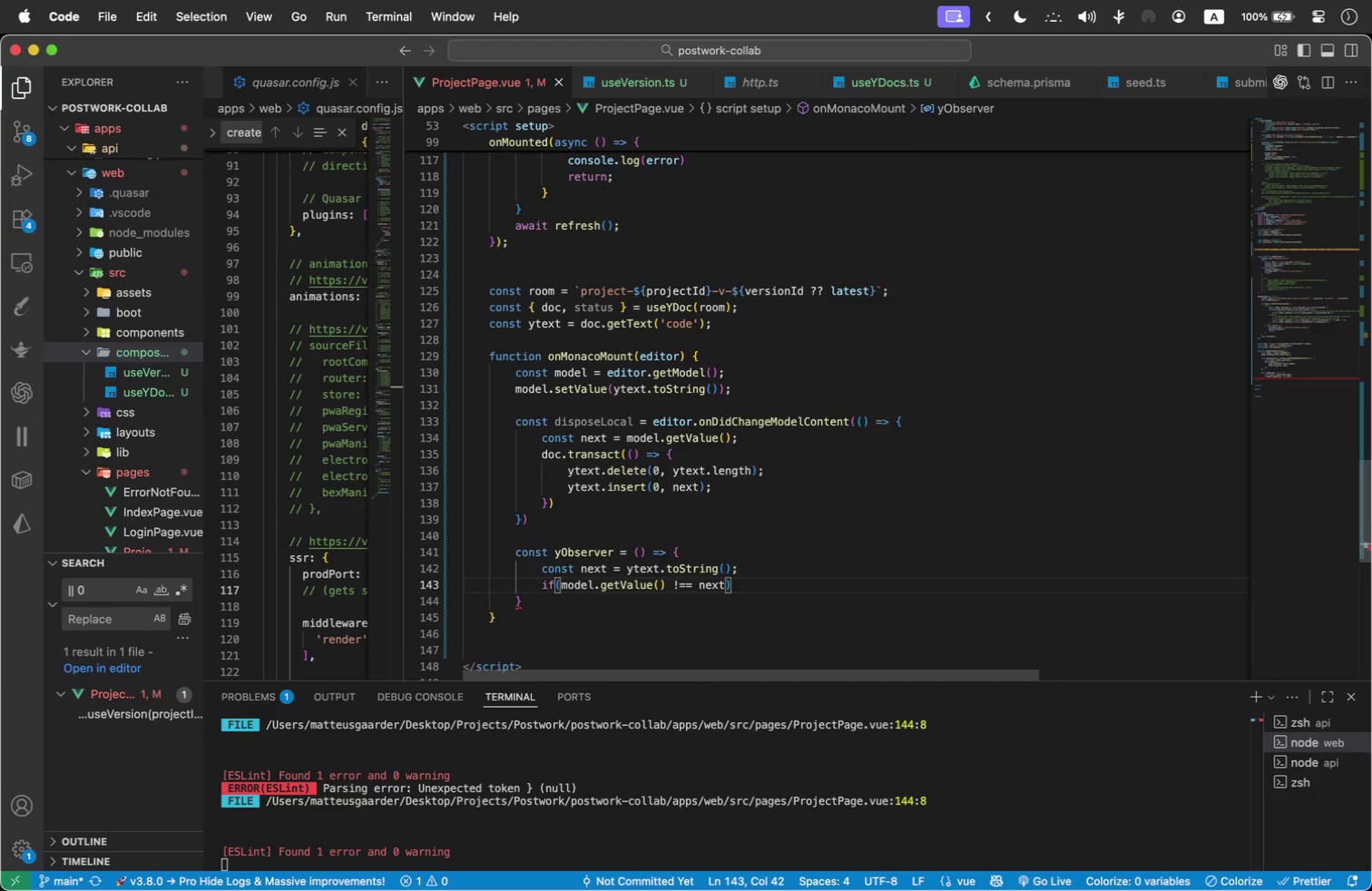 
type(cmodel.set)
 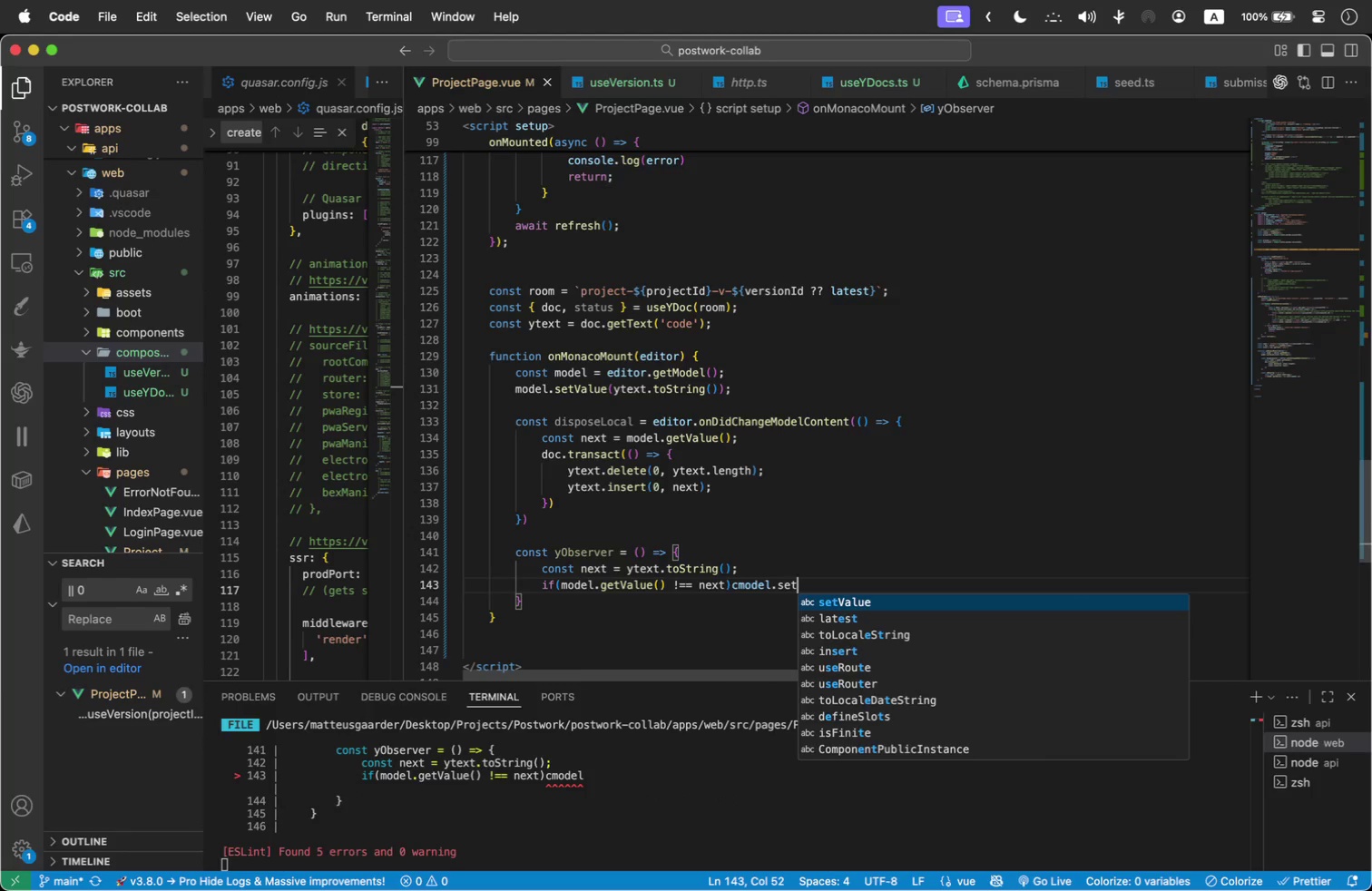 
hold_key(key=ShiftLeft, duration=0.34)
 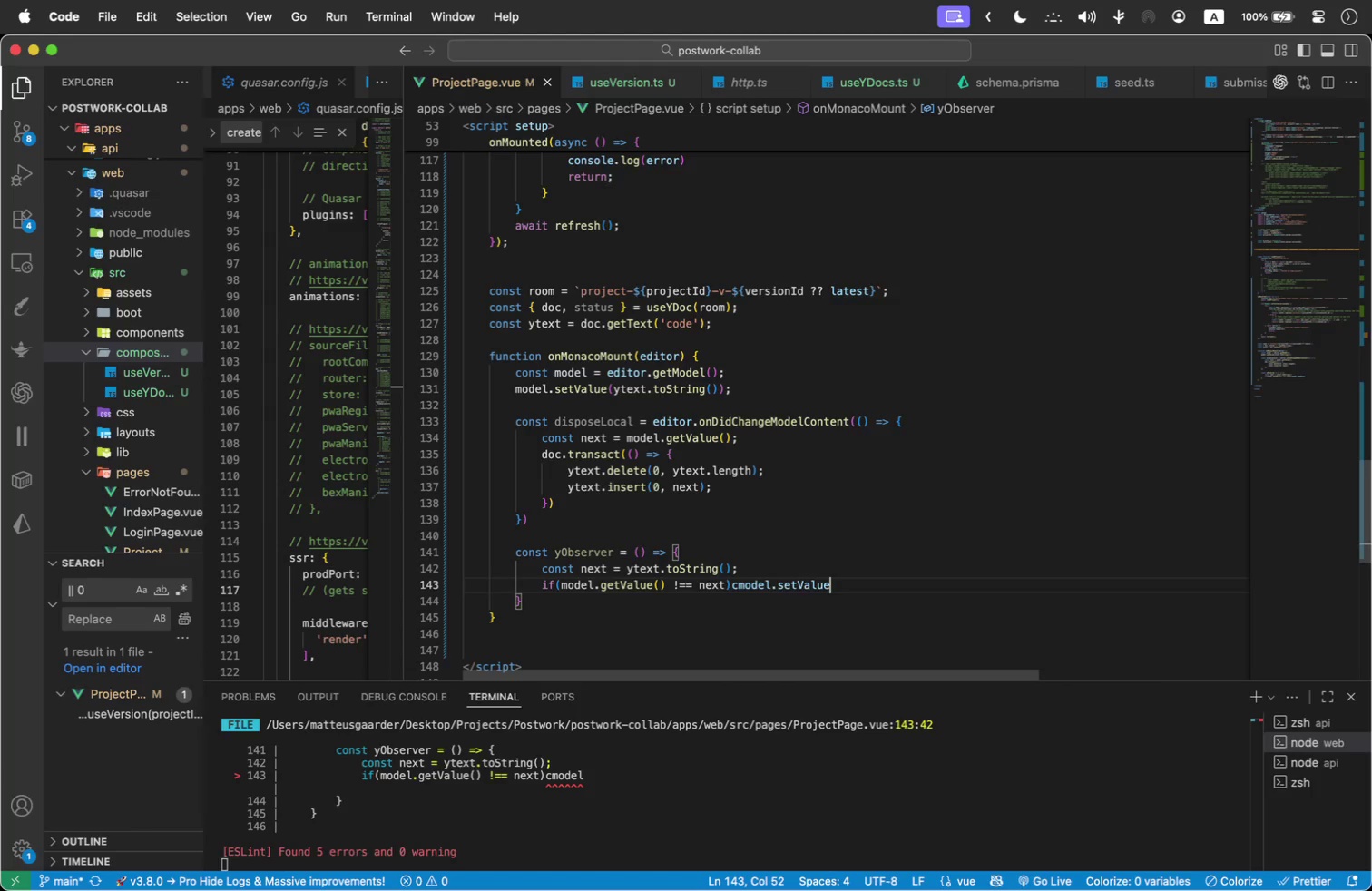 
key(Enter)
 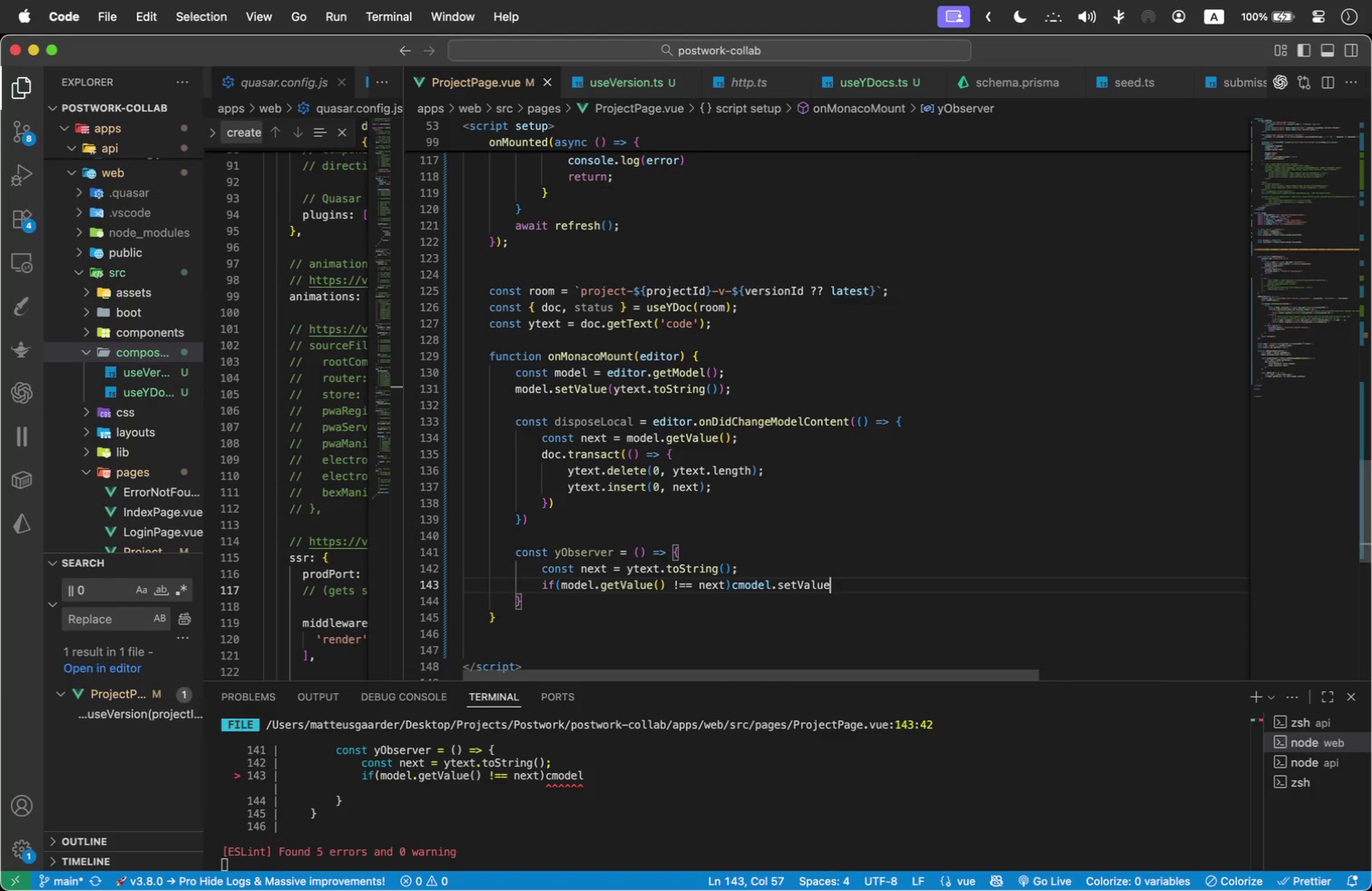 
type((next)
 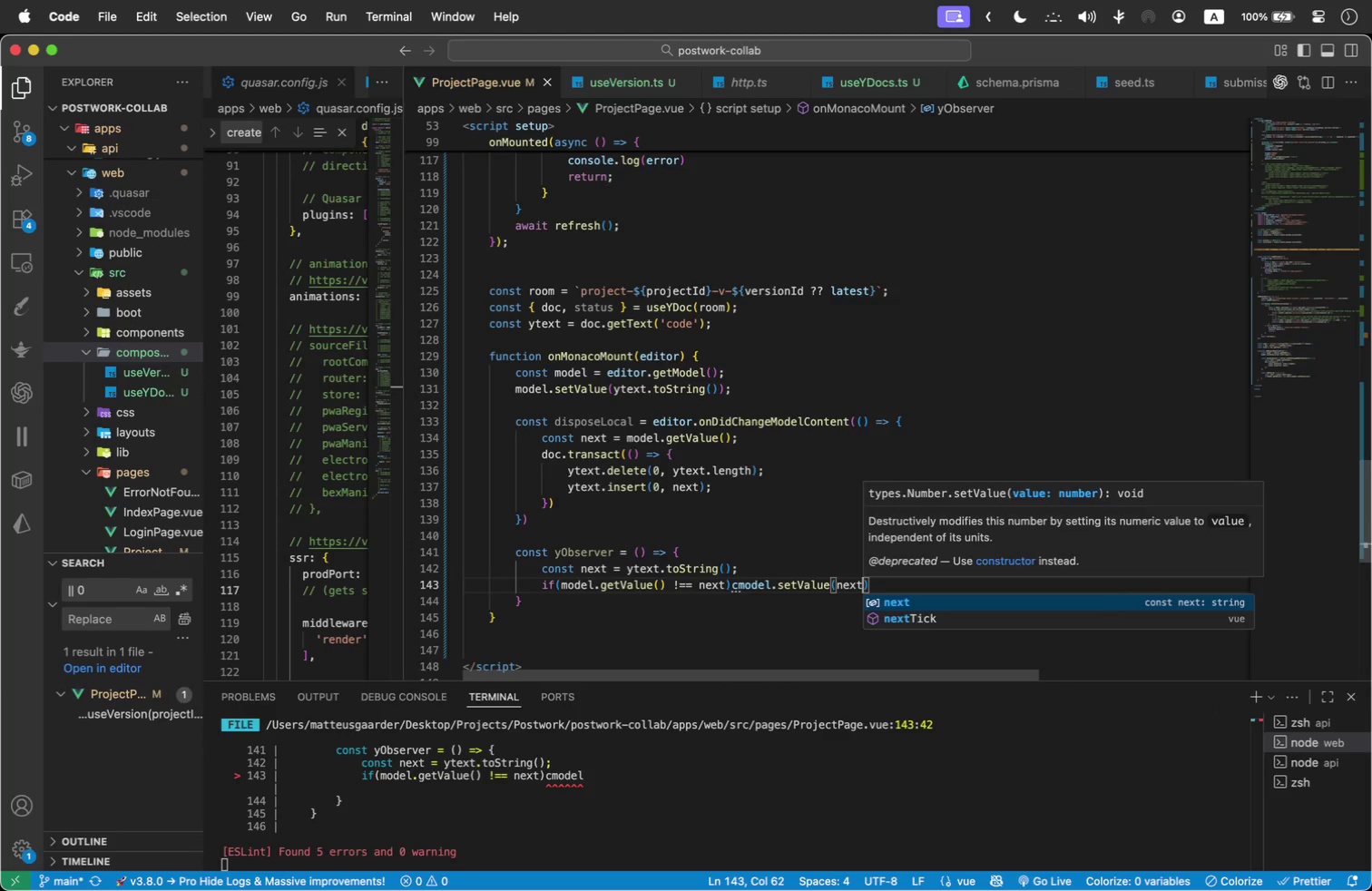 
key(ArrowRight)
 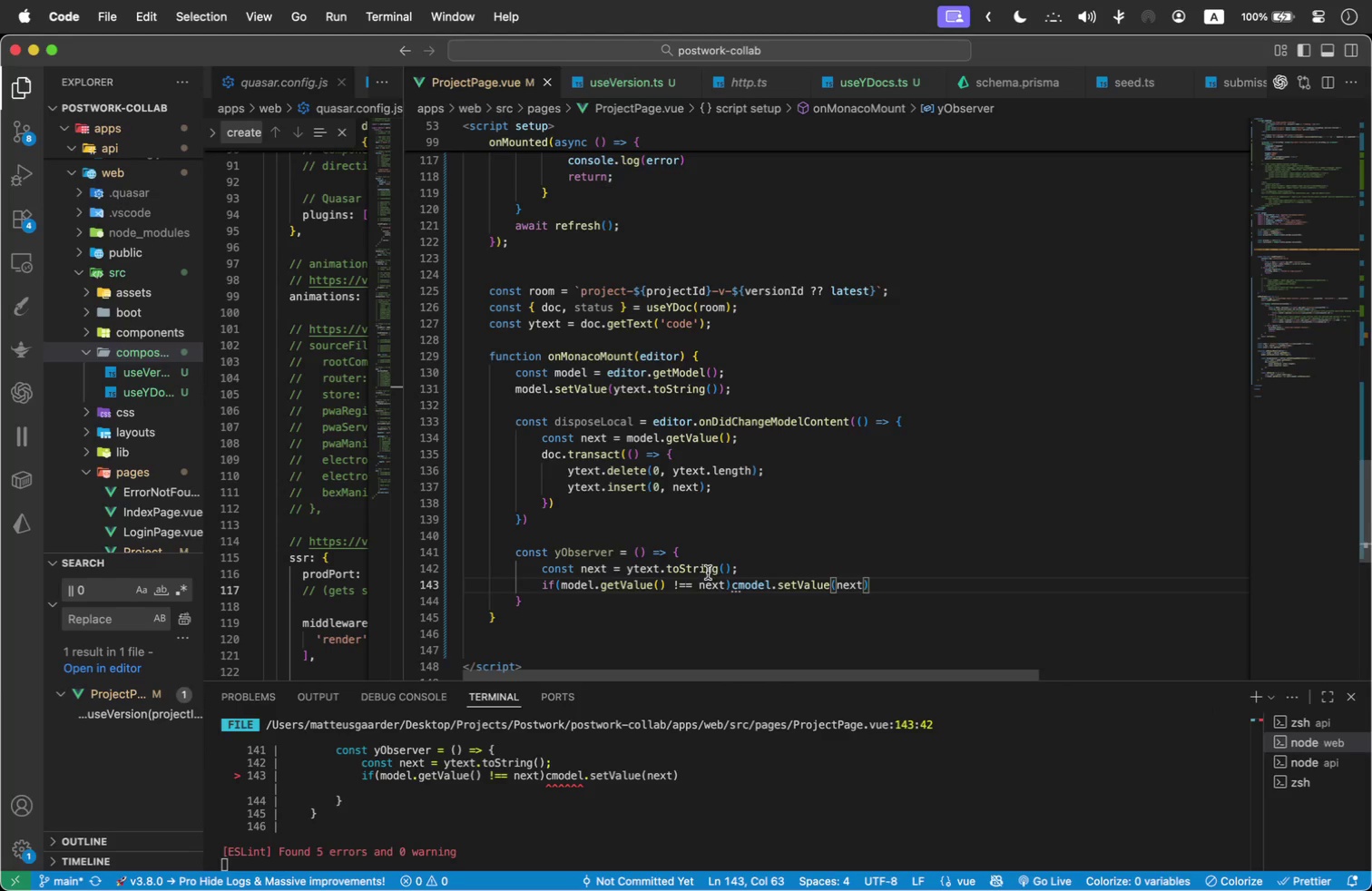 
left_click([743, 583])
 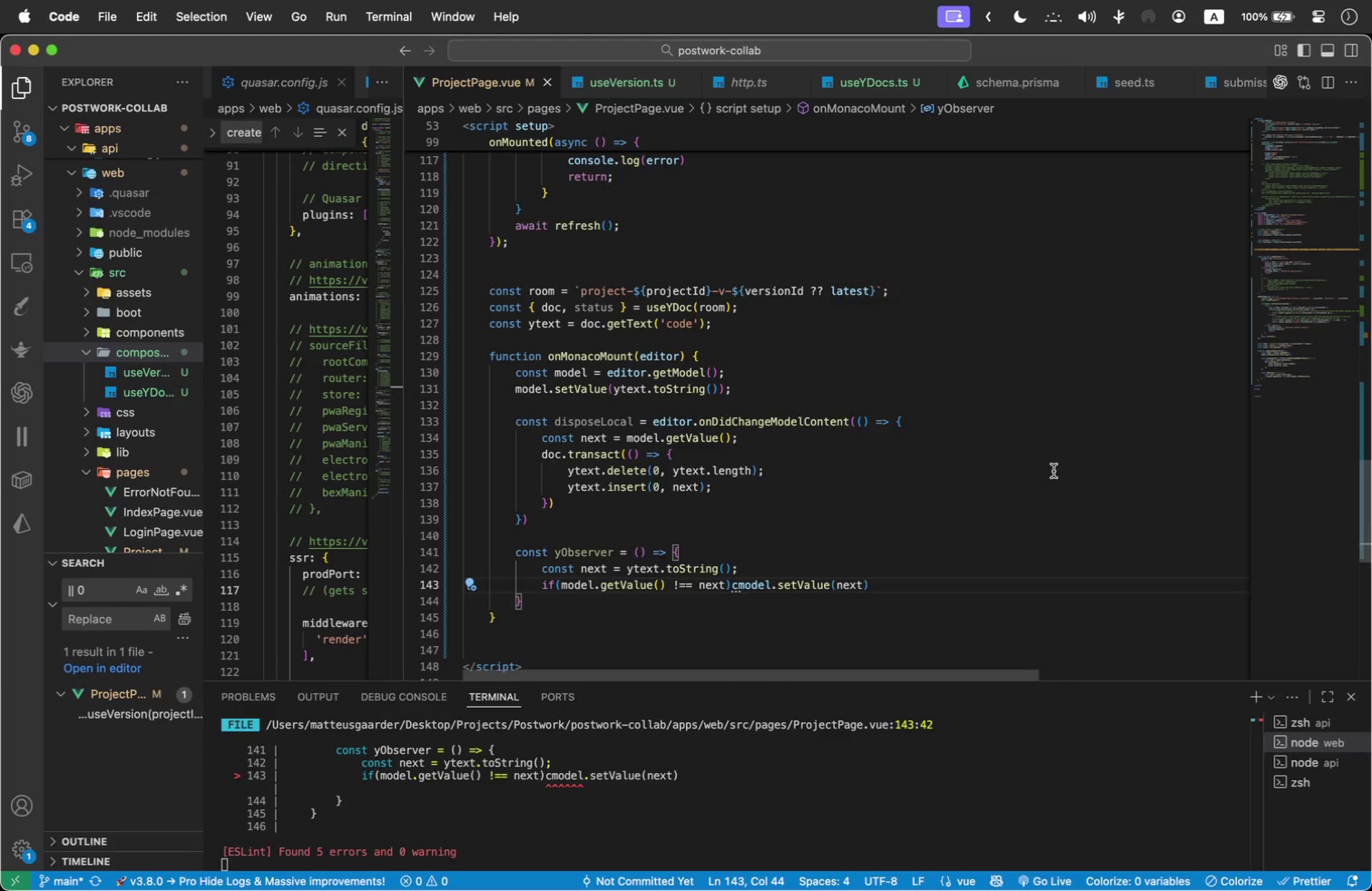 
key(ArrowLeft)
 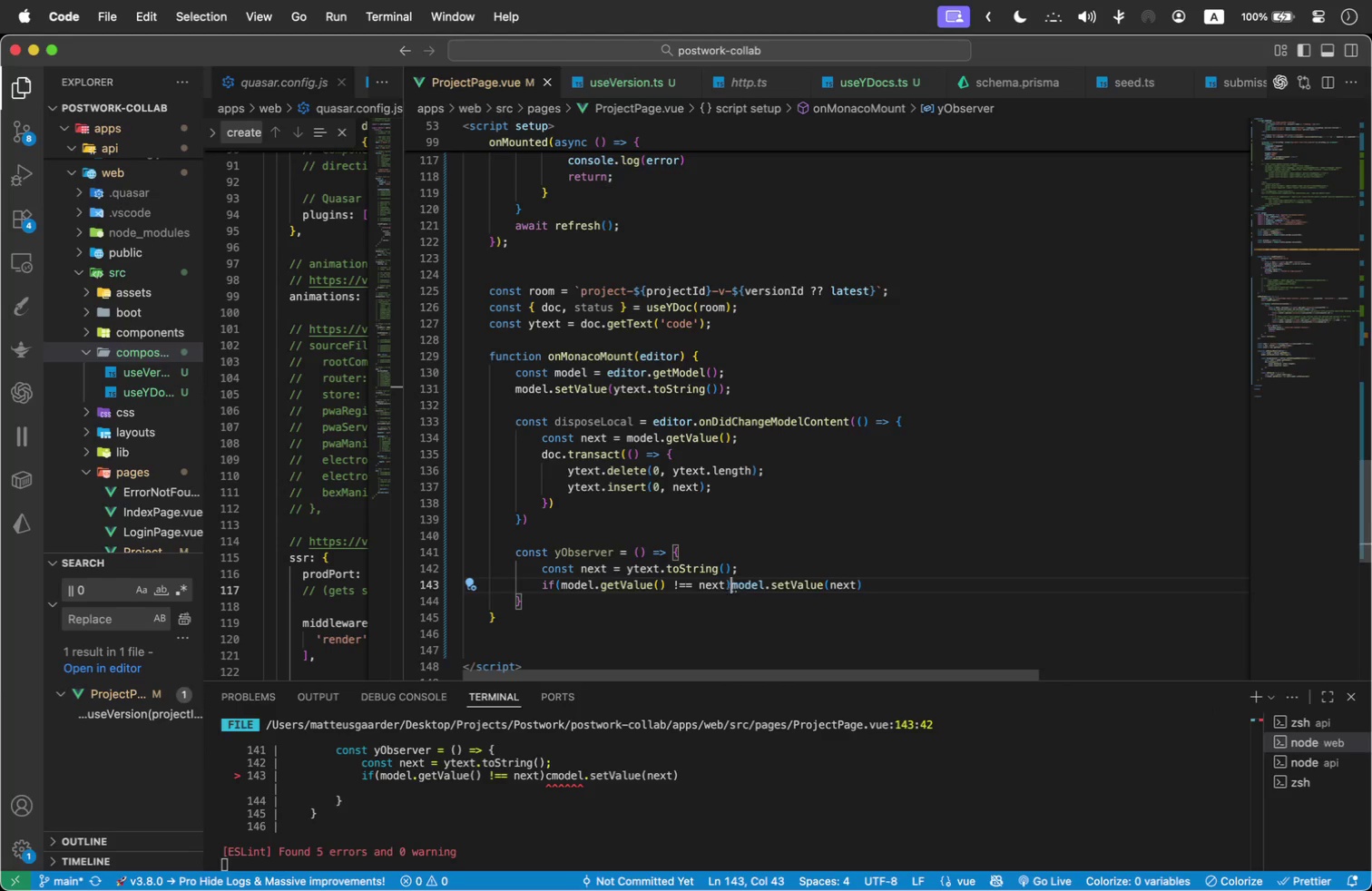 
key(Backspace)
 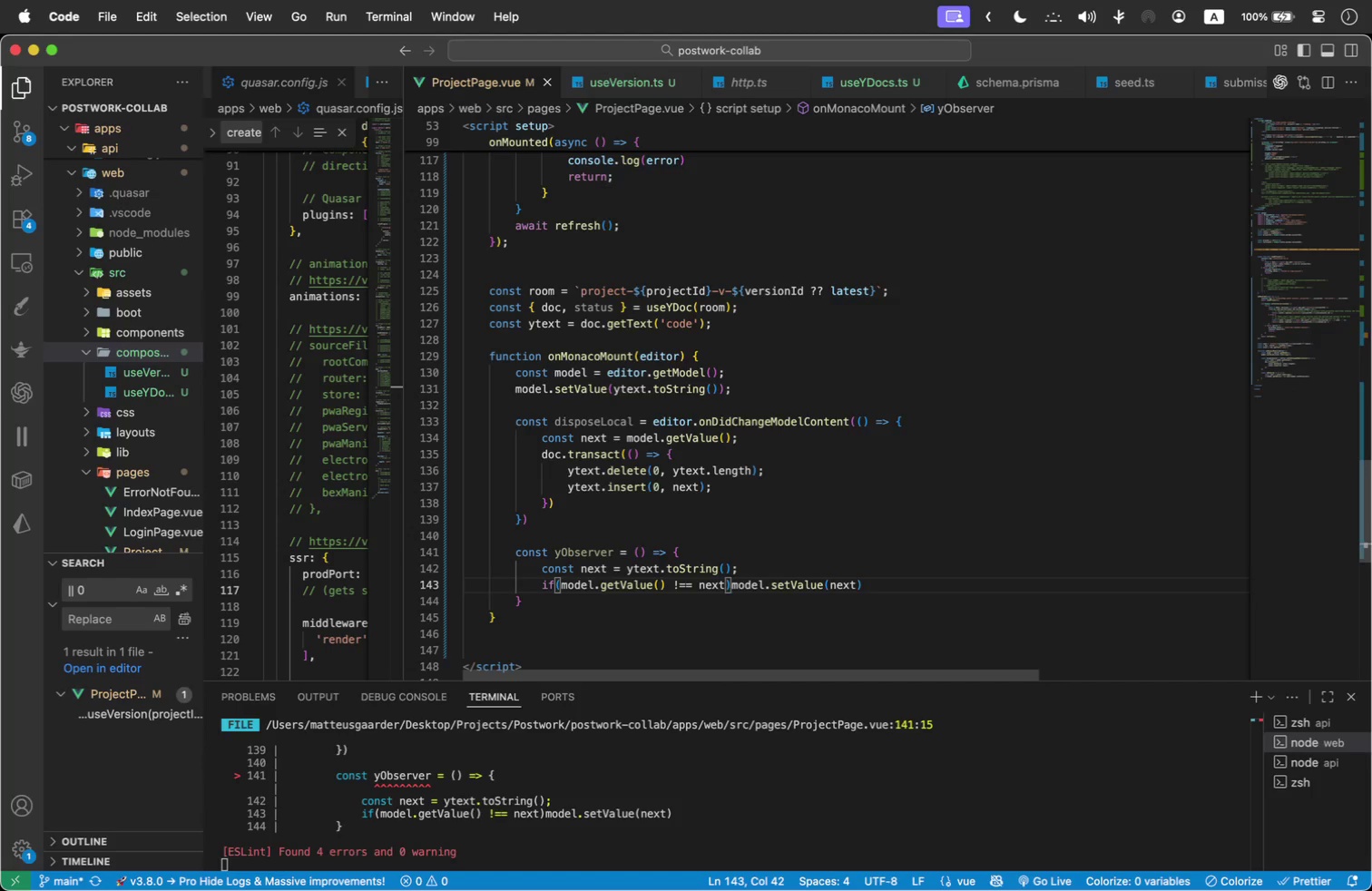 
wait(6.05)
 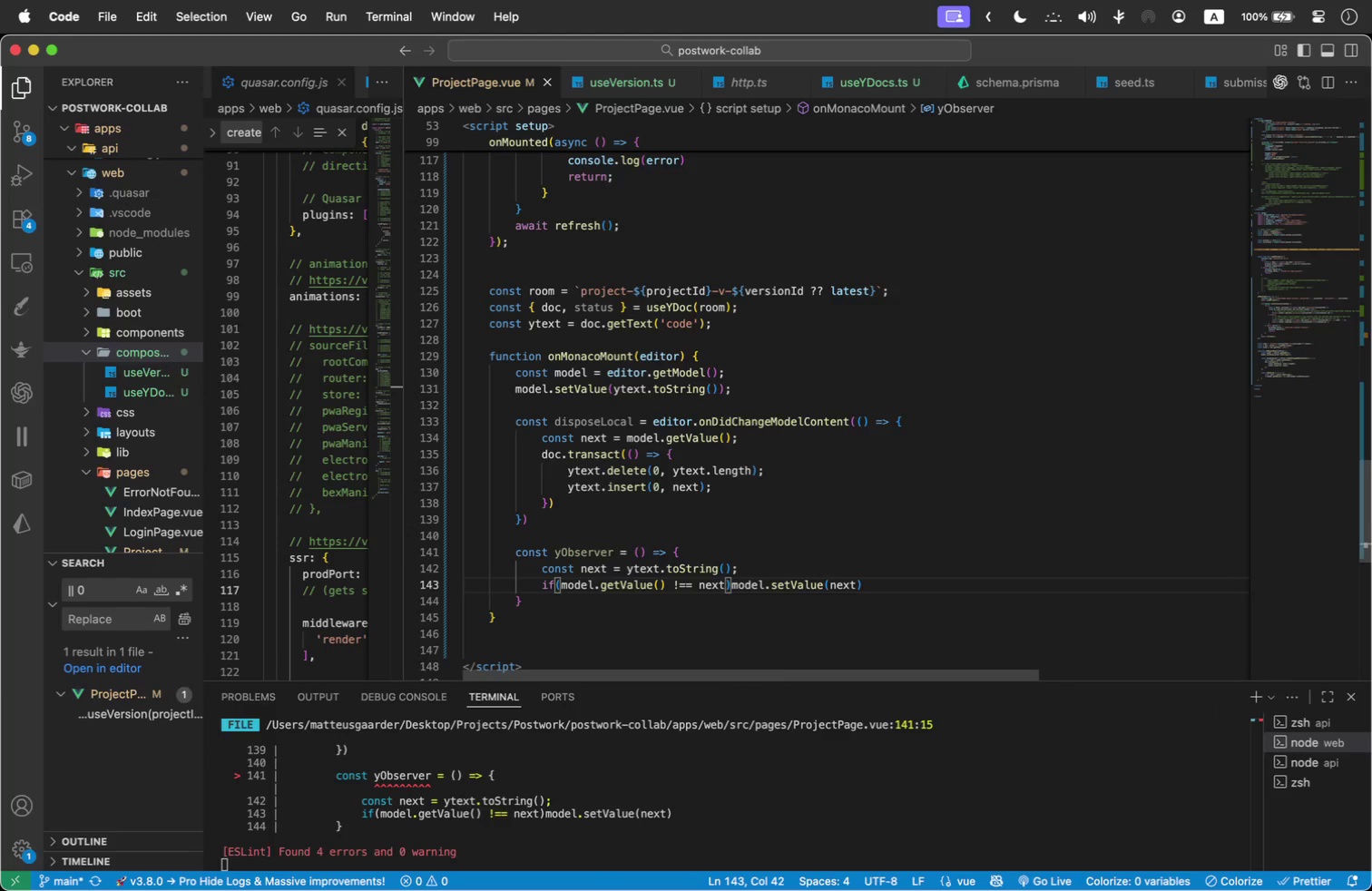 
left_click([542, 607])
 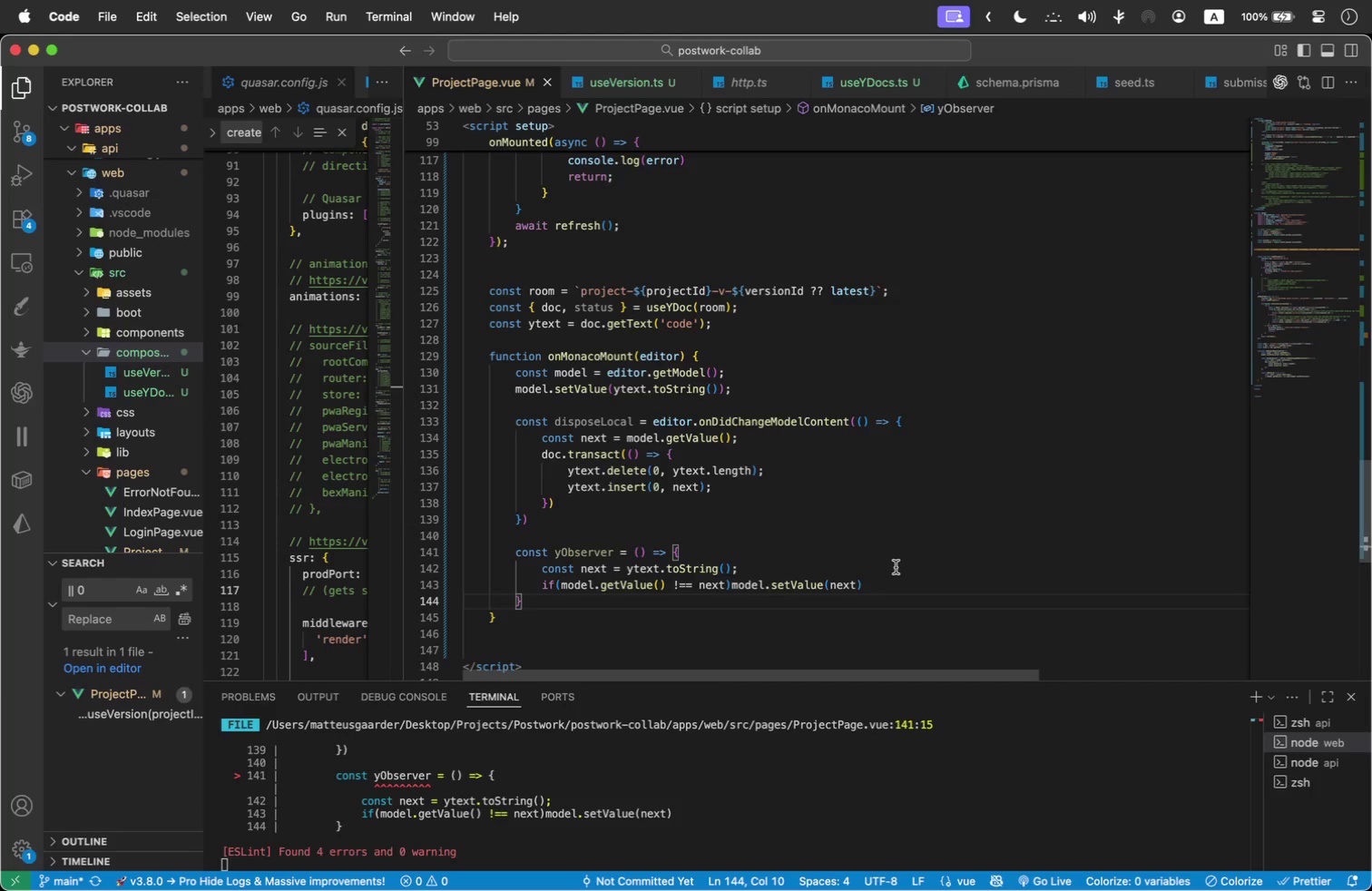 
key(Enter)
 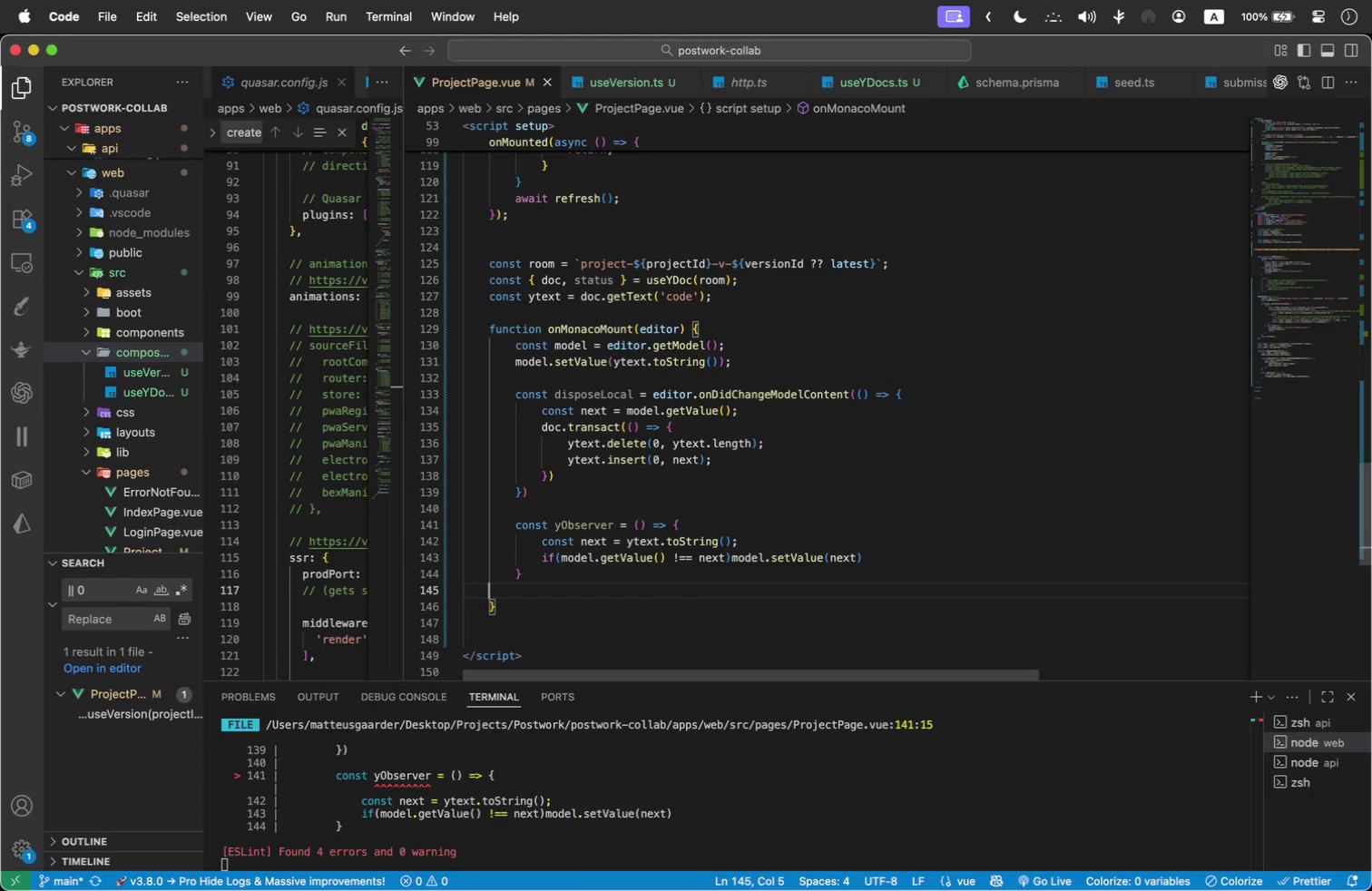 
key(Y)
 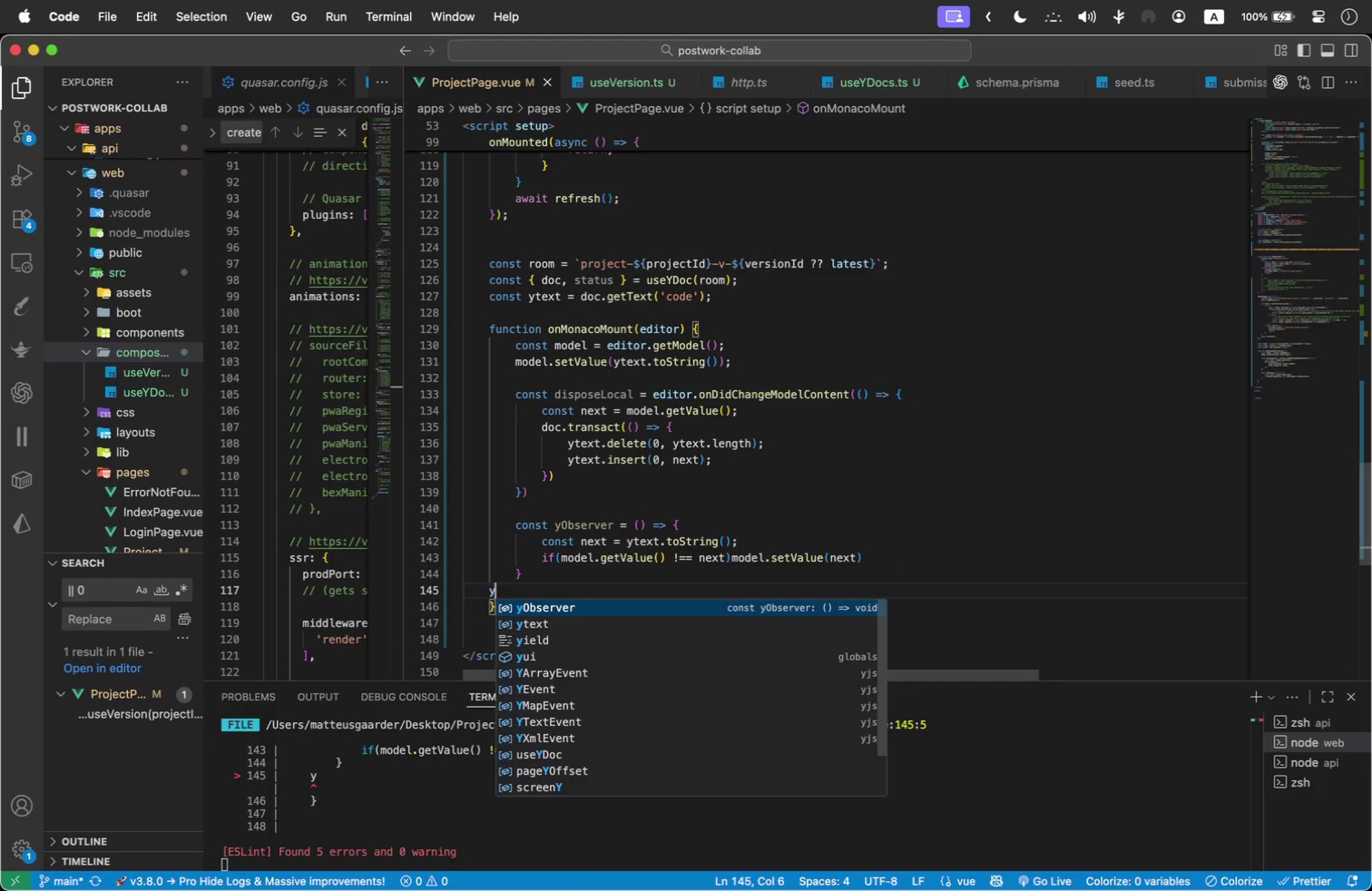 
key(ArrowDown)
 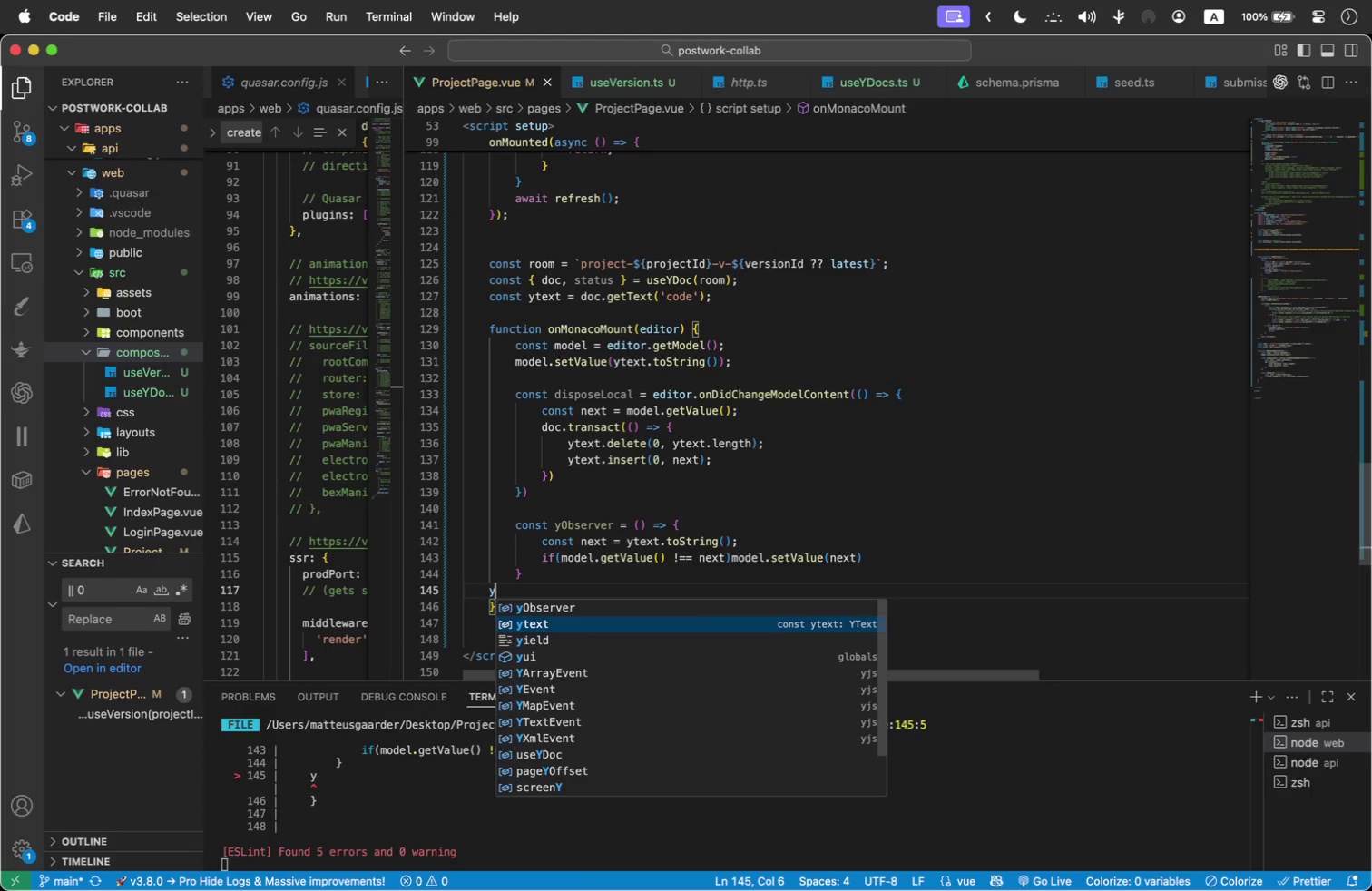 
key(Enter)
 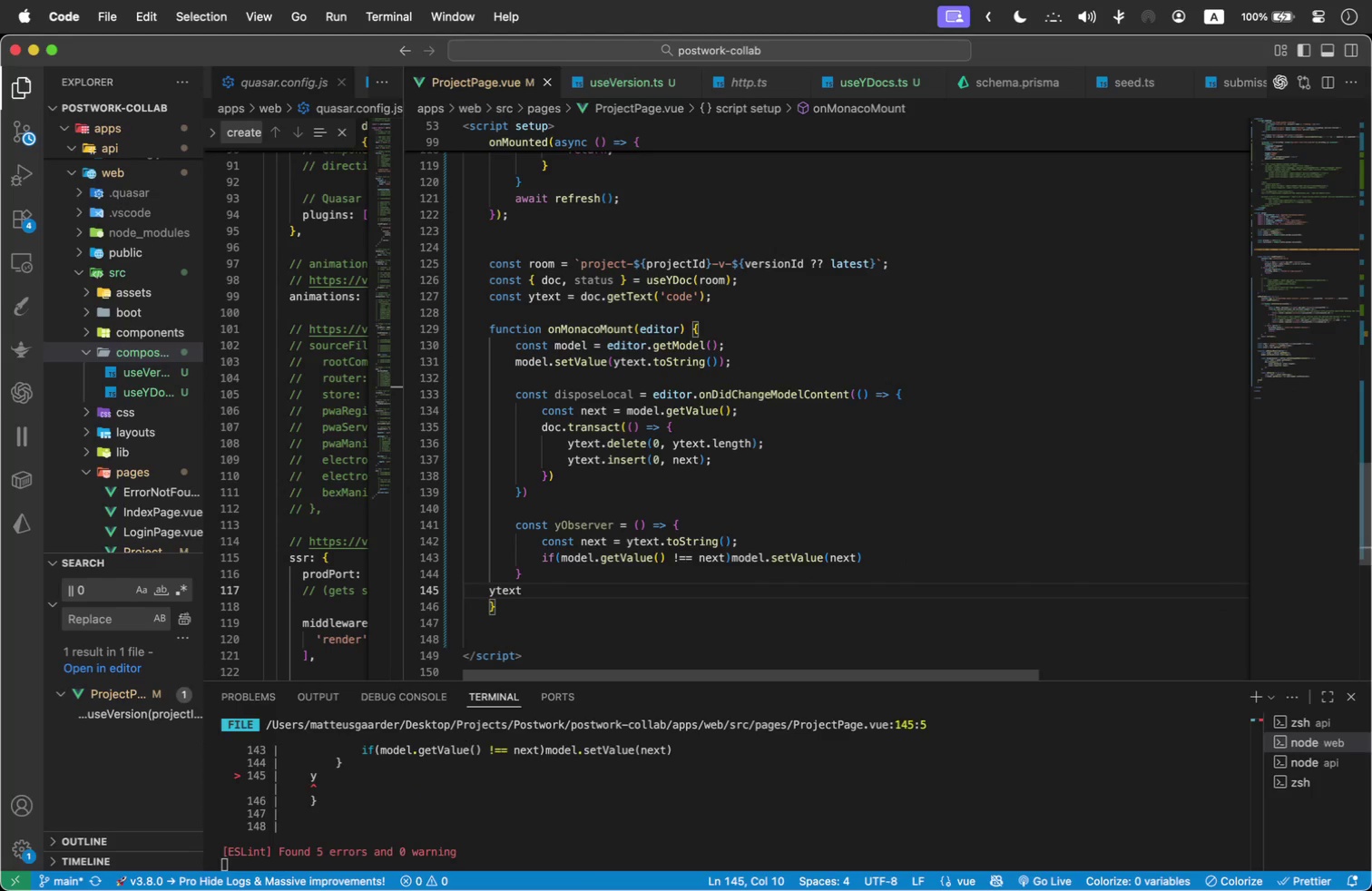 
key(ArrowLeft)
 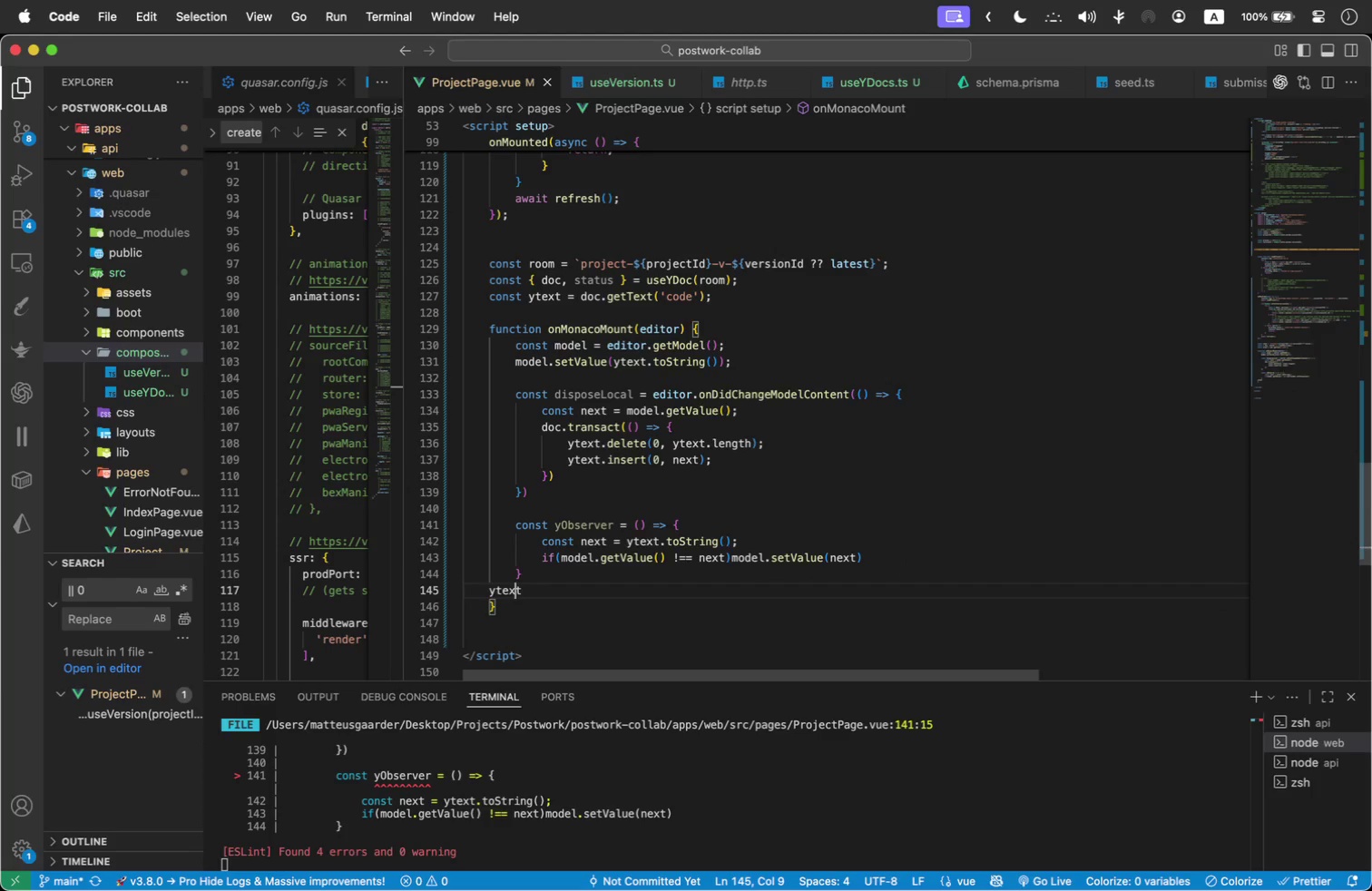 
key(ArrowLeft)
 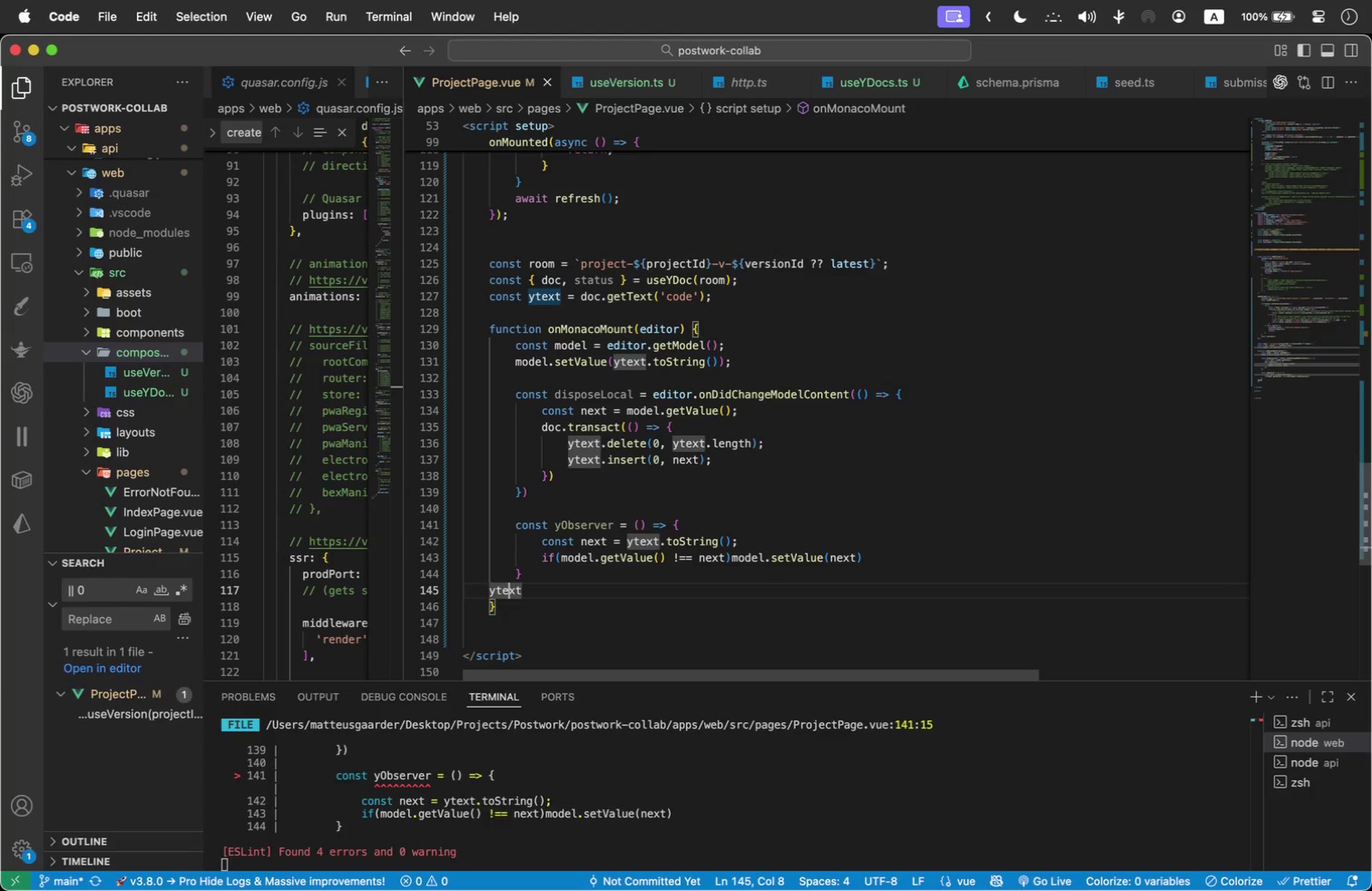 
key(ArrowLeft)
 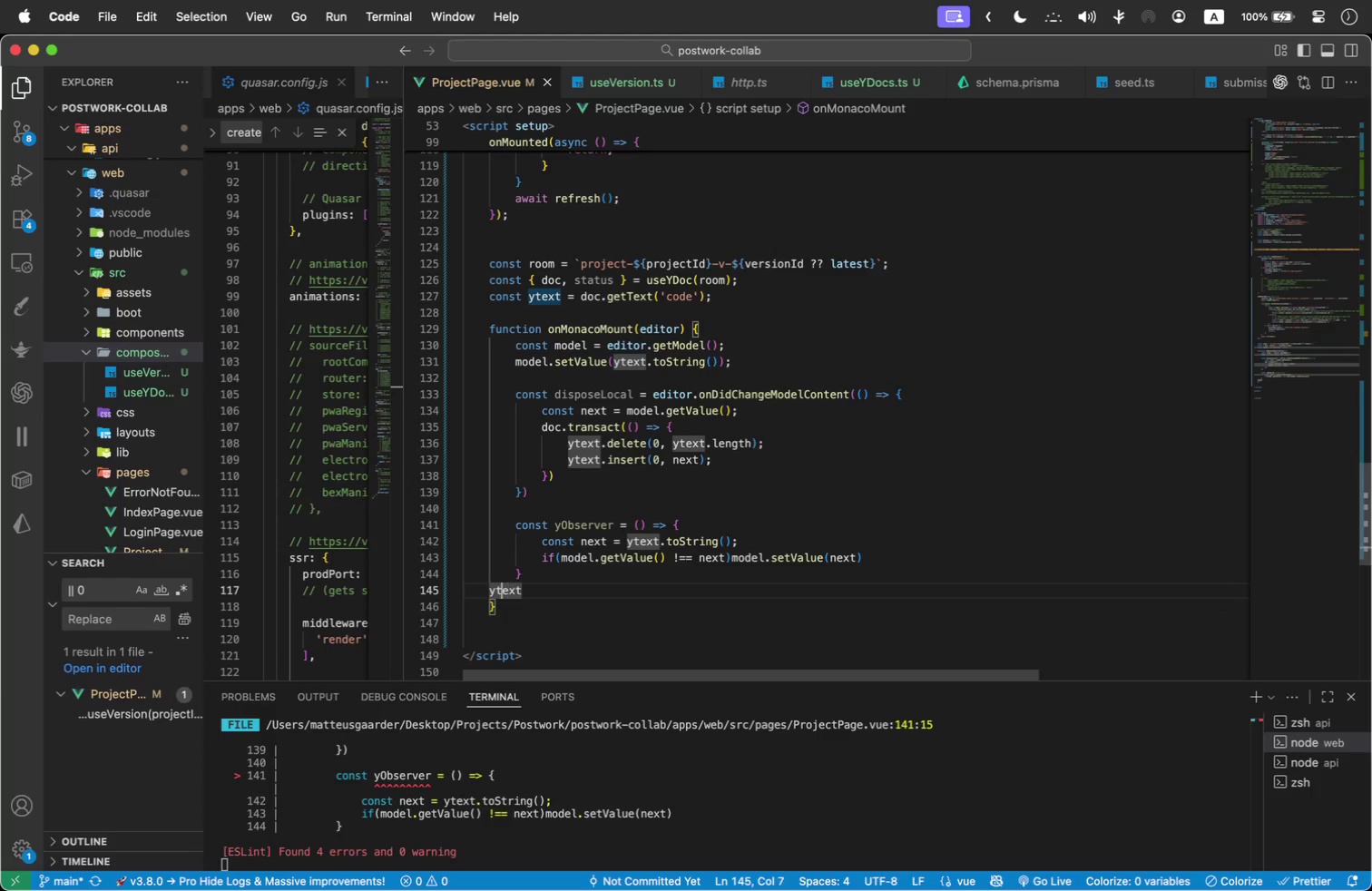 
key(ArrowLeft)
 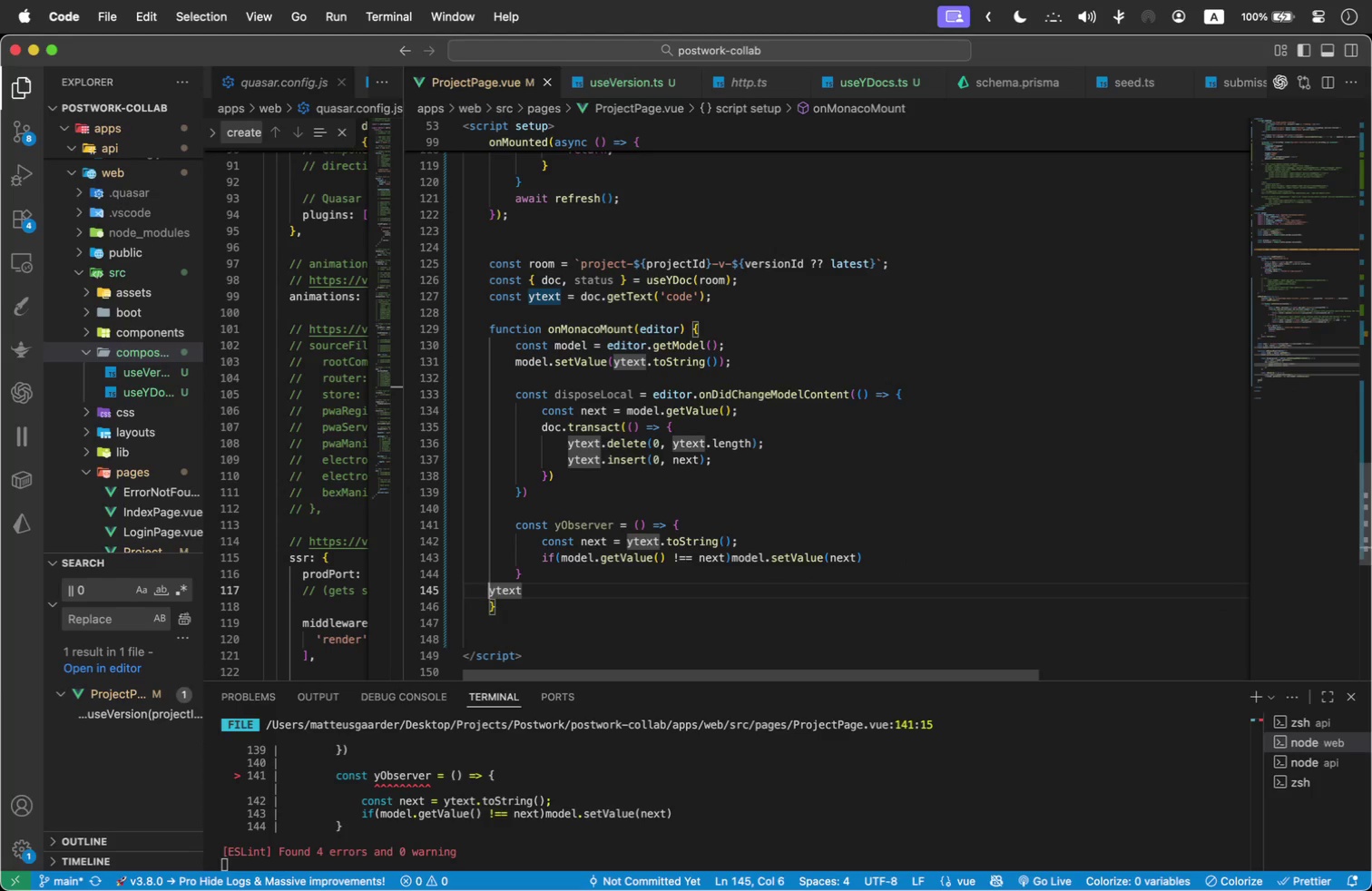 
key(ArrowLeft)
 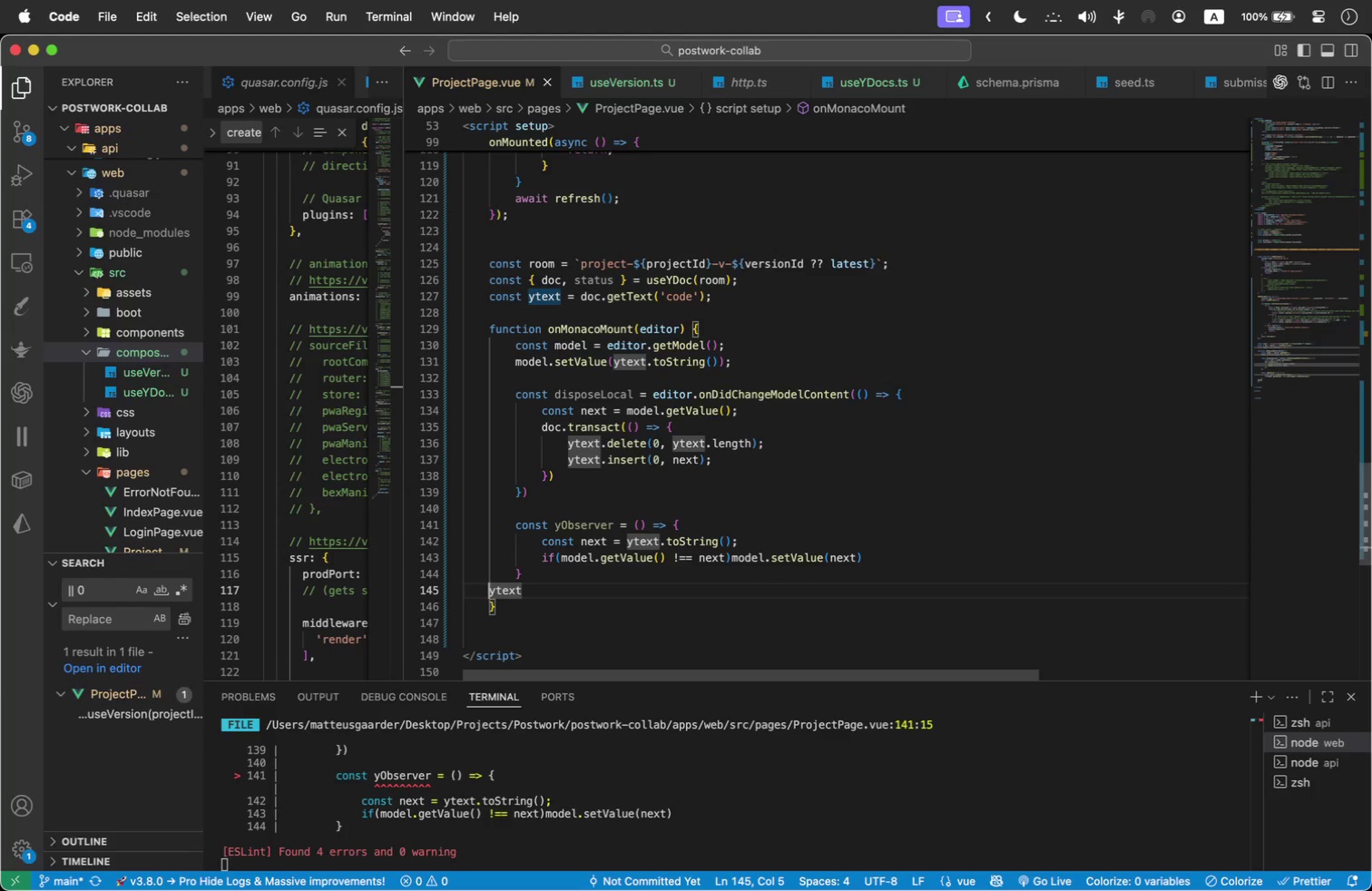 
key(Tab)
 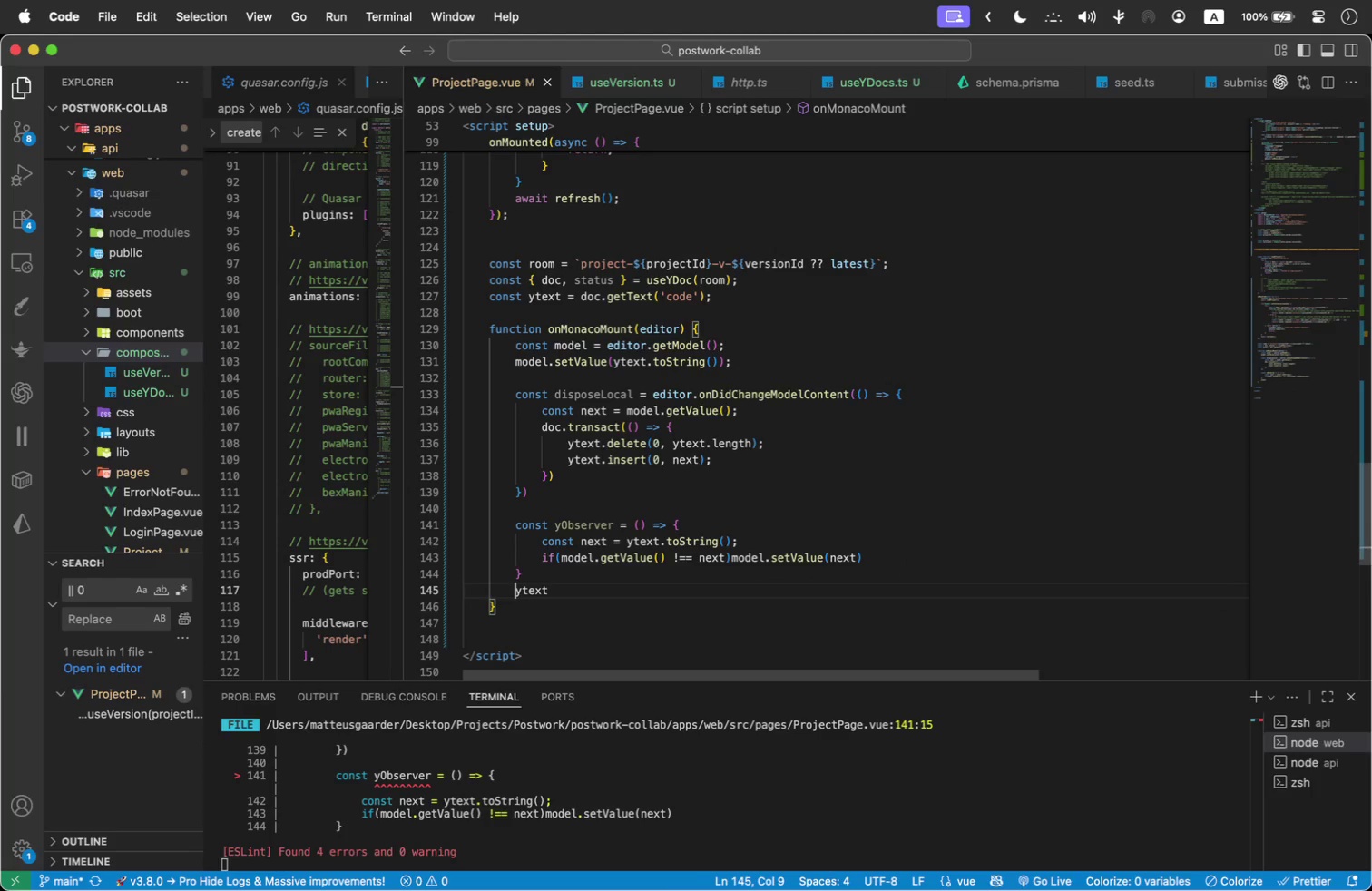 
key(ArrowRight)
 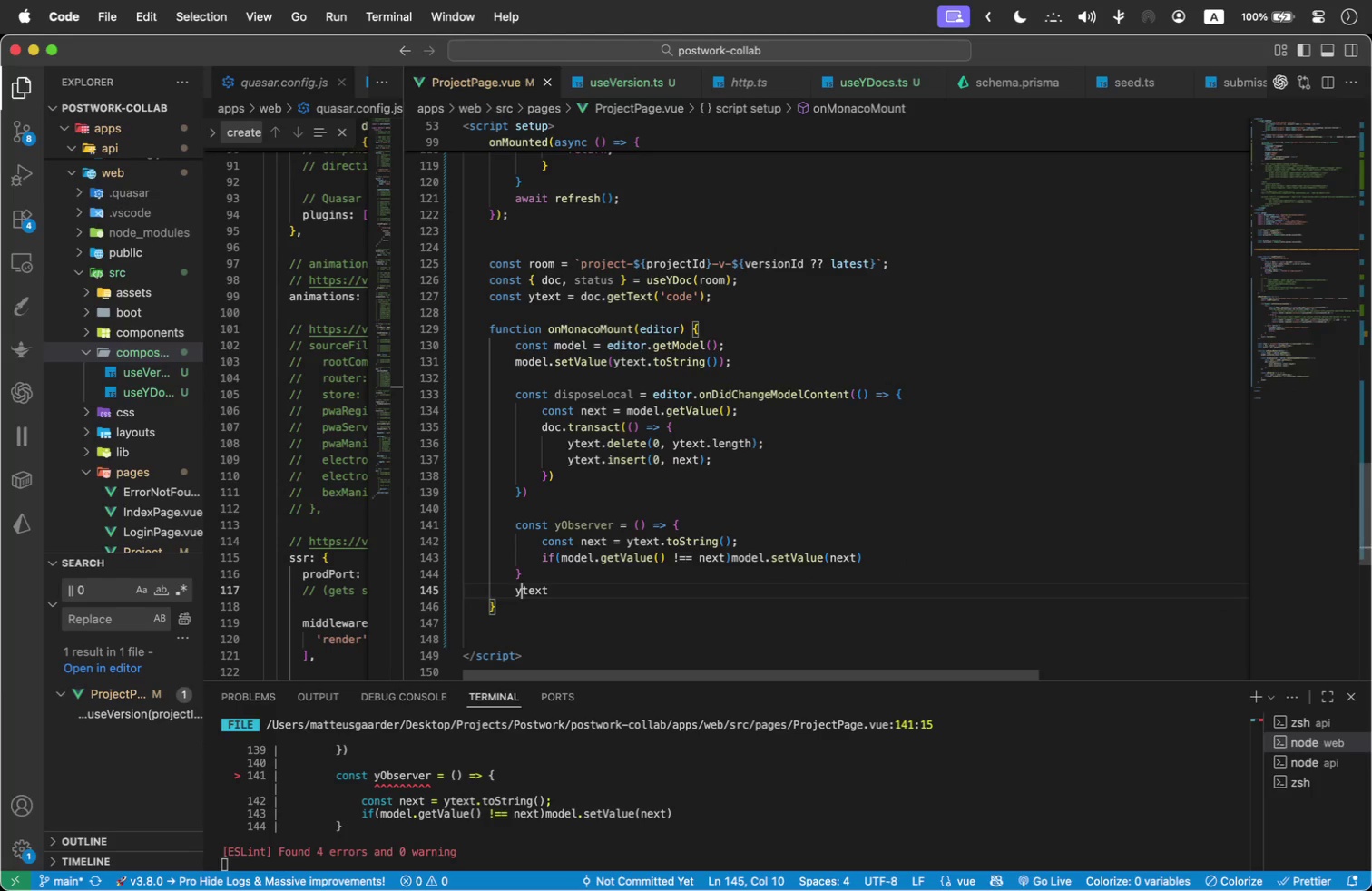 
key(ArrowRight)
 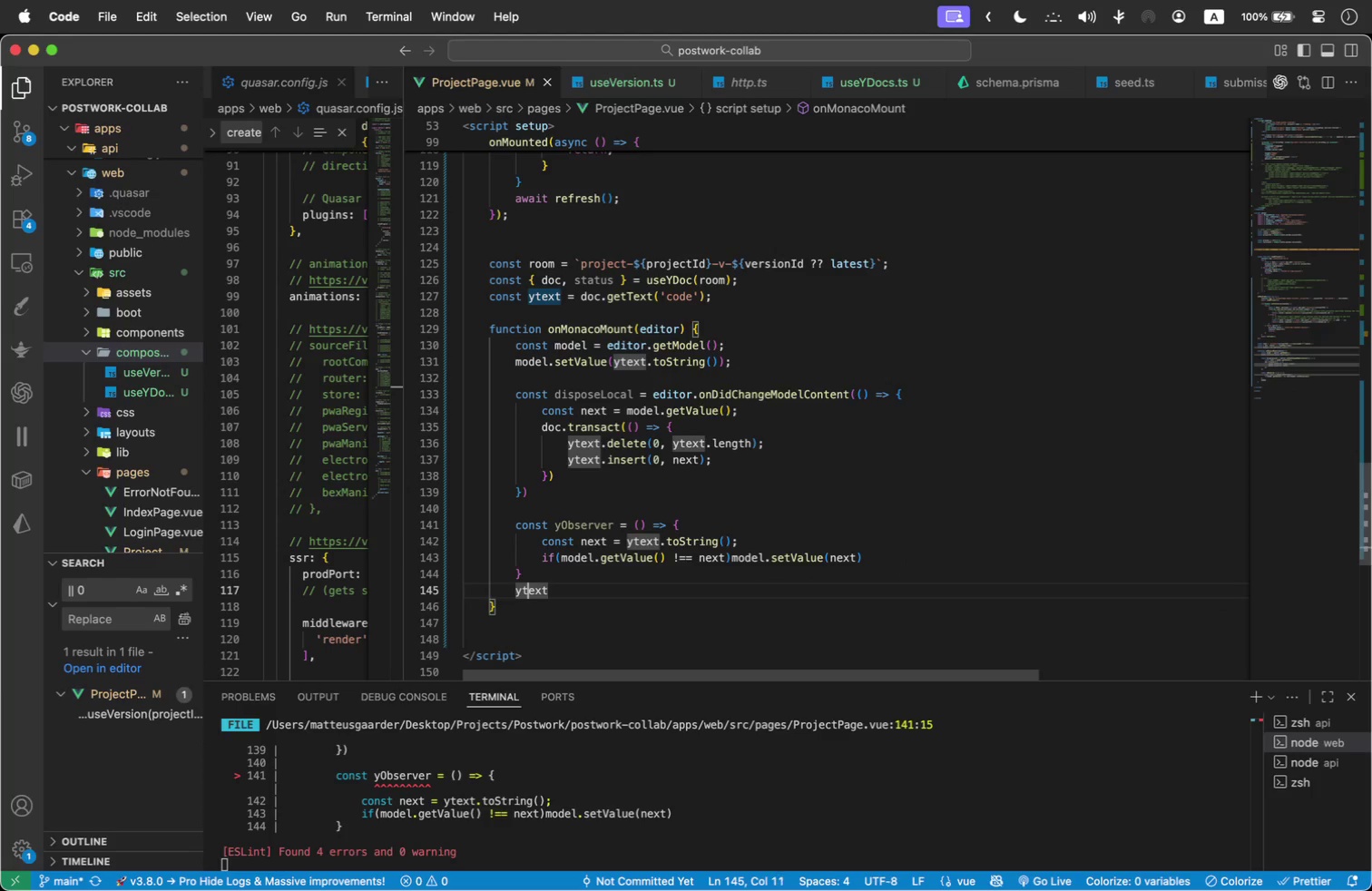 
key(ArrowRight)
 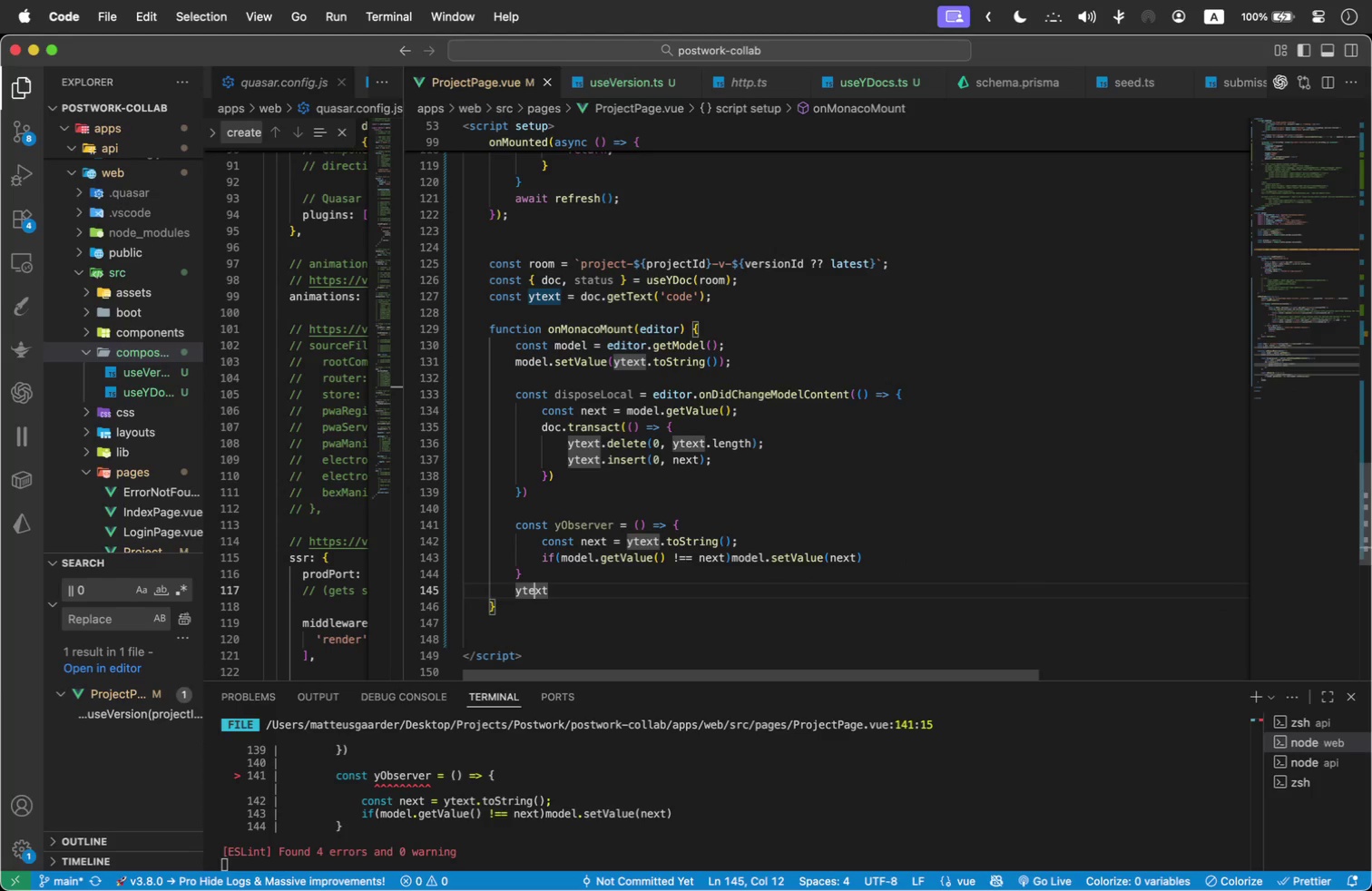 
key(ArrowRight)
 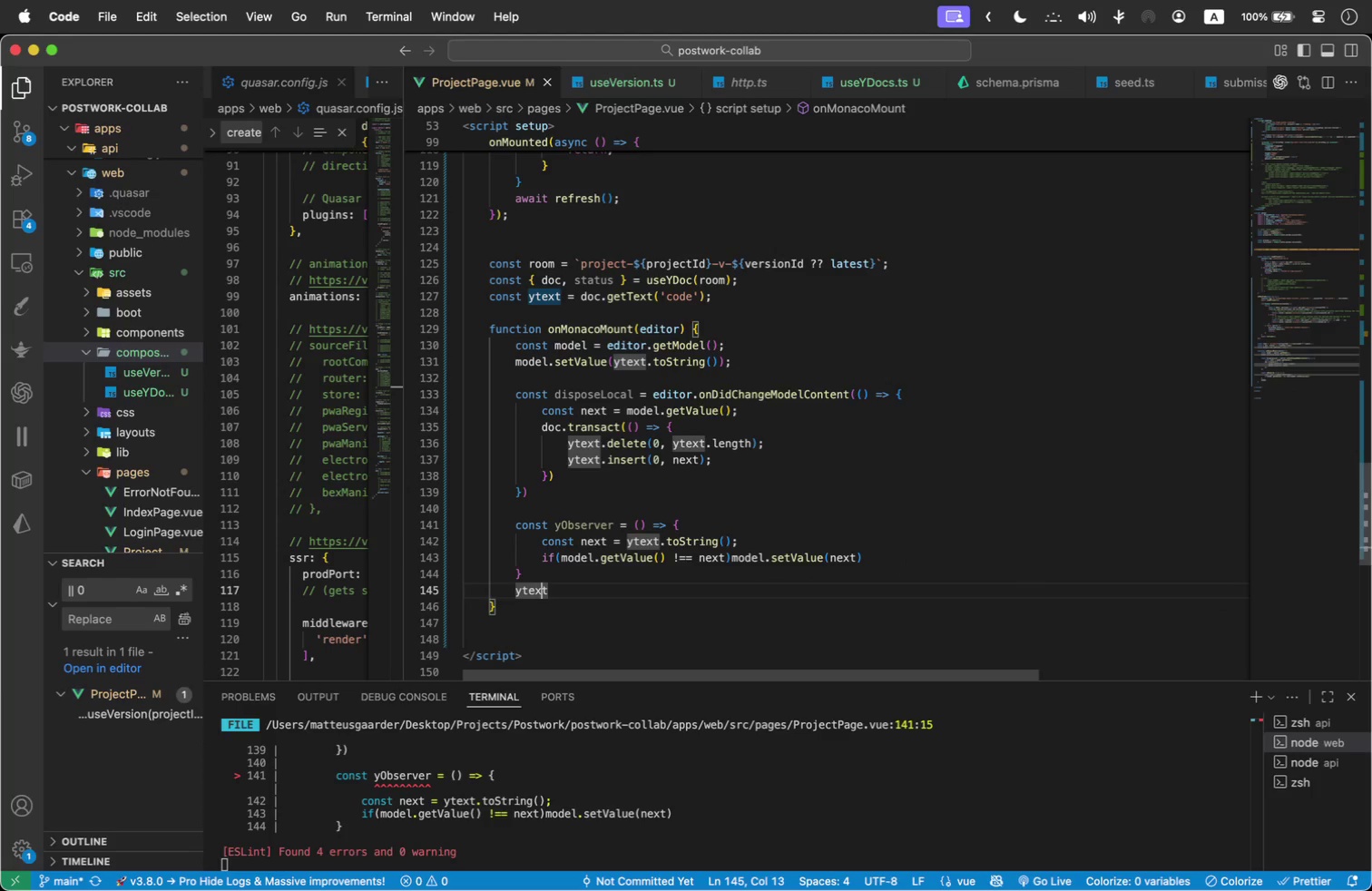 
key(ArrowRight)
 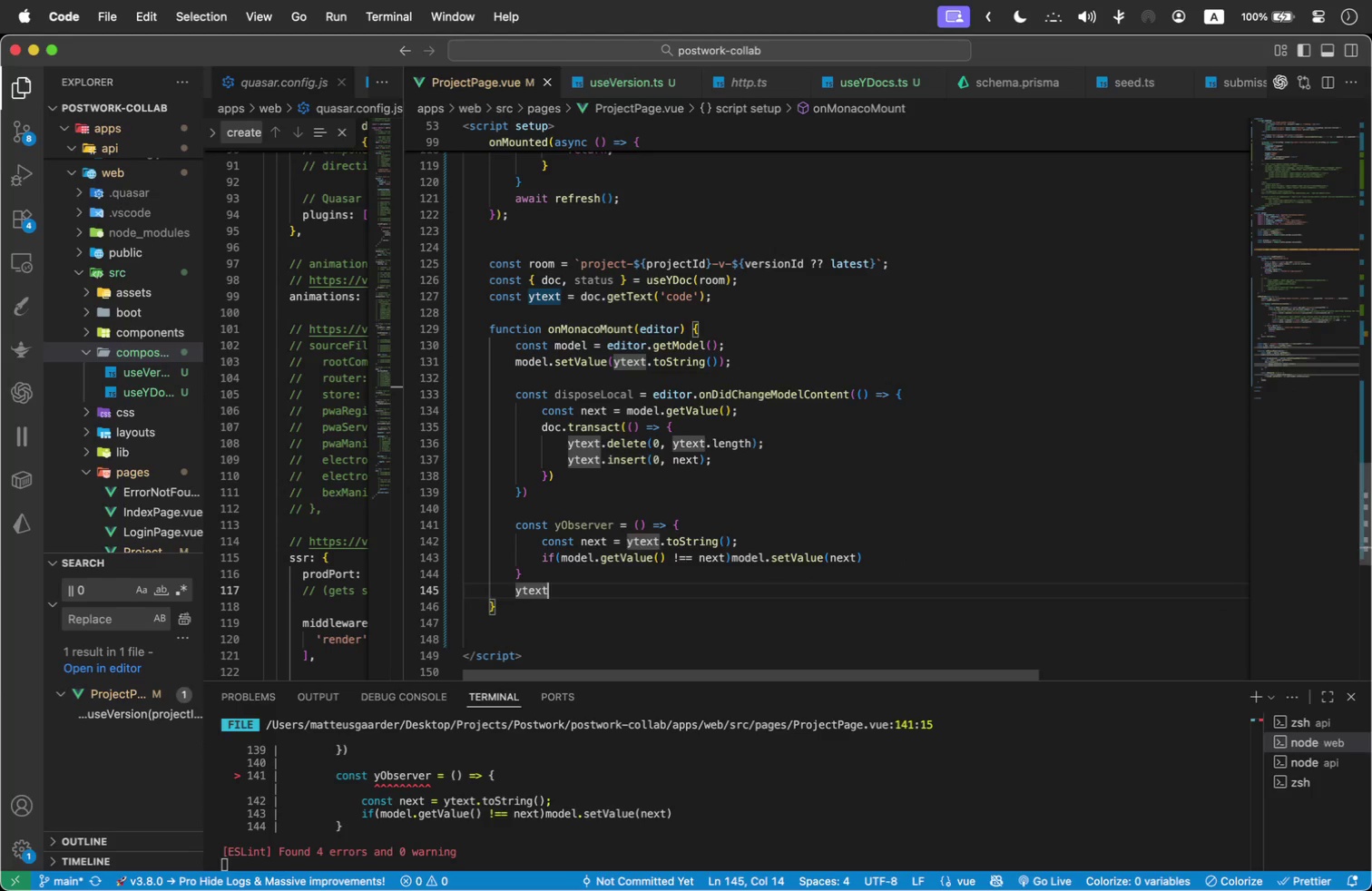 
key(Period)
 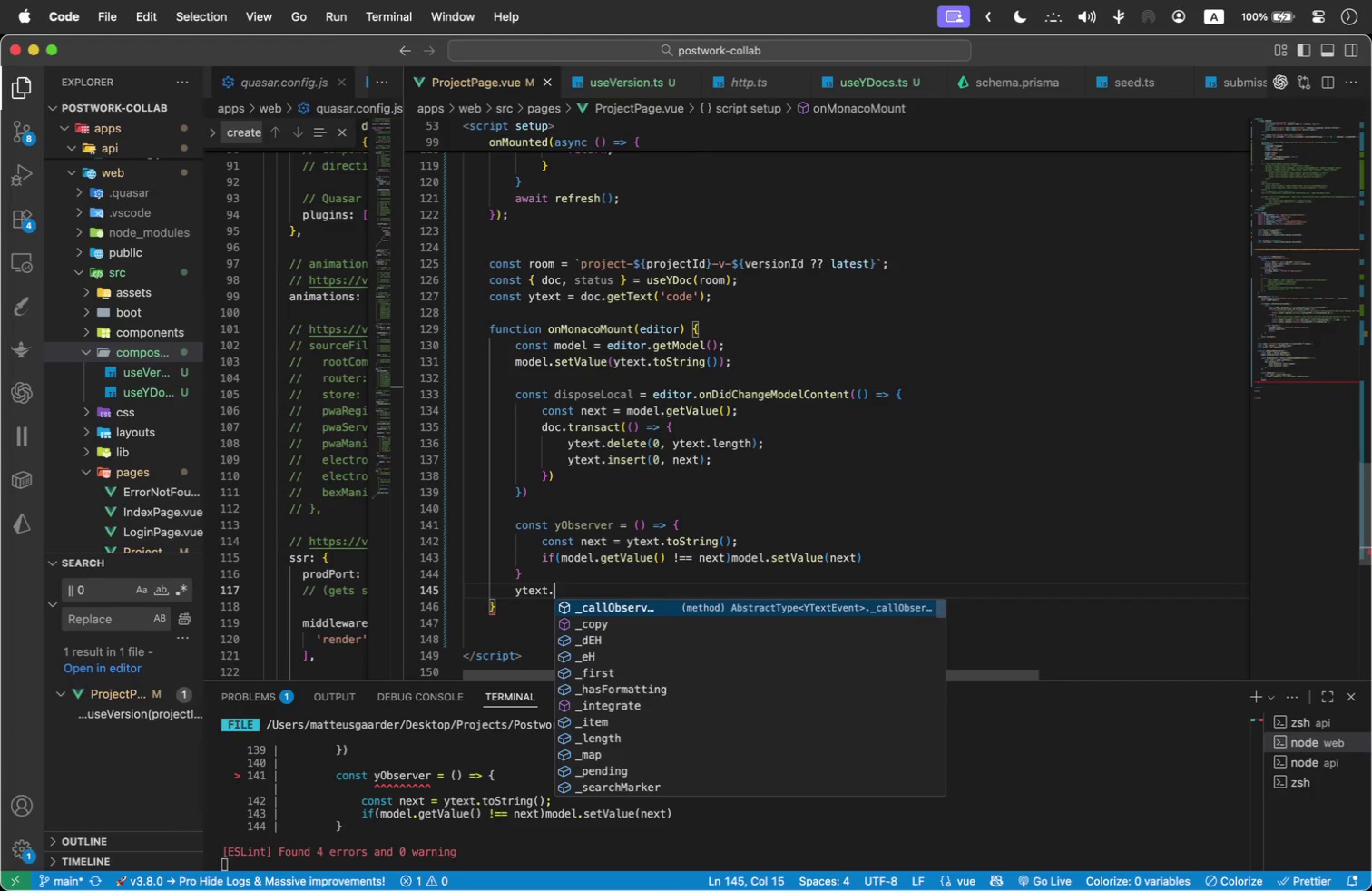 
key(O)
 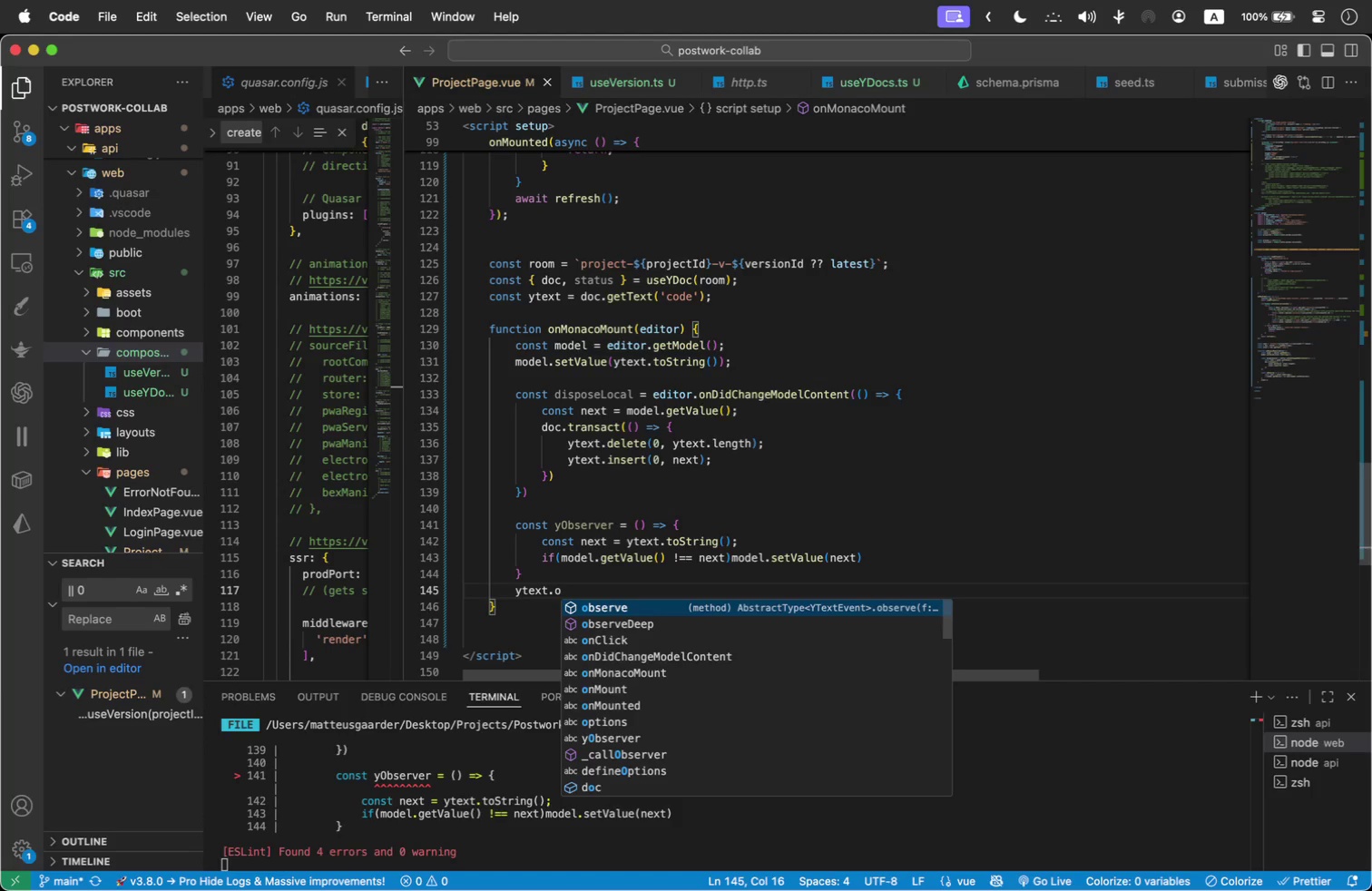 
key(Enter)
 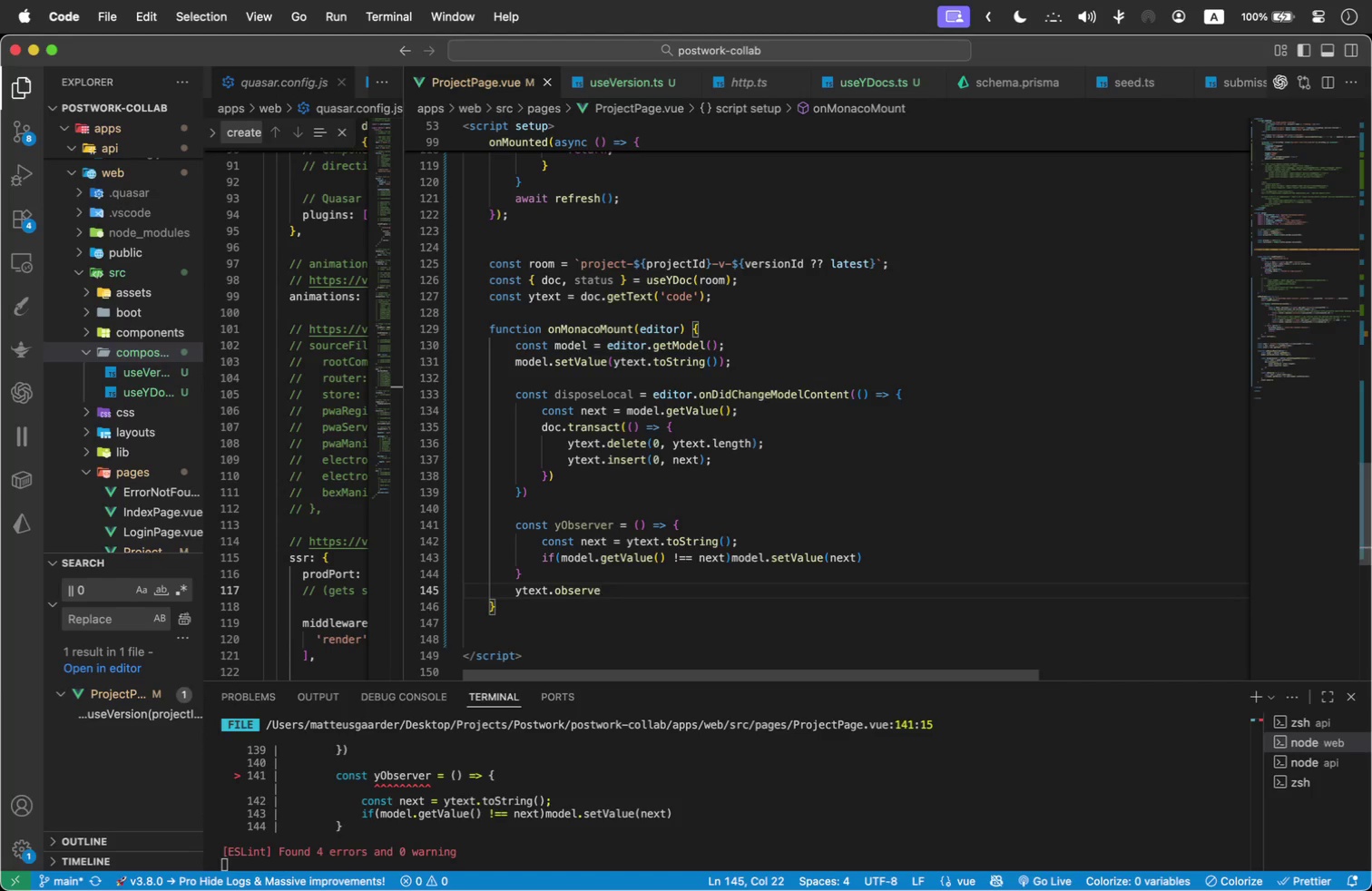 
type((yO)
 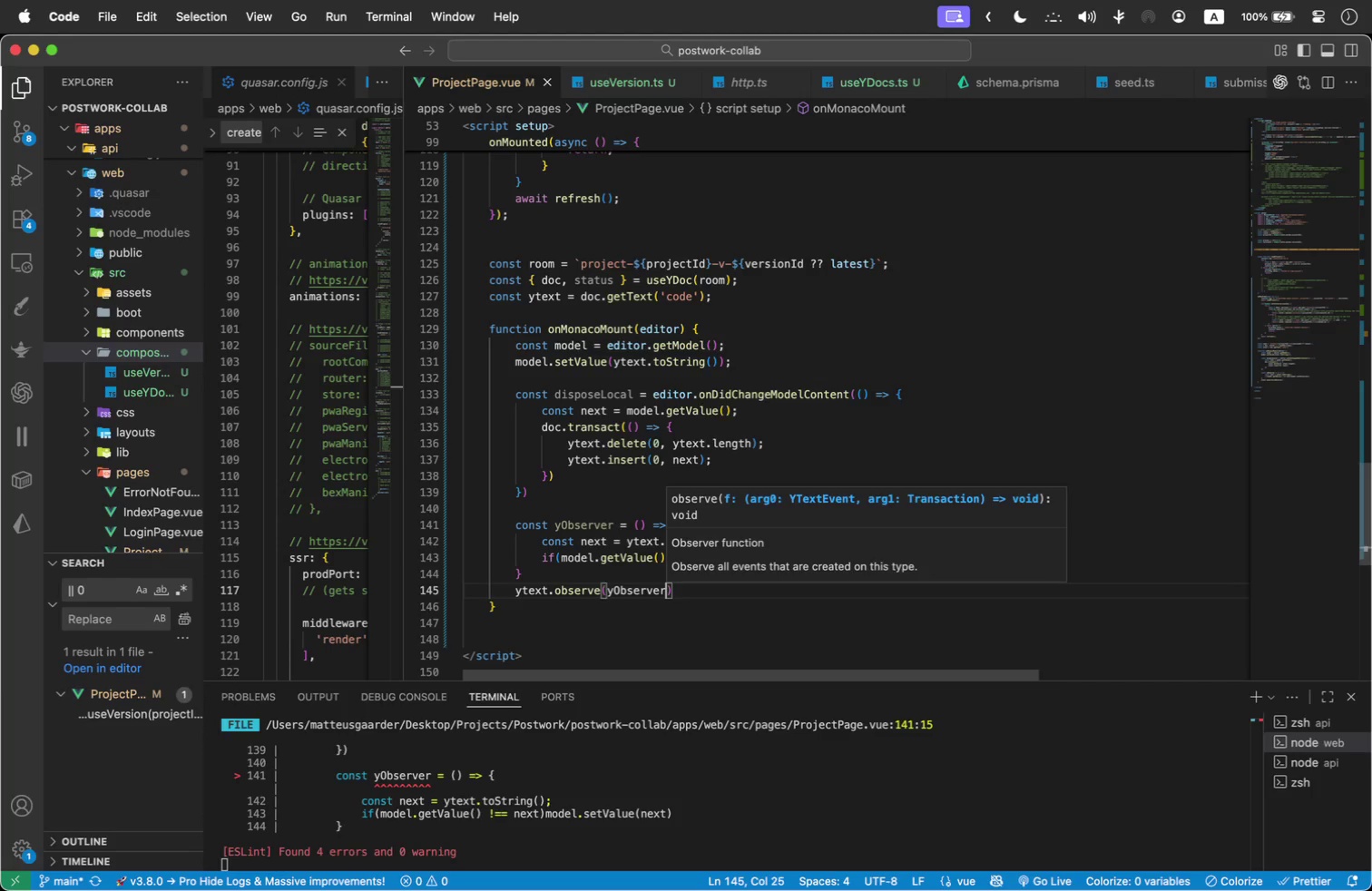 
 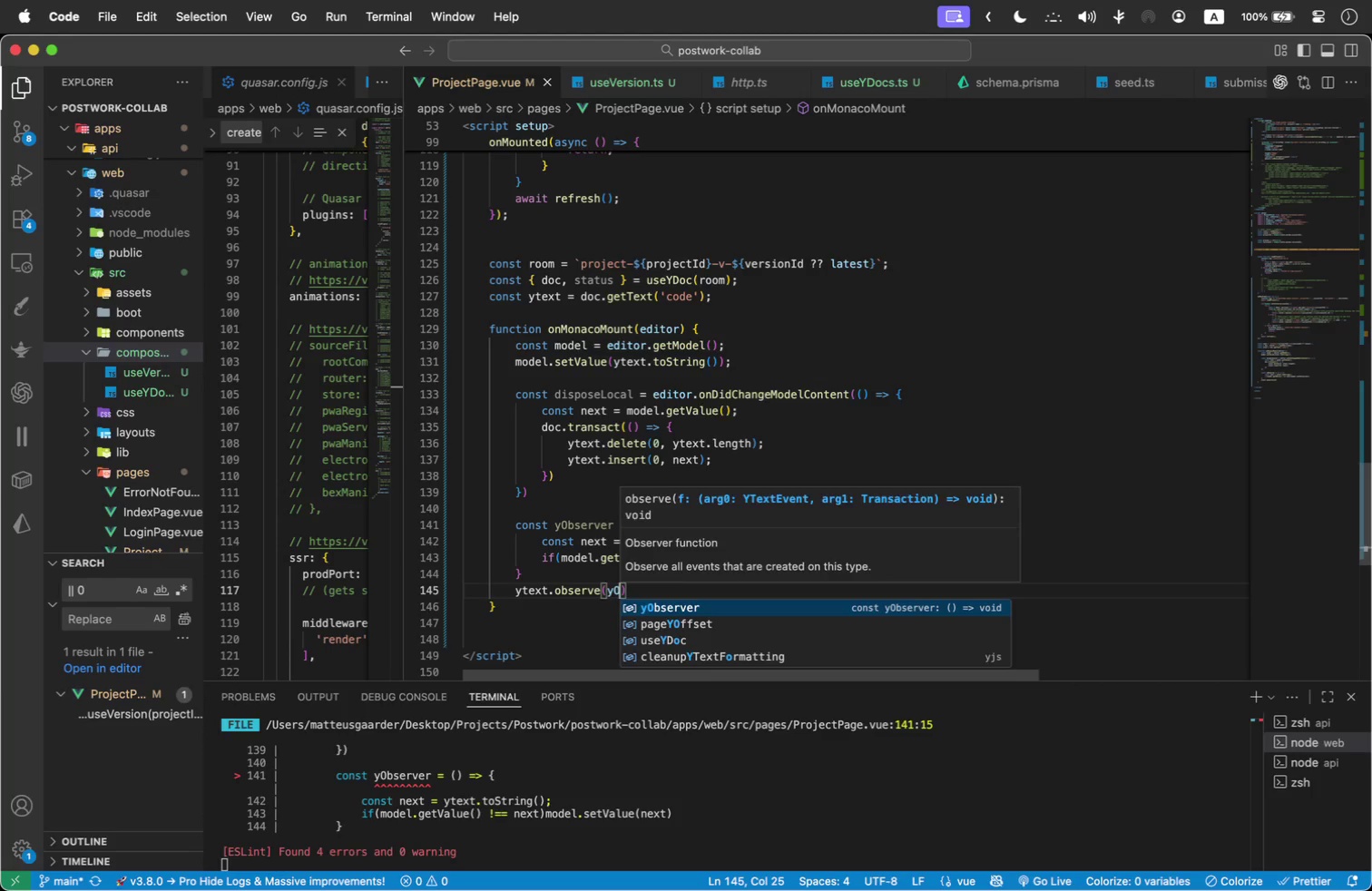 
key(Enter)
 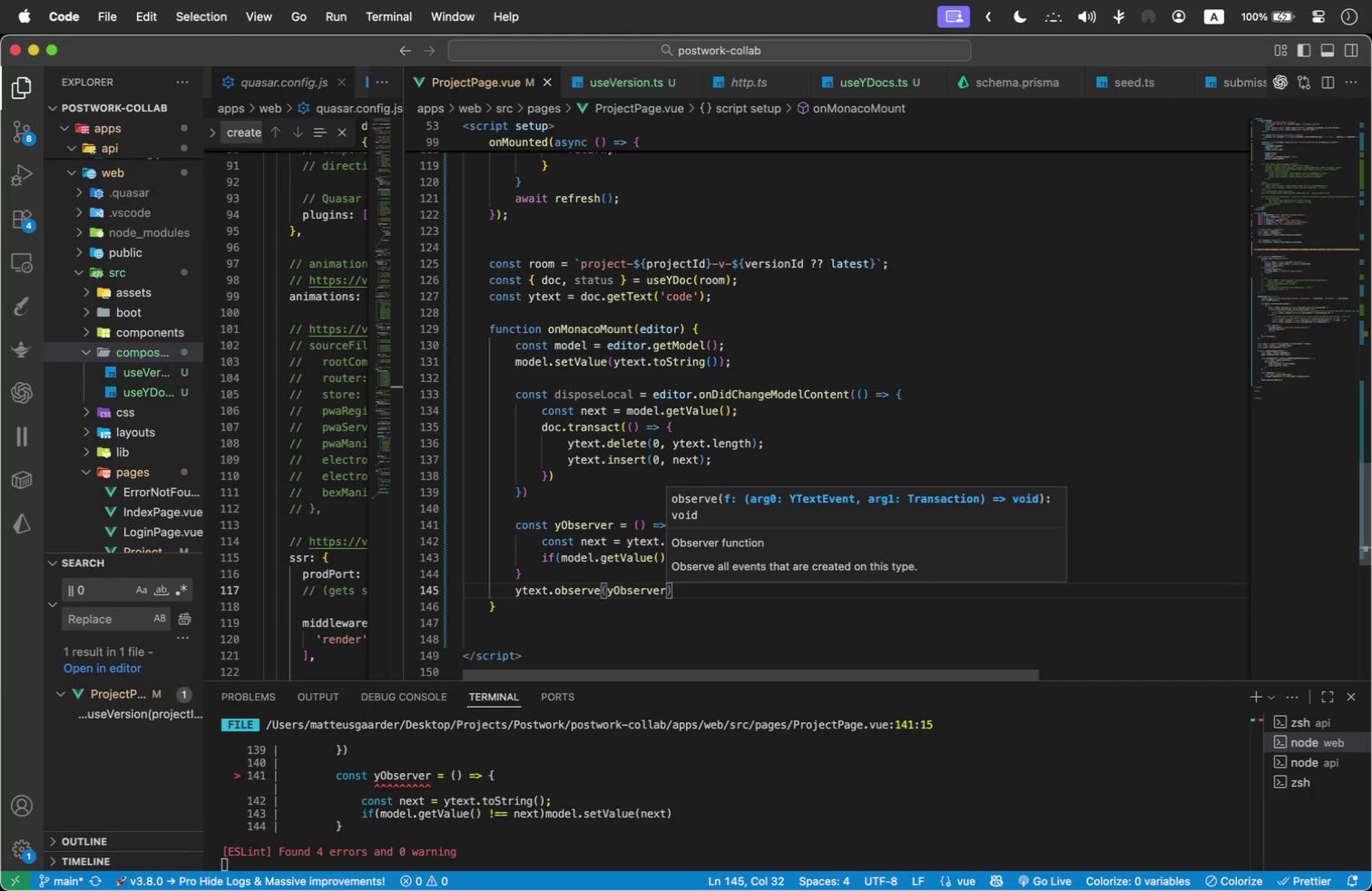 
key(ArrowRight)
 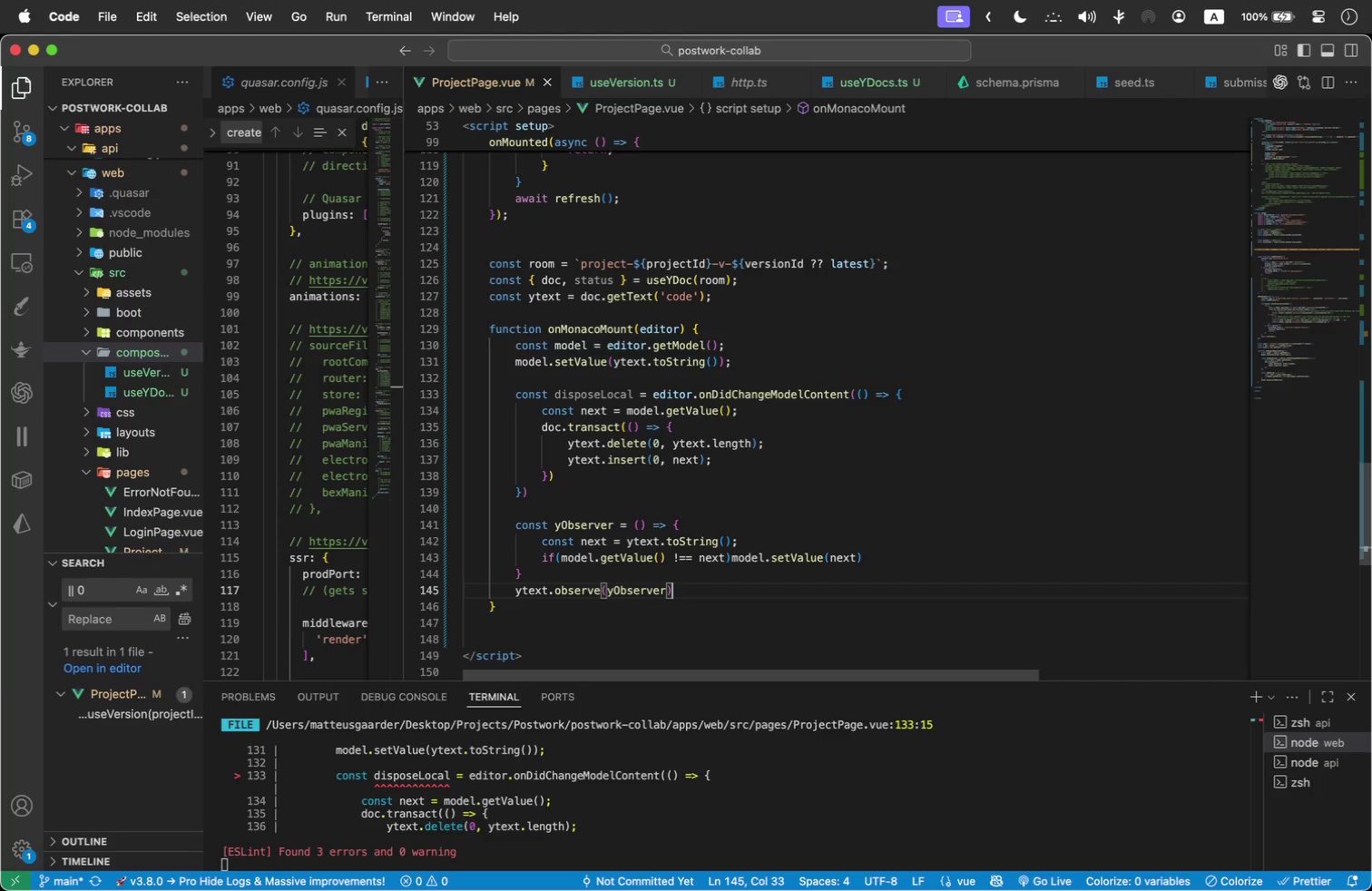 
key(Semicolon)
 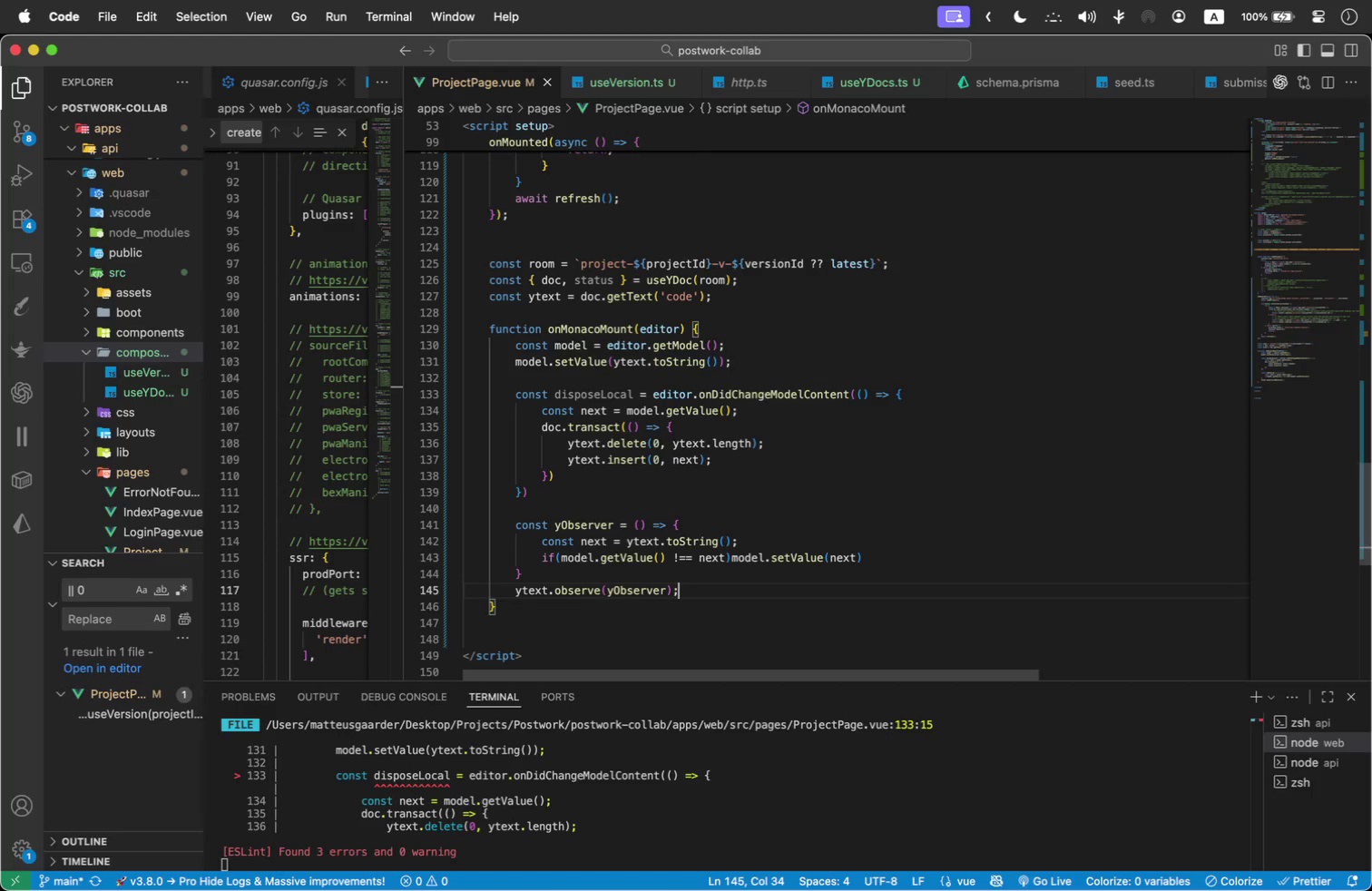 
key(Enter)
 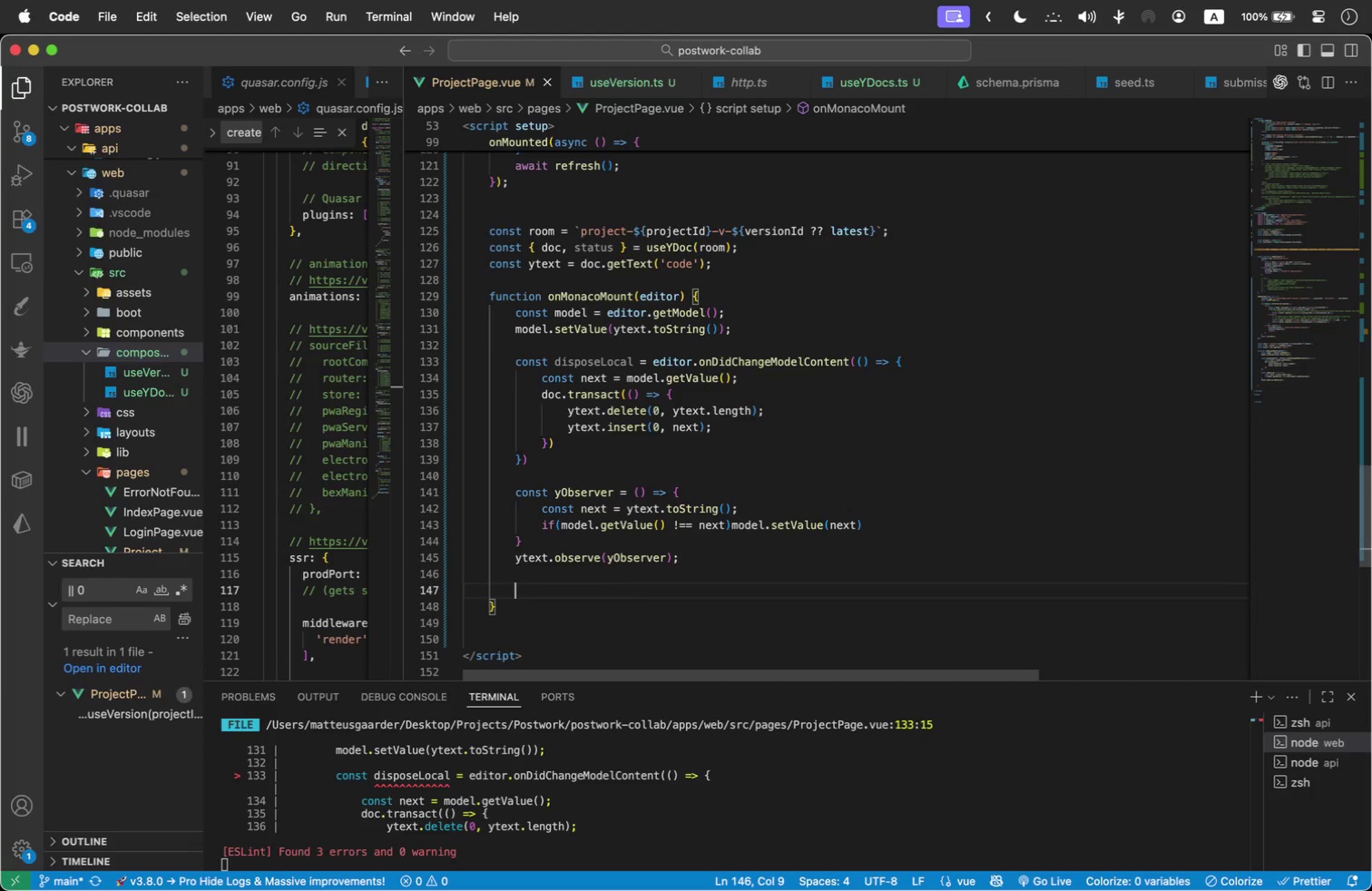 
key(Enter)
 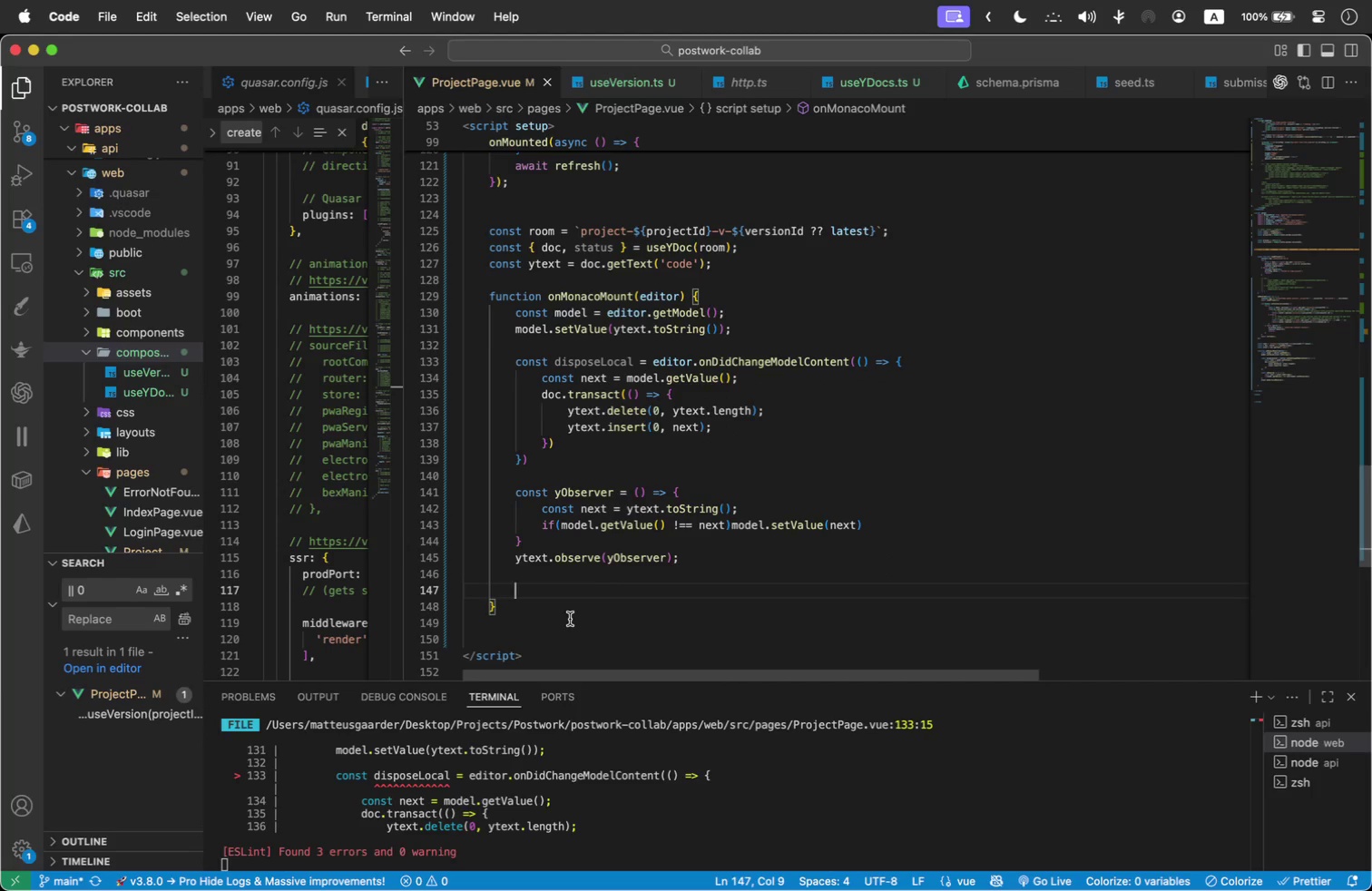 
scroll: coordinate [822, 455], scroll_direction: up, amount: 7.0
 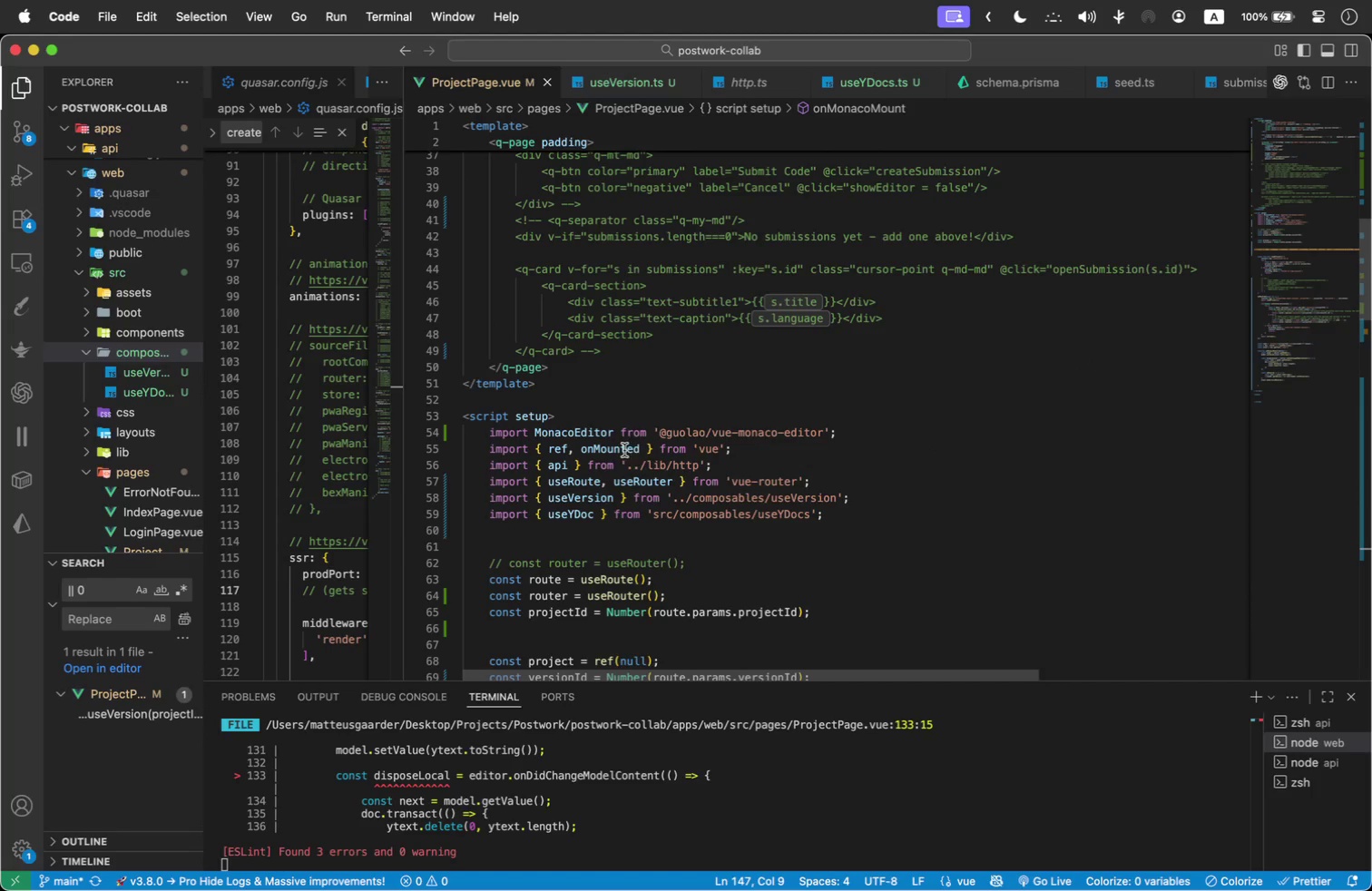 
left_click([638, 447])
 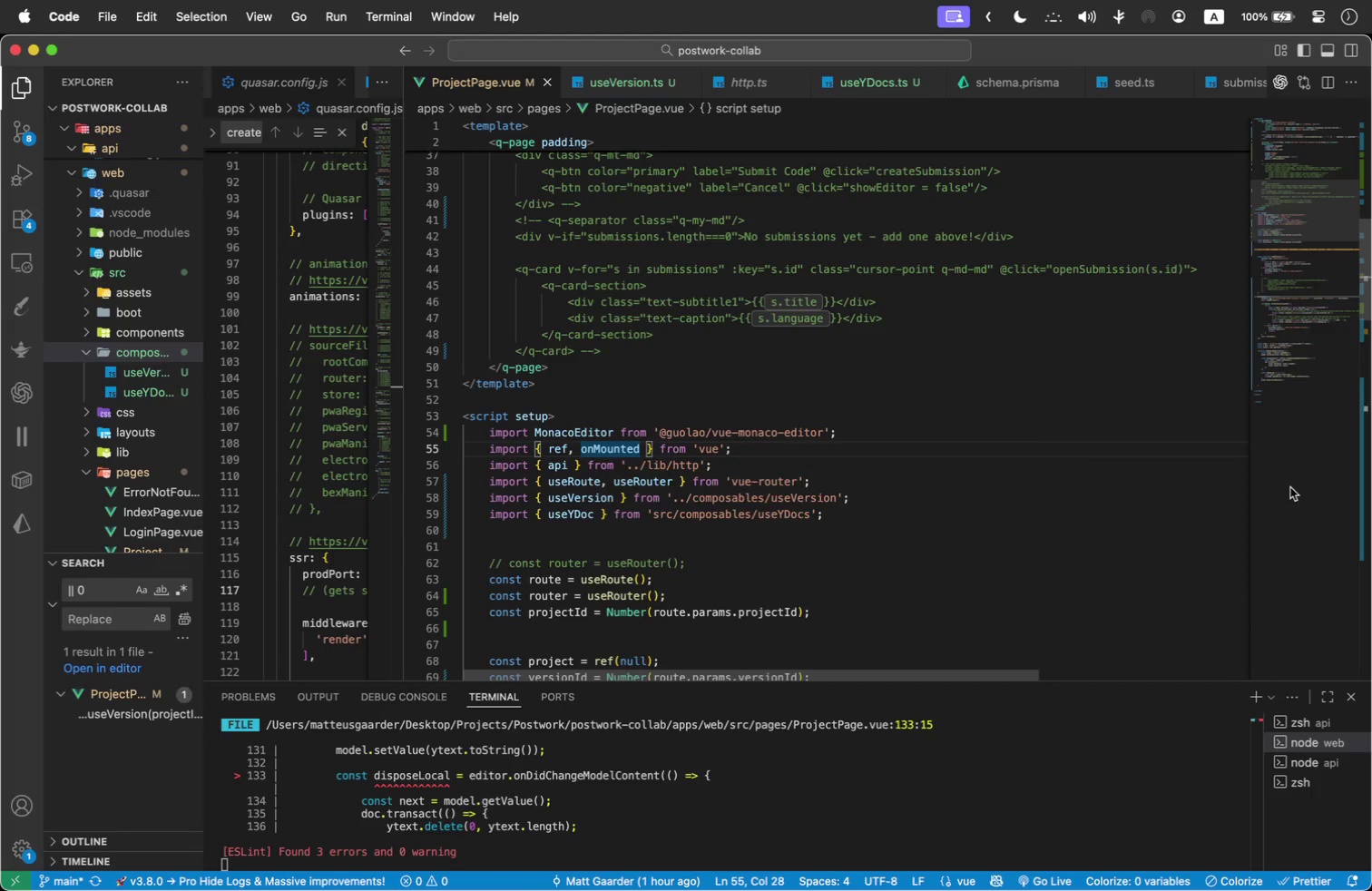 
key(Comma)
 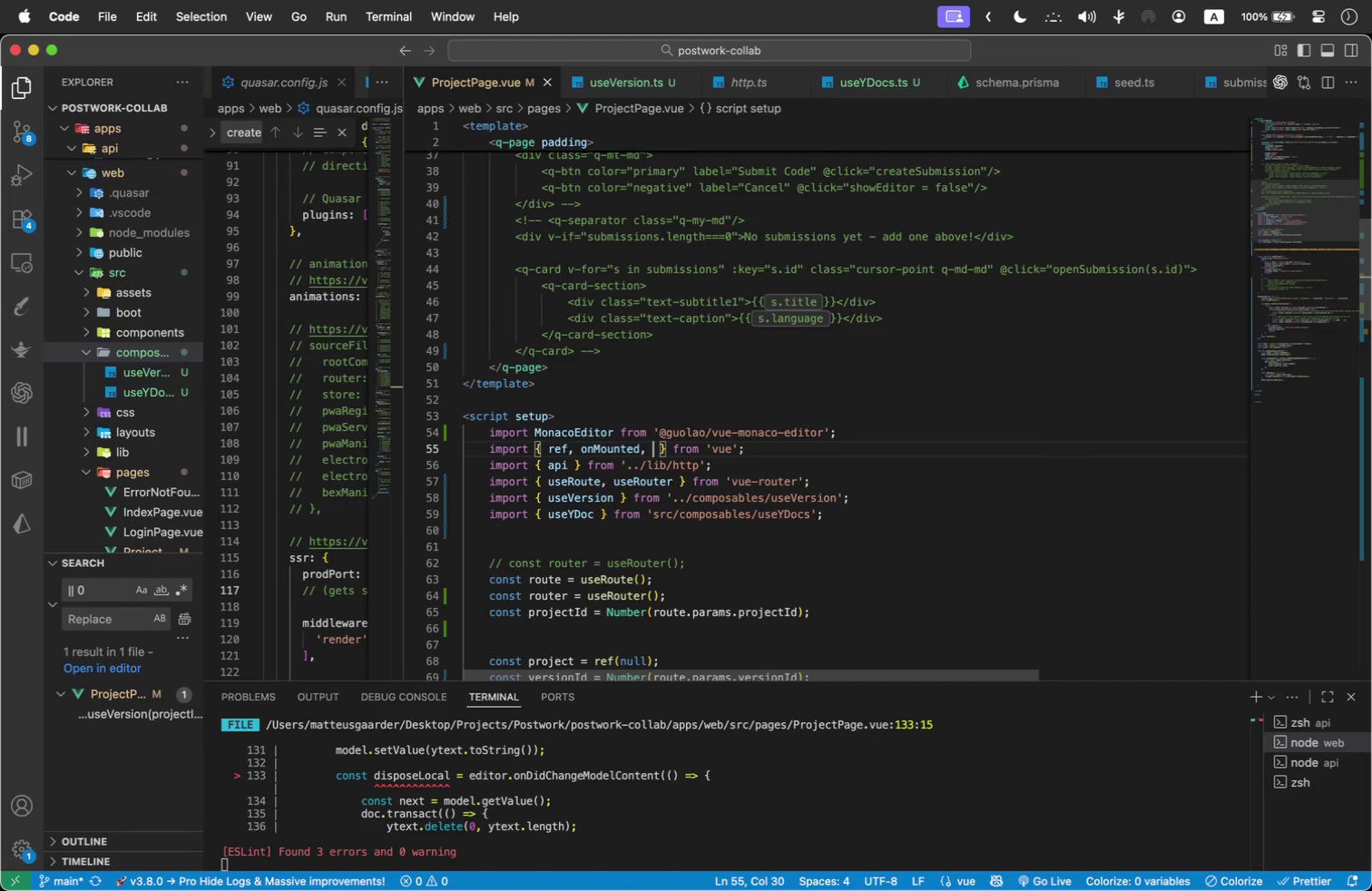 
key(Space)
 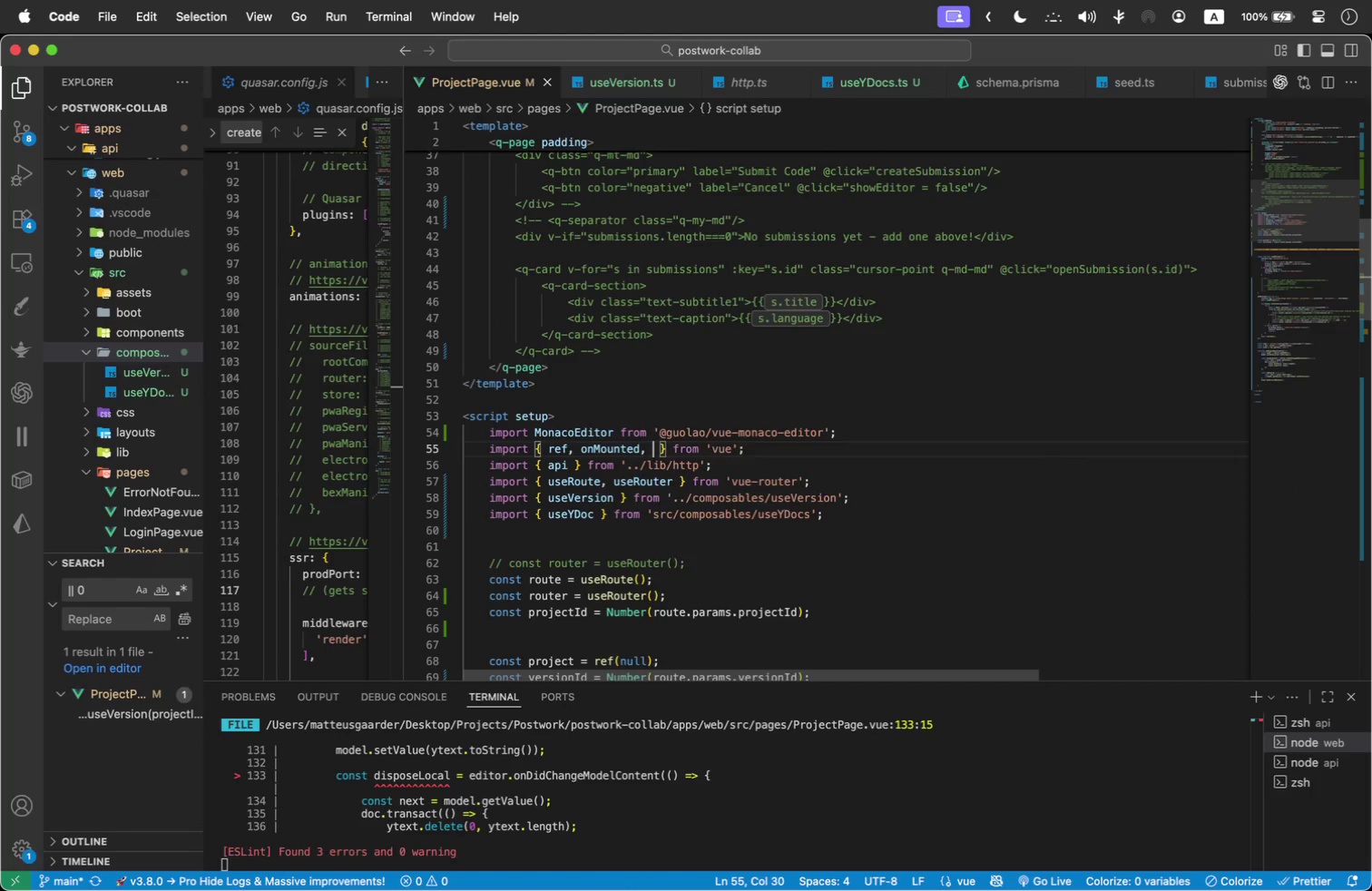 
key(O)
 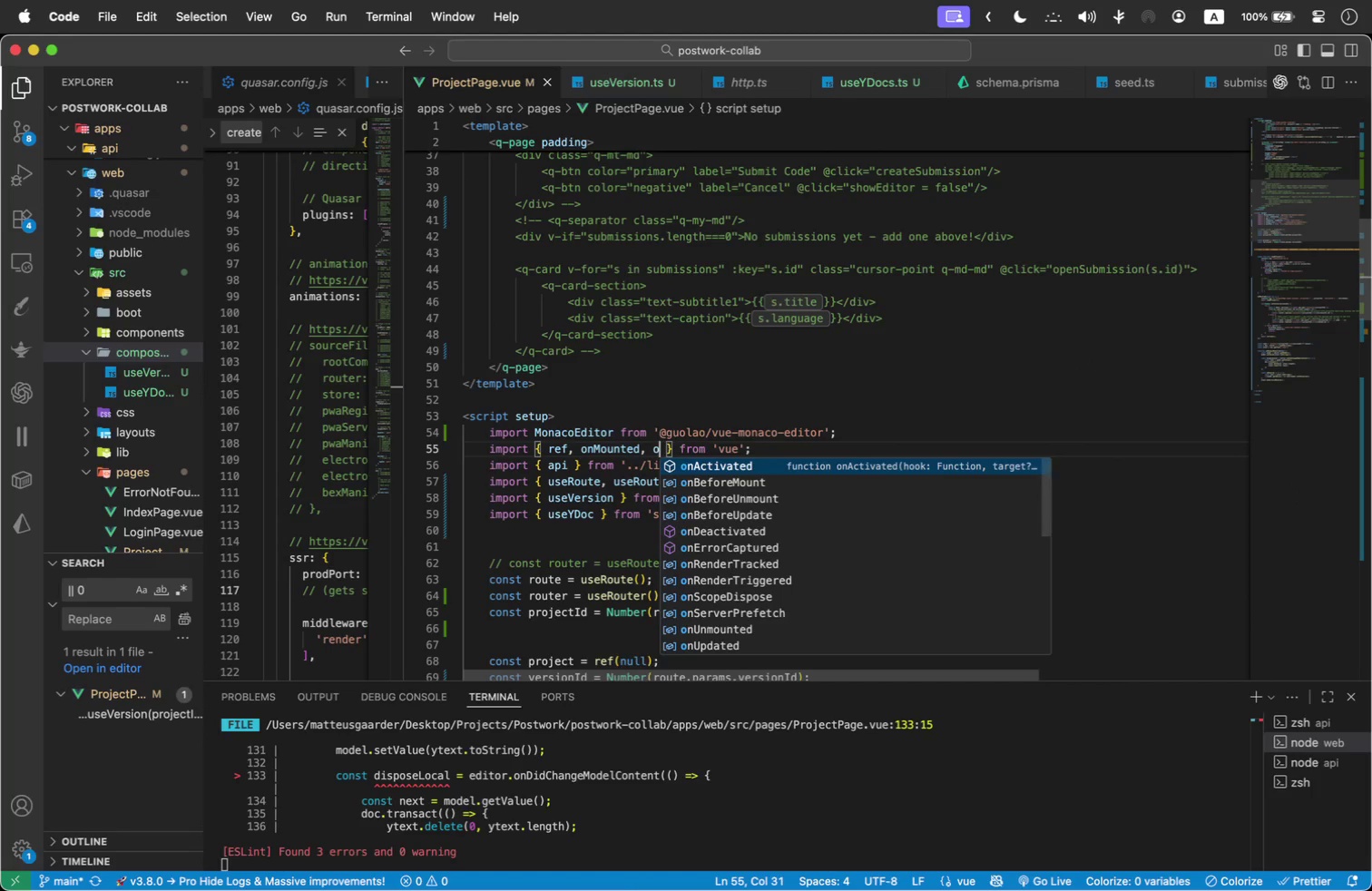 
hold_key(key=N, duration=26.24)
 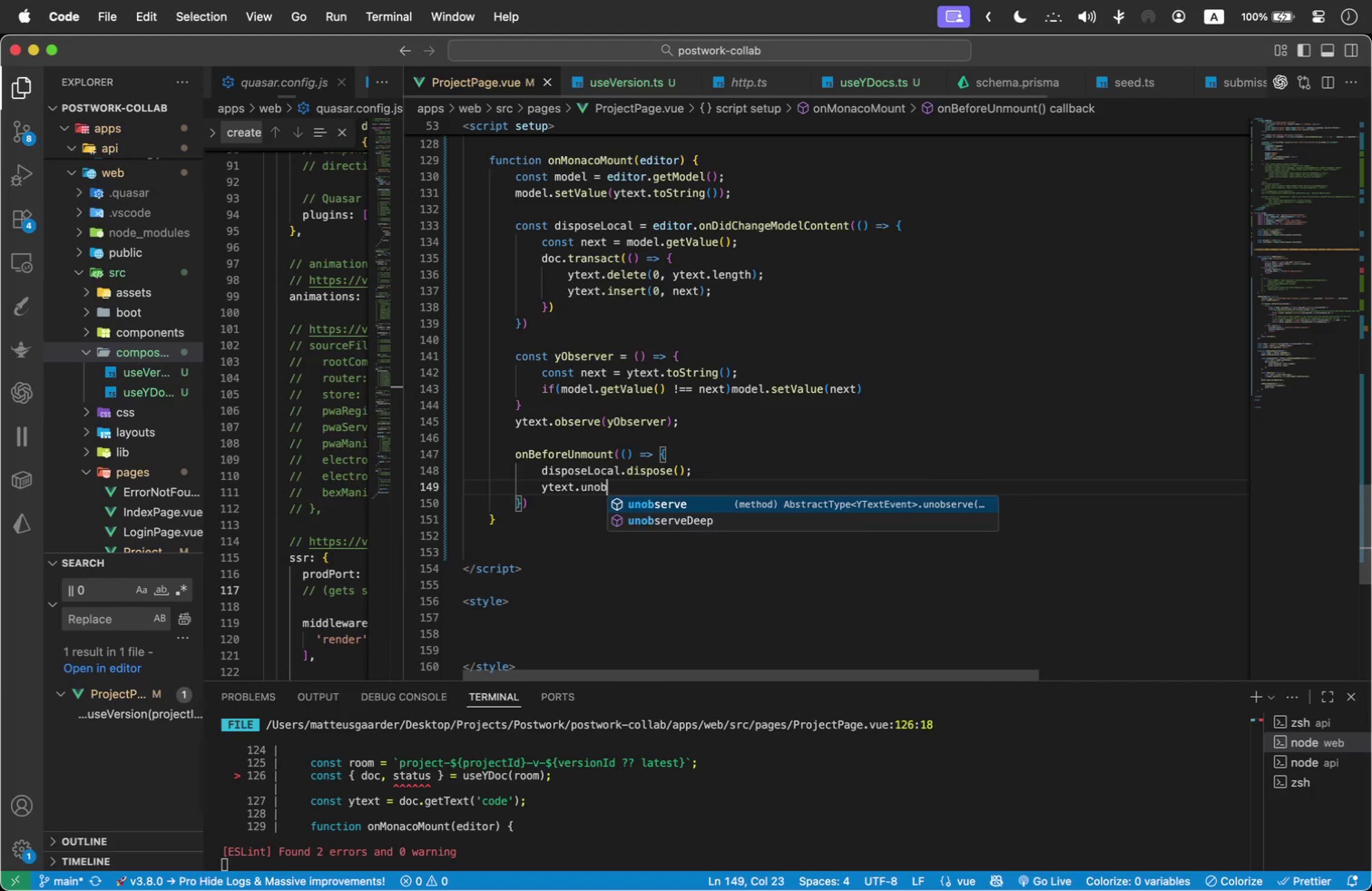 
key(ArrowDown)
 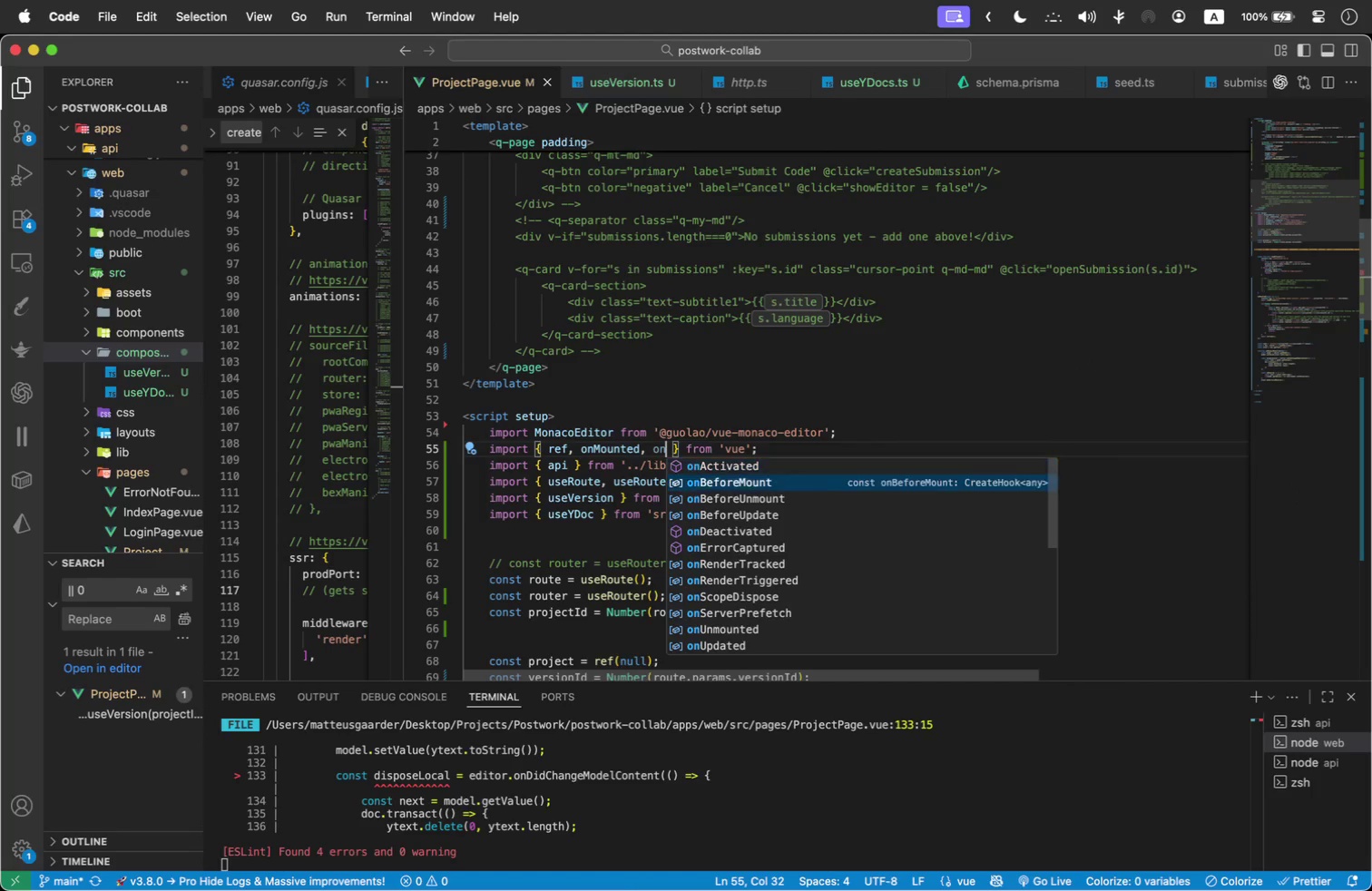 
key(ArrowDown)
 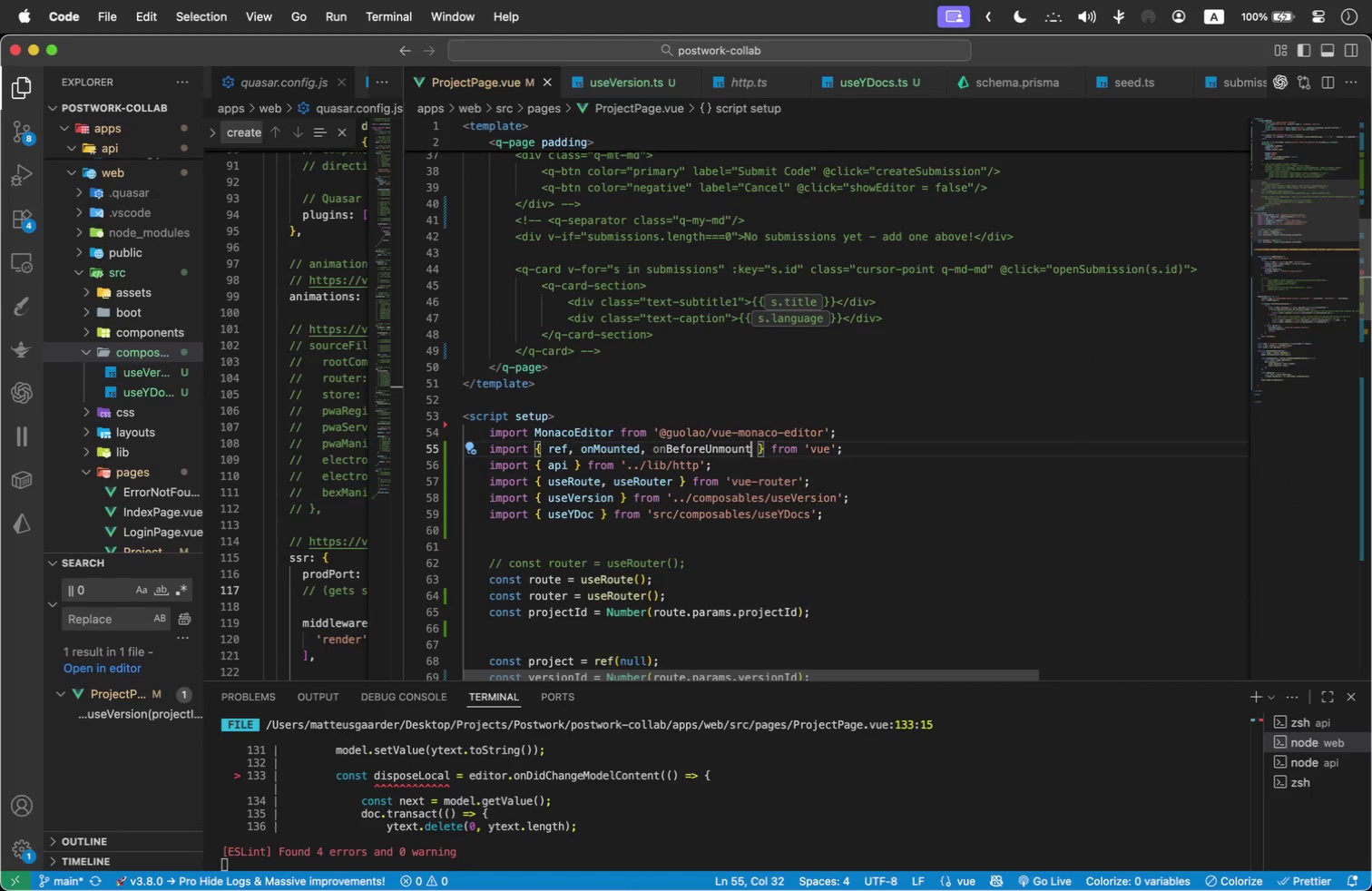 
key(Enter)
 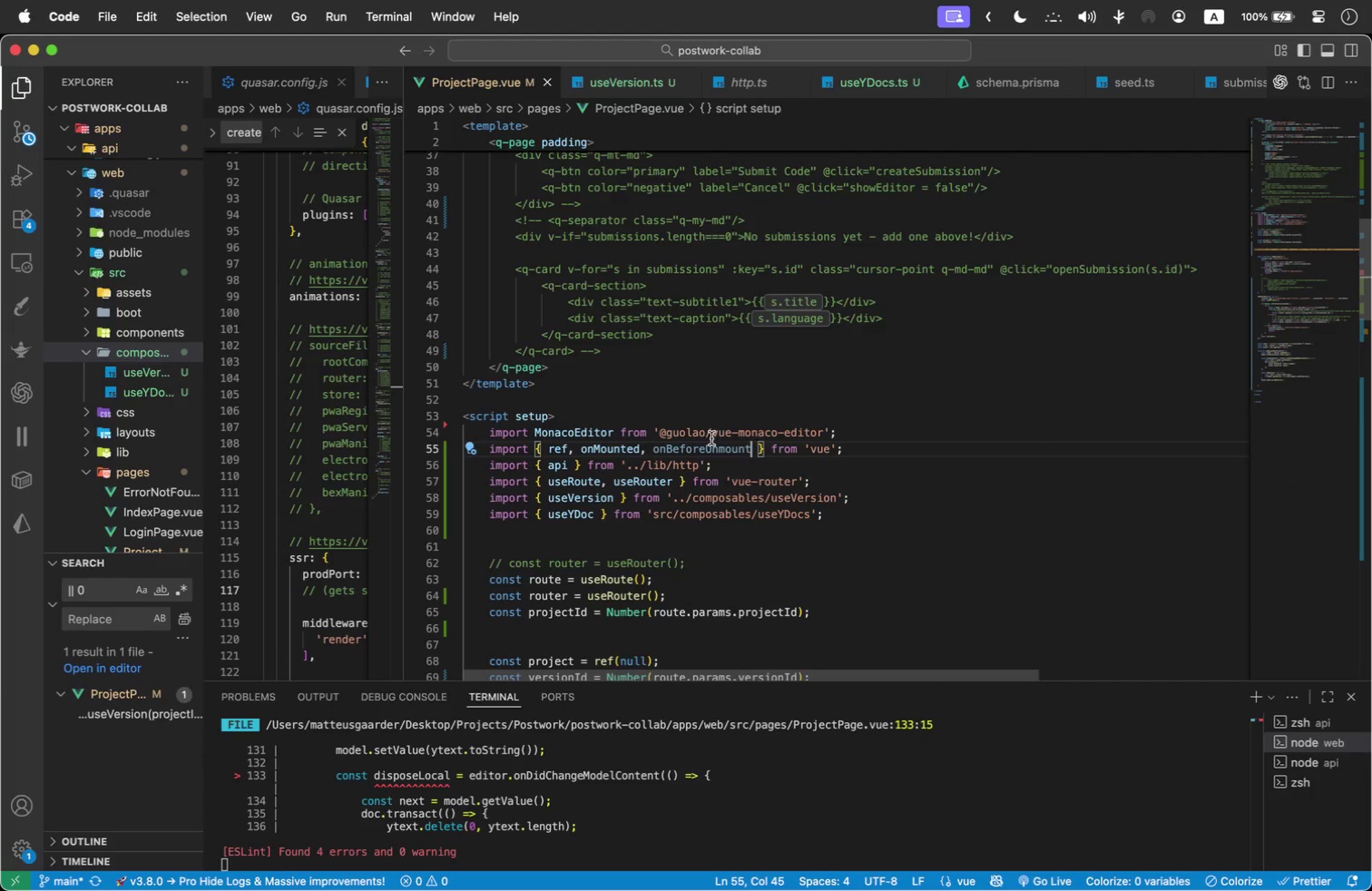 
double_click([708, 446])
 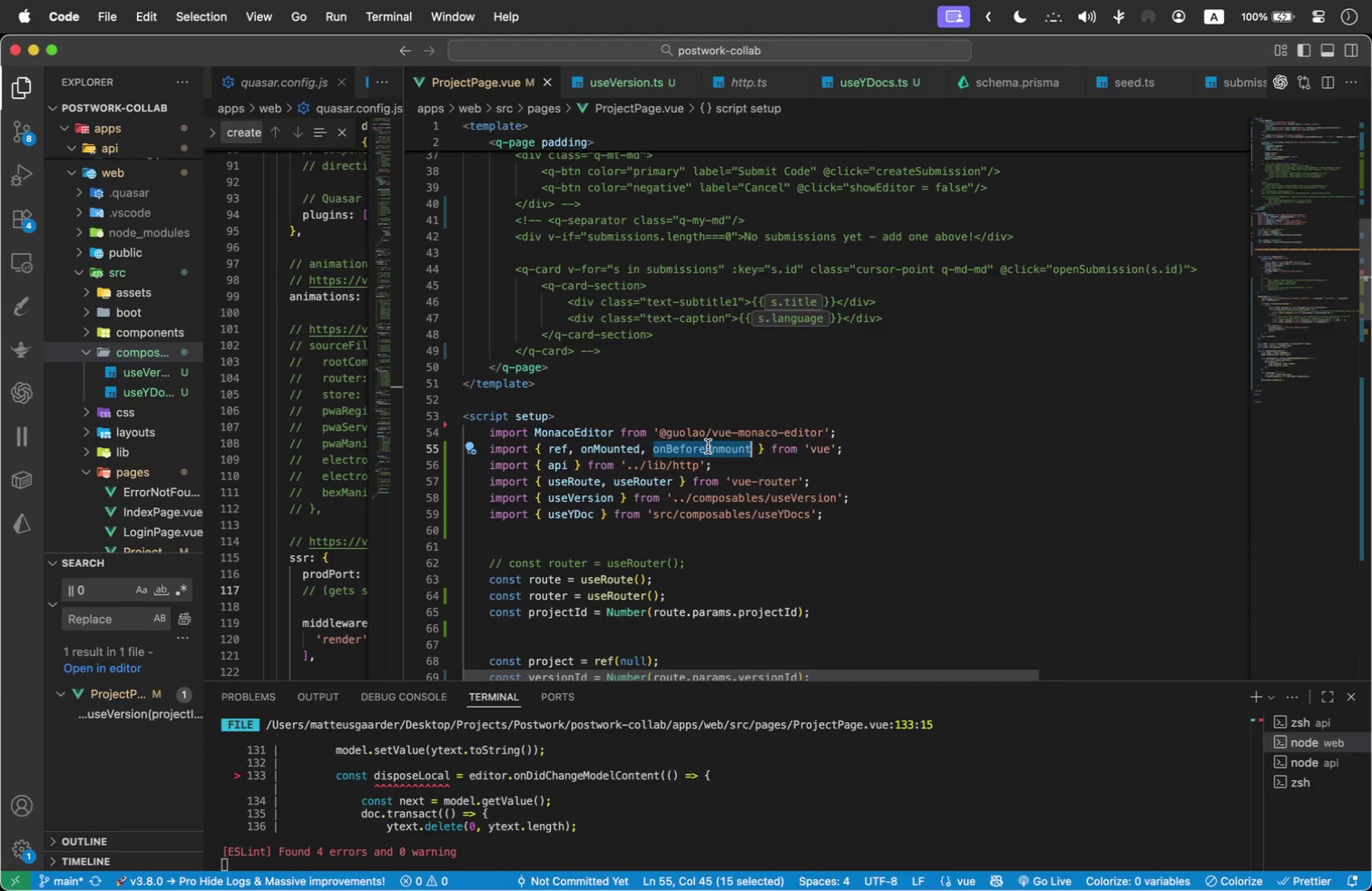 
key(Meta+C)
 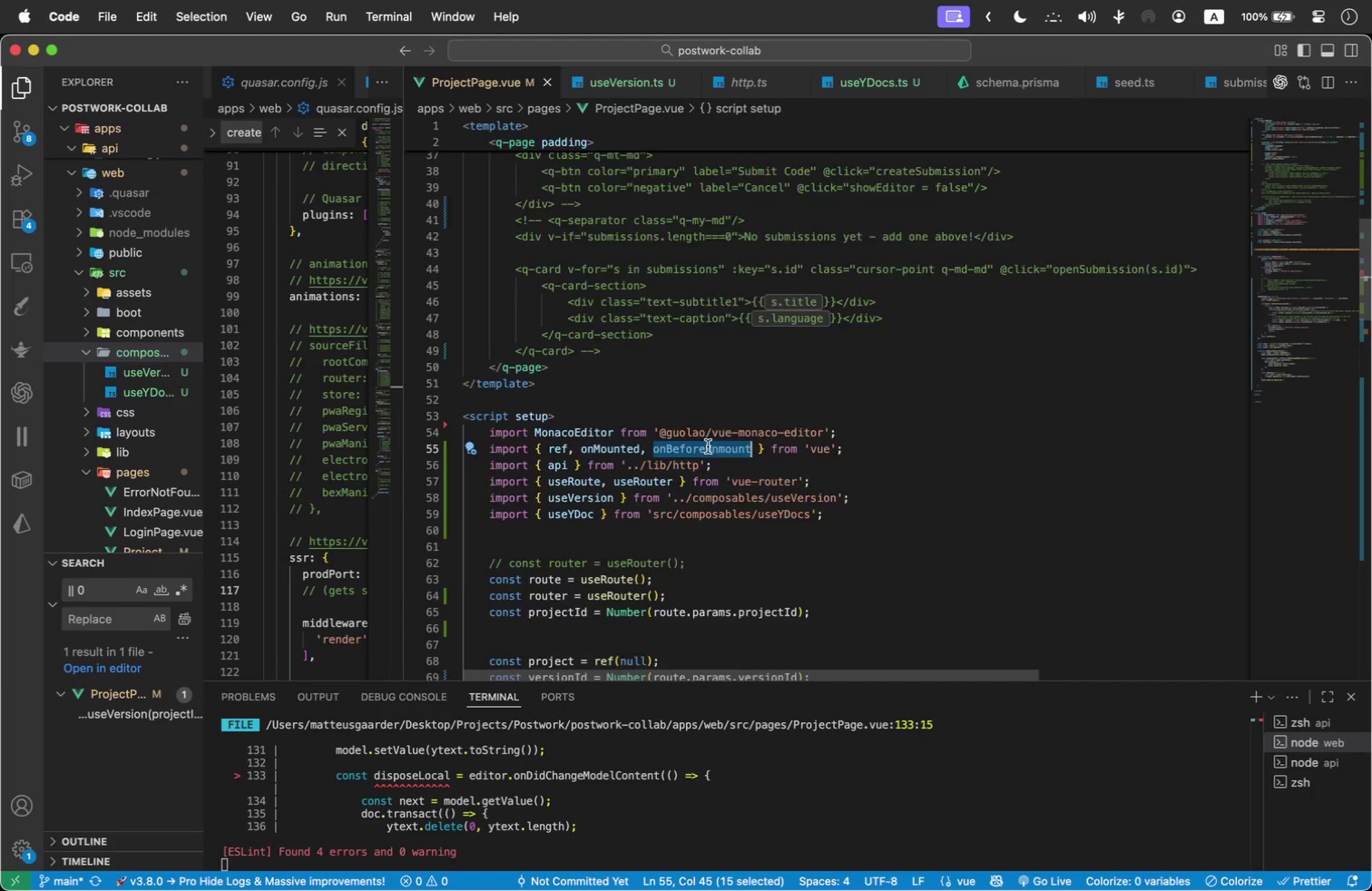 
scroll: coordinate [708, 446], scroll_direction: down, amount: 23.0
 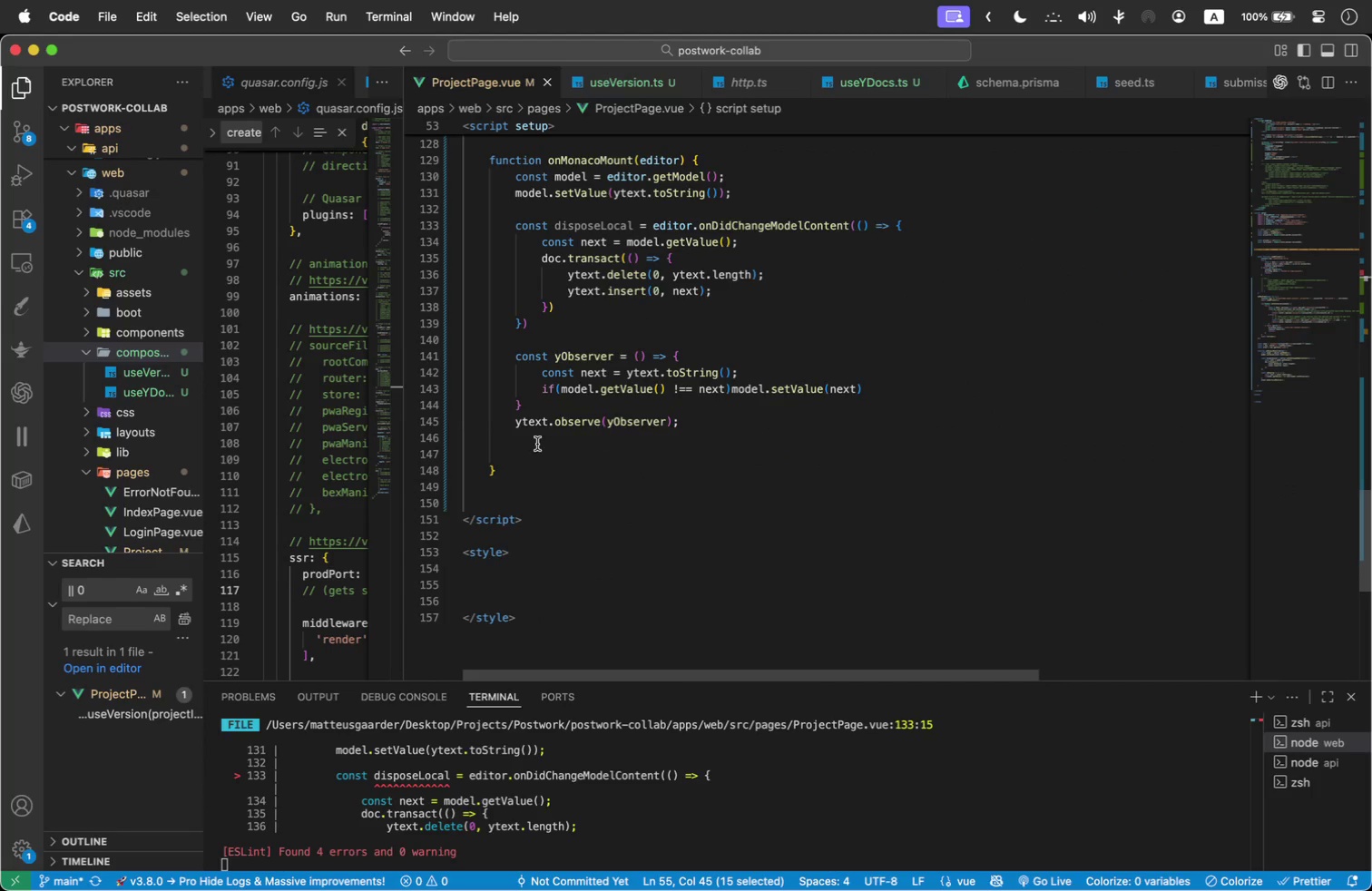 
left_click([547, 449])
 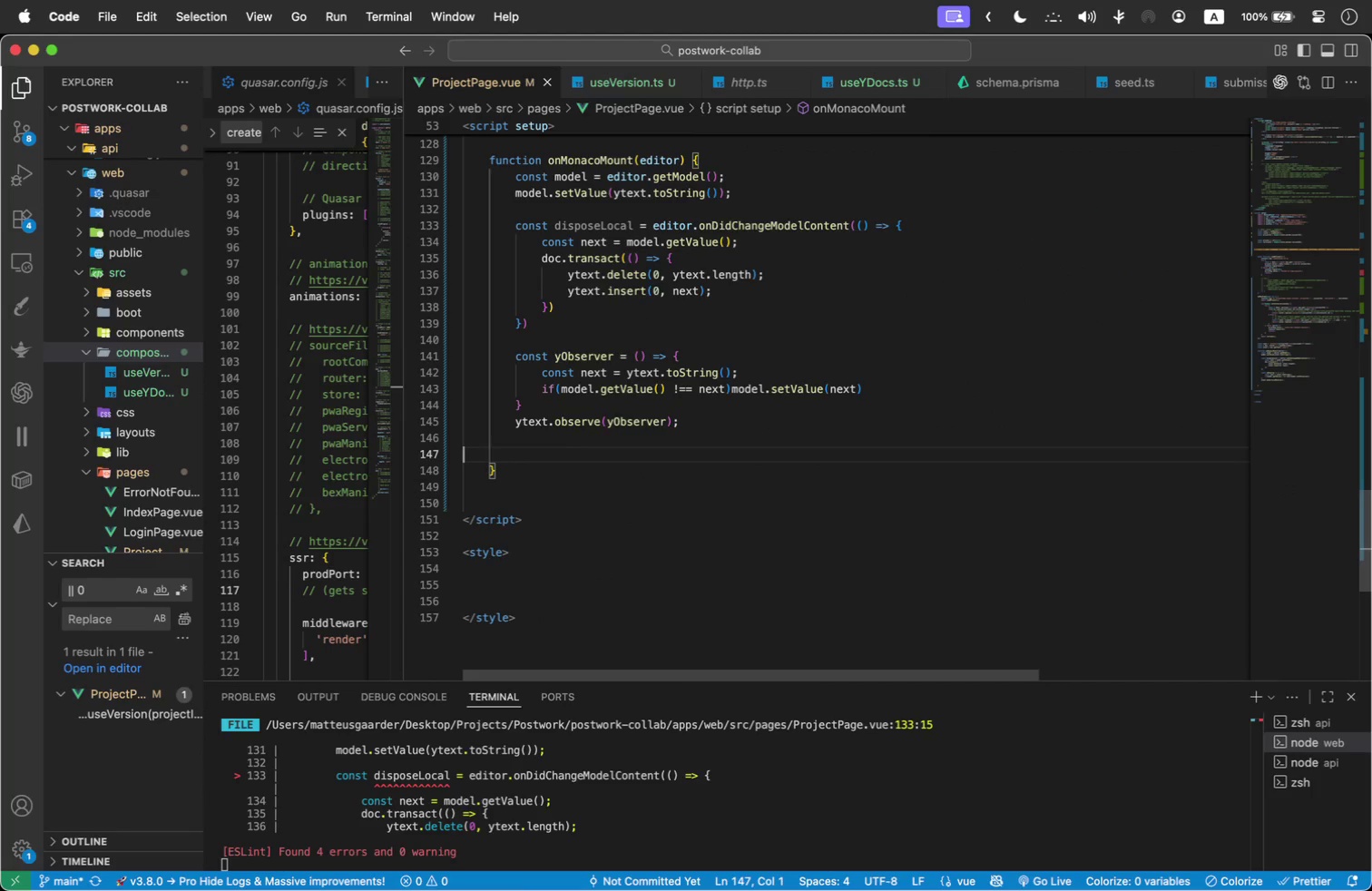 
key(Tab)
 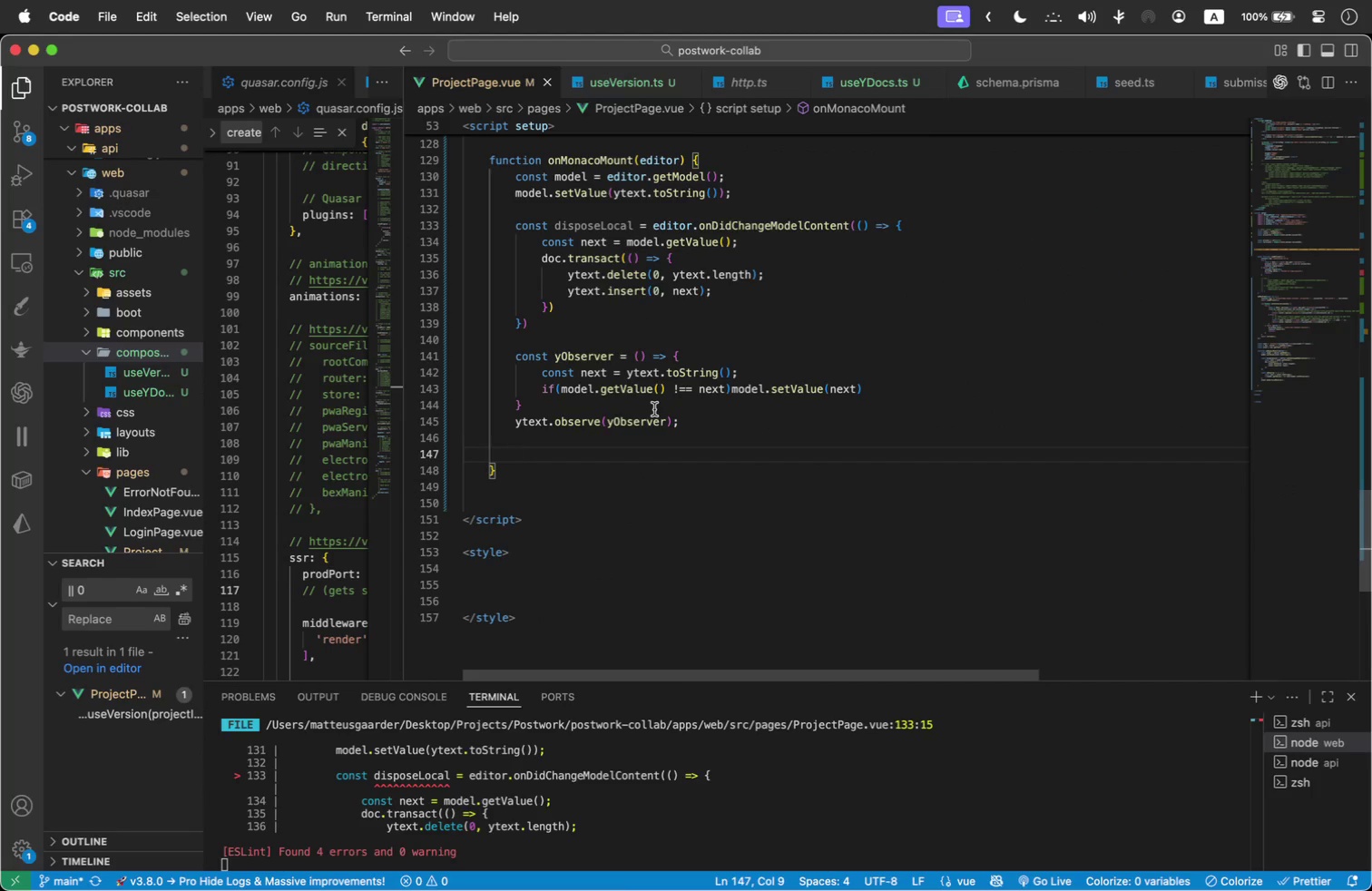 
key(Meta+V)
 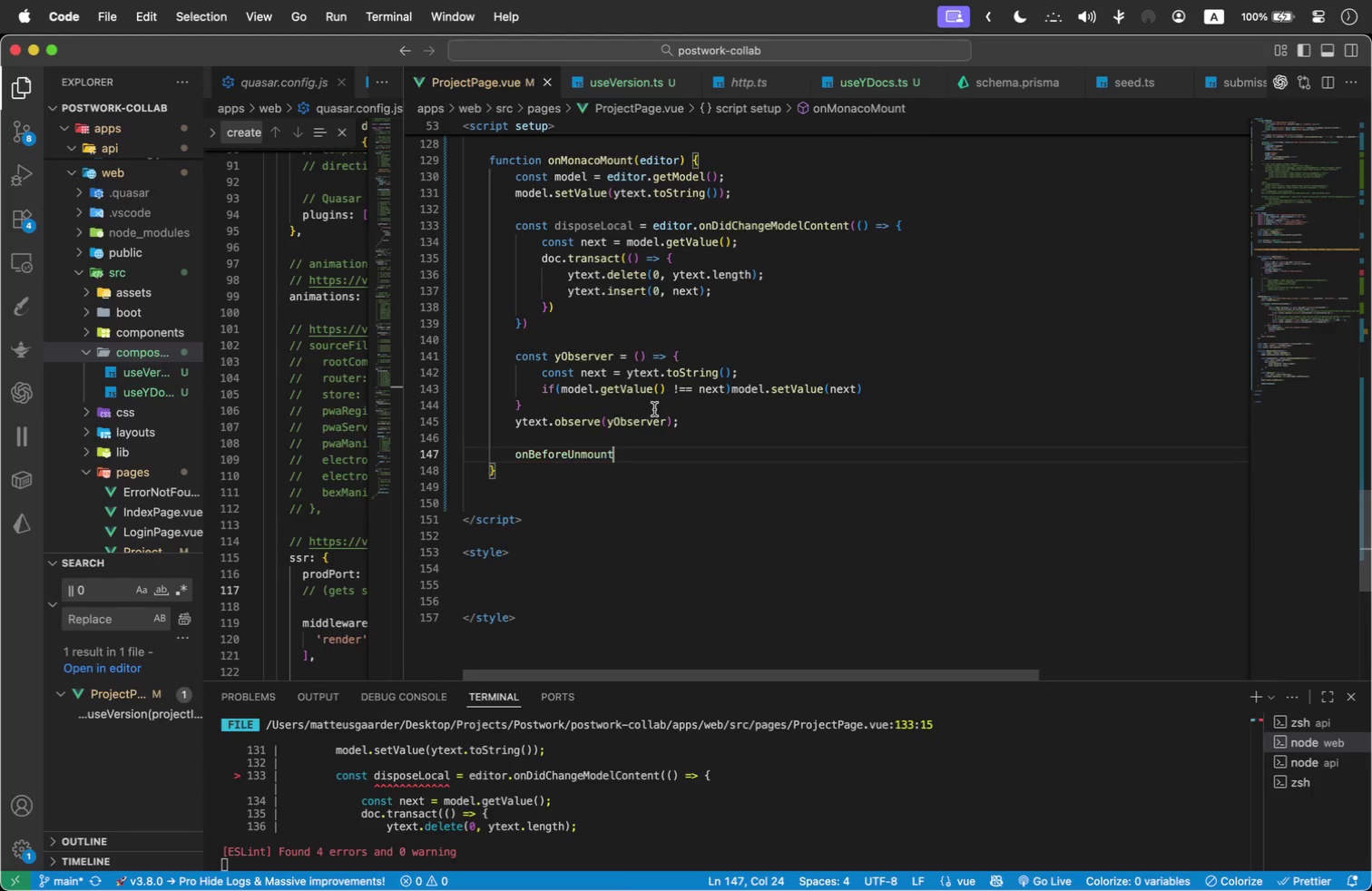 
type((()
 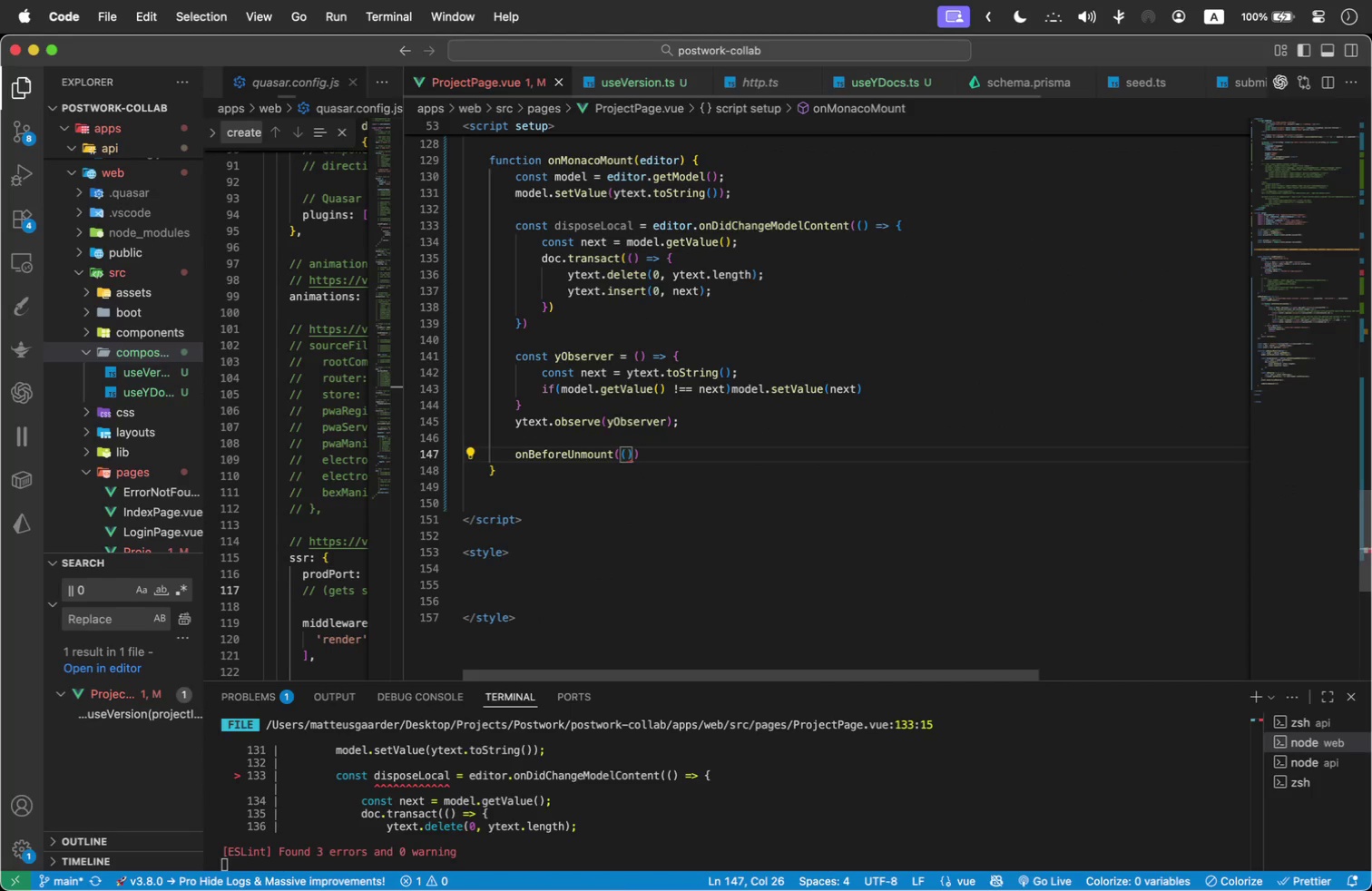 
key(ArrowRight)
 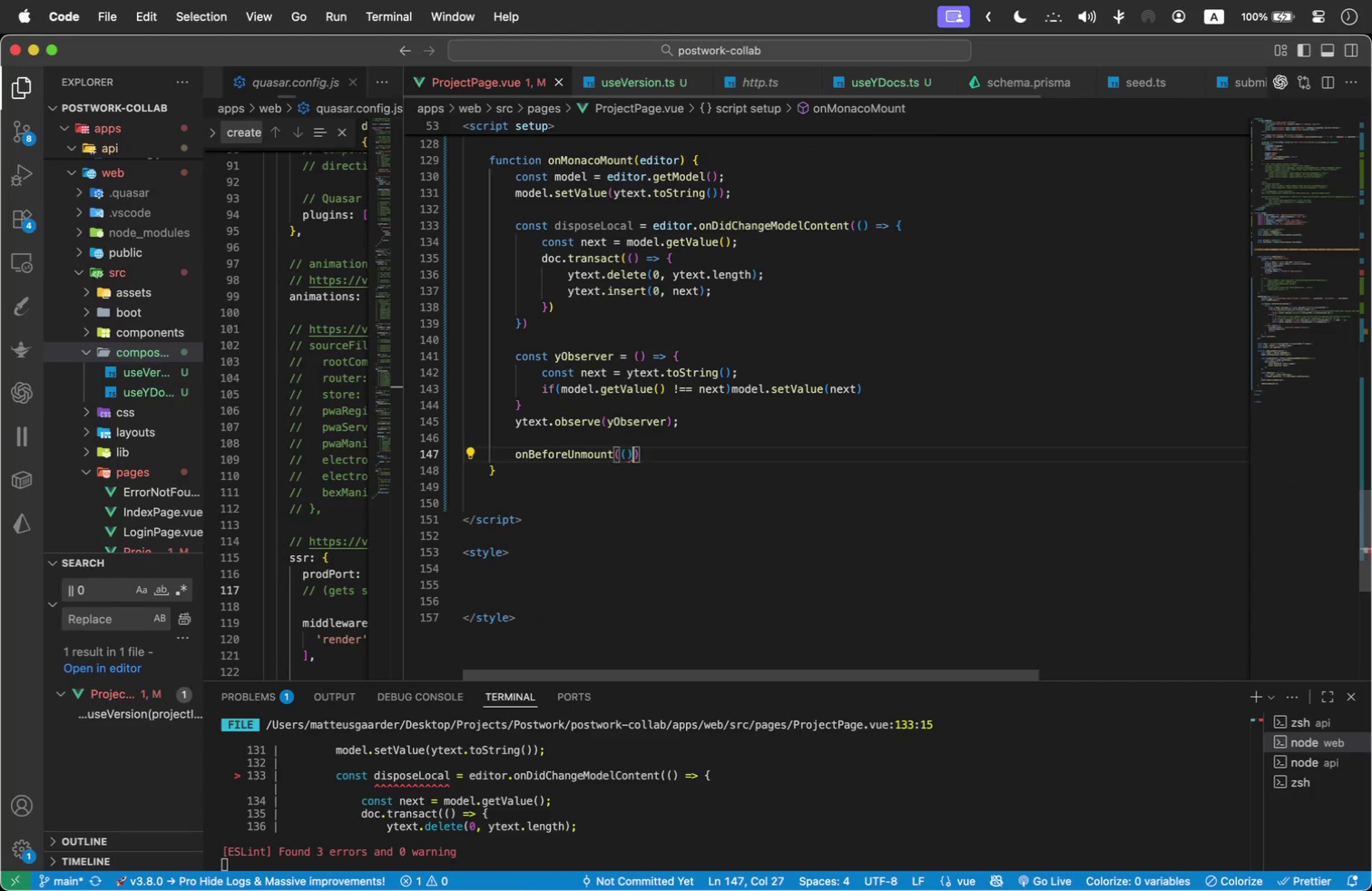 
key(Space)
 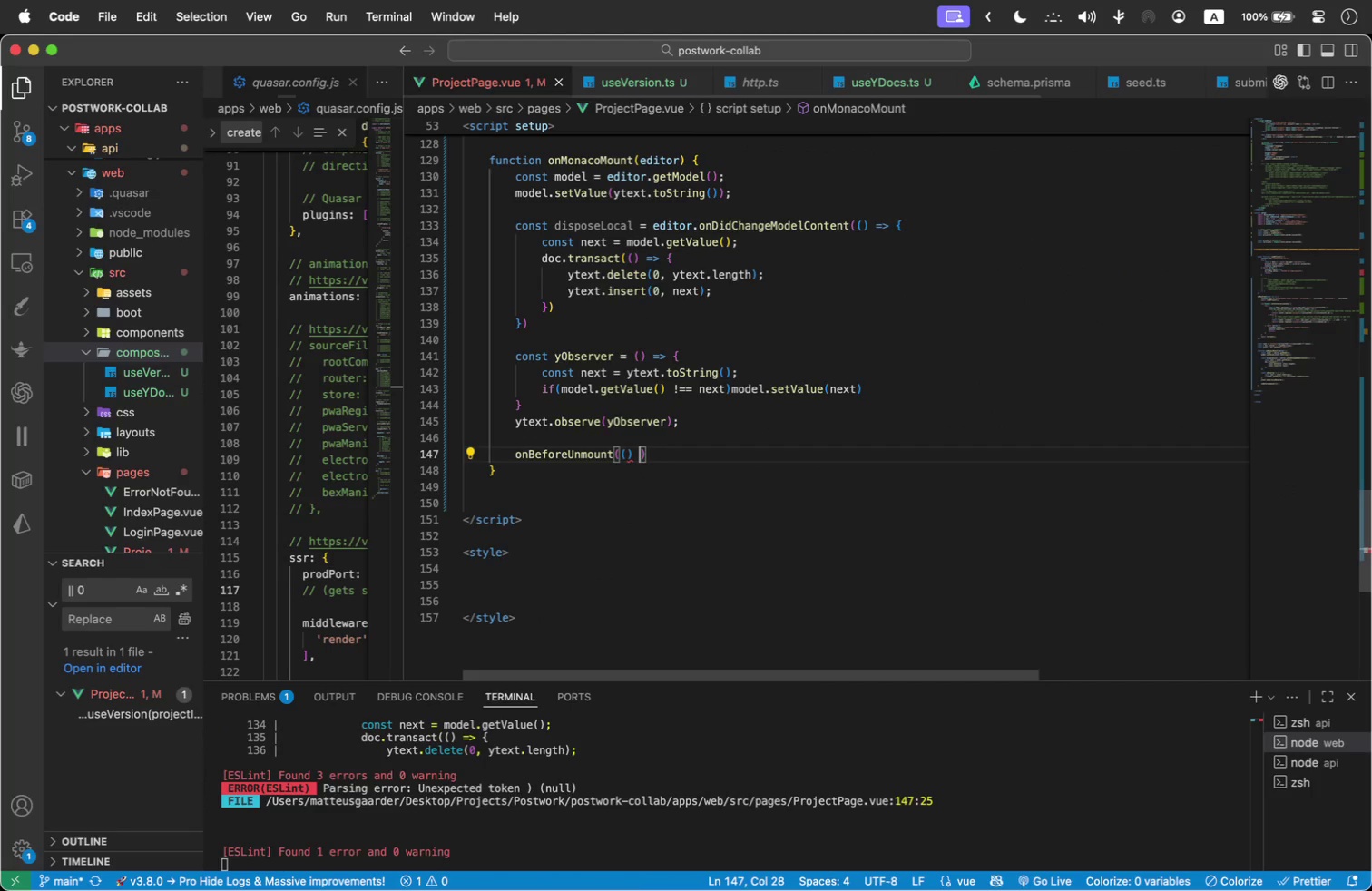 
key(Equal)
 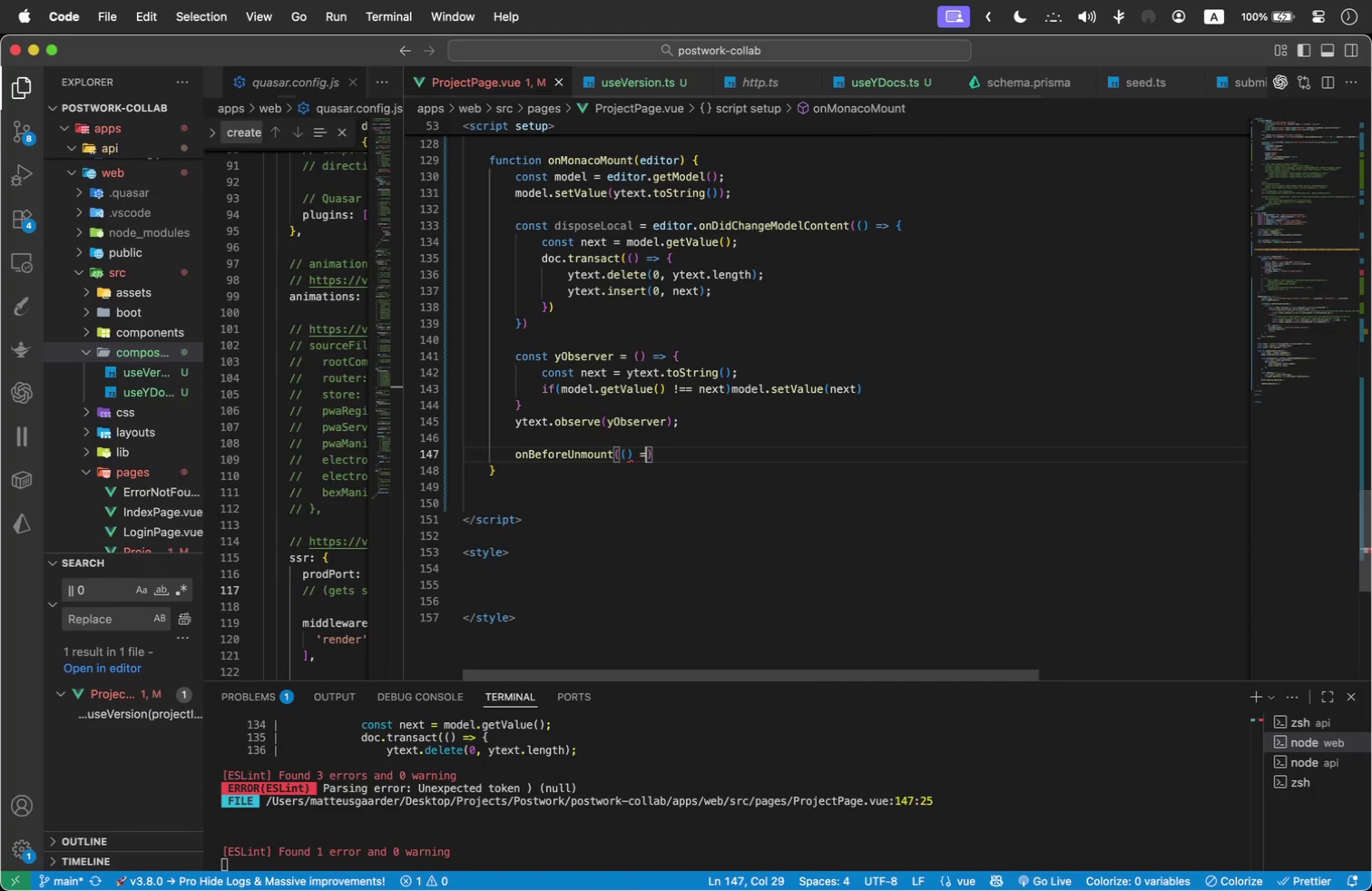 
key(Shift+Period)
 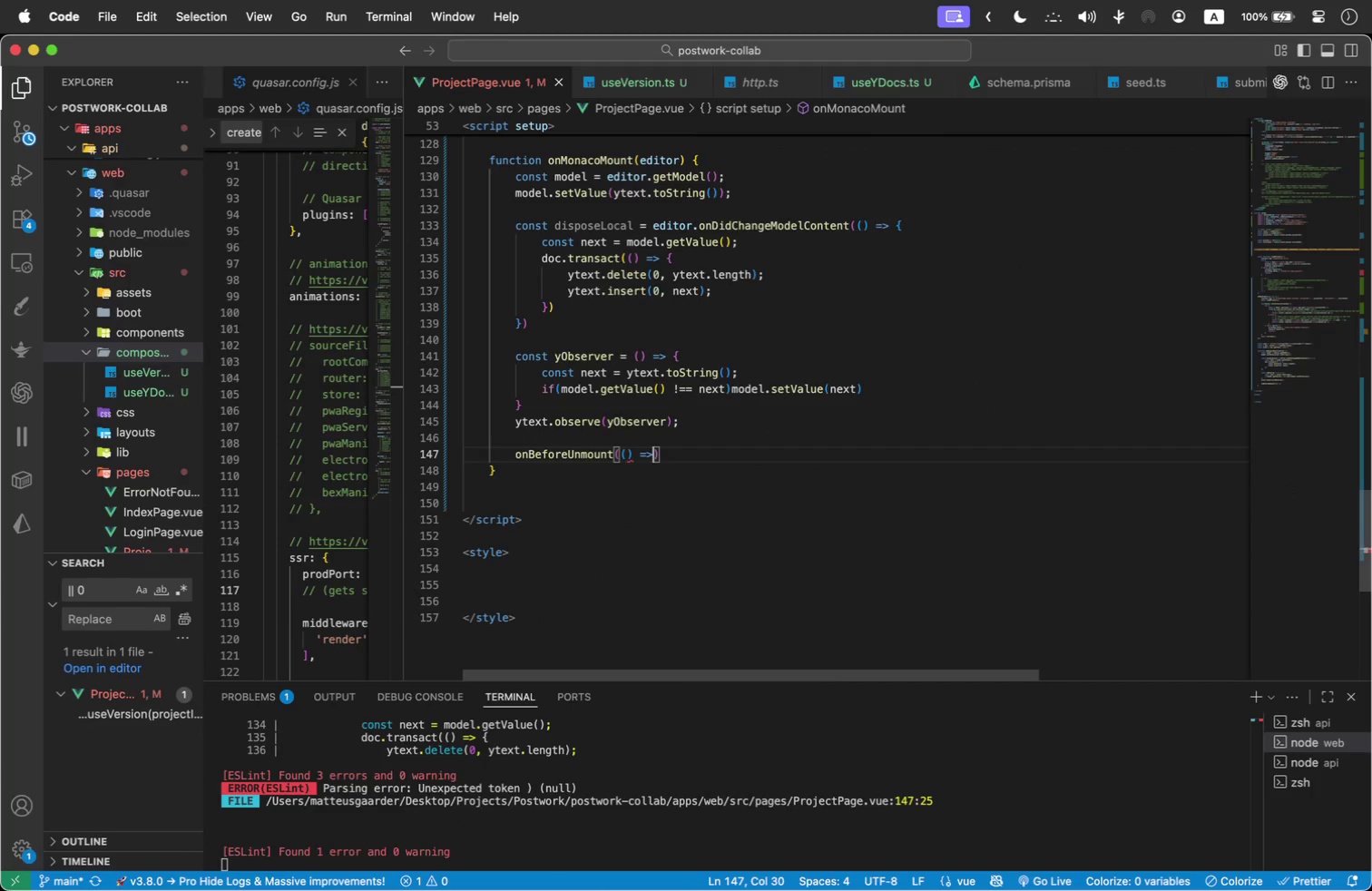 
key(Space)
 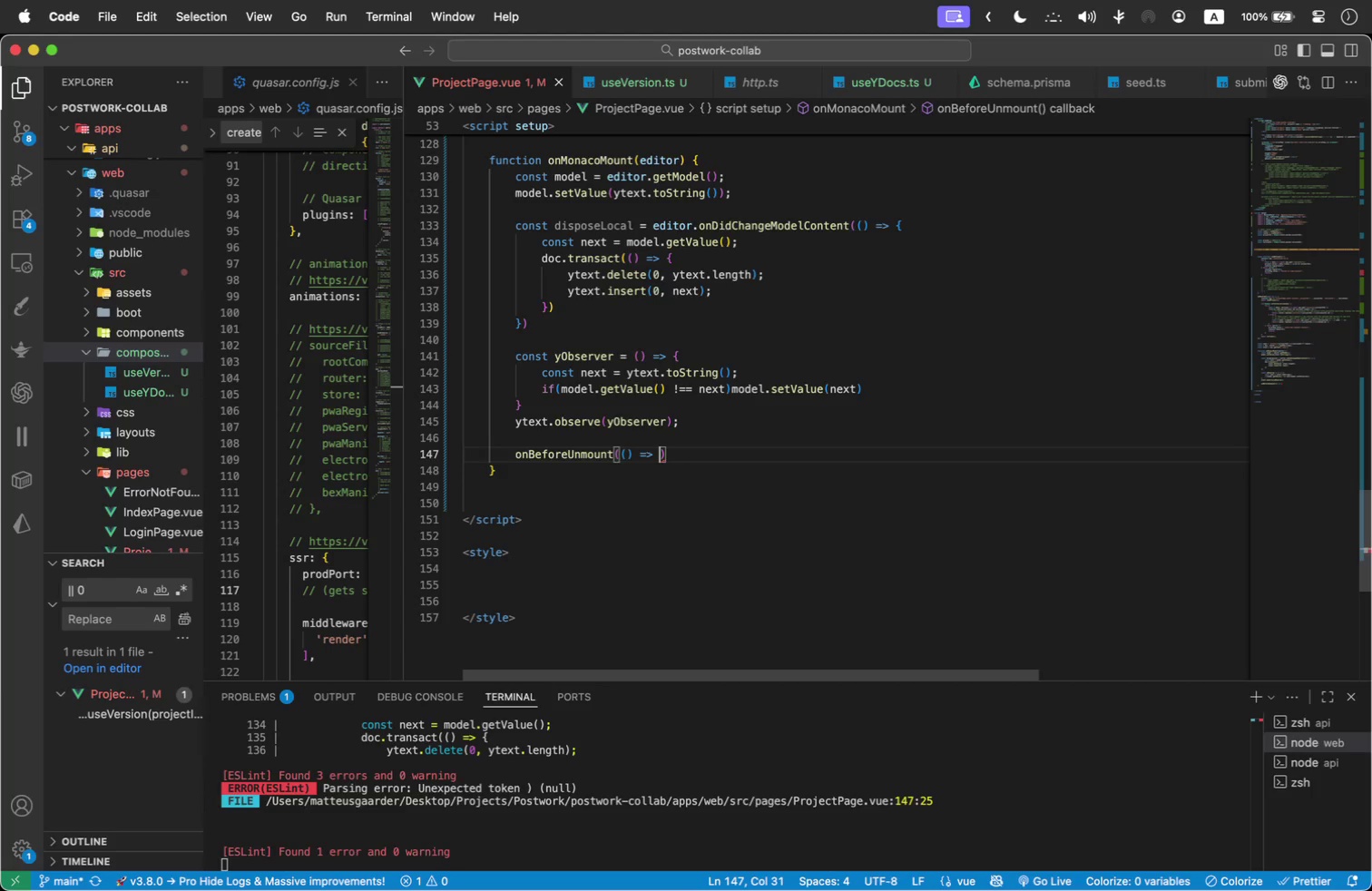 
key(Shift+BracketLeft)
 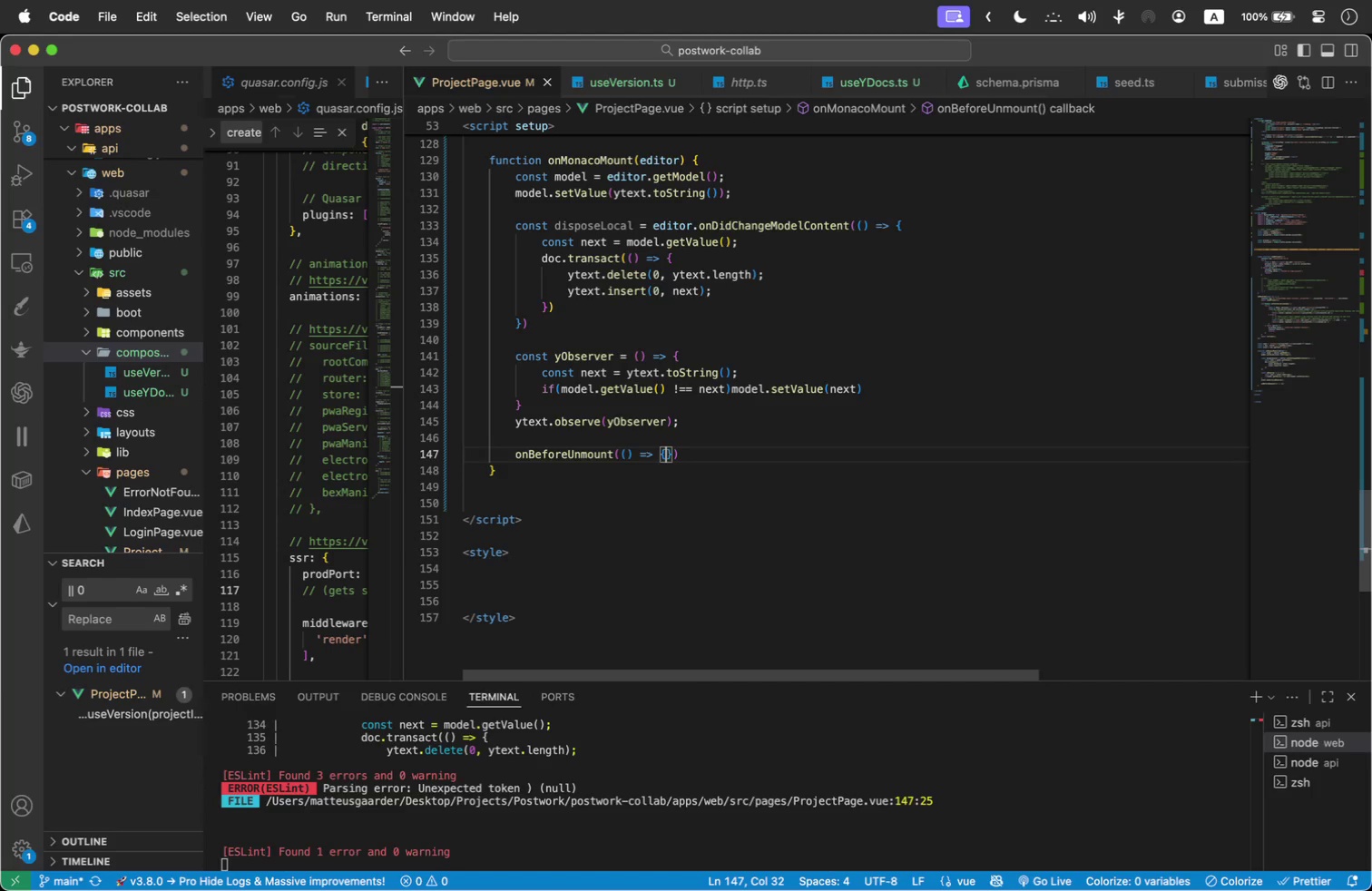 
key(Enter)
 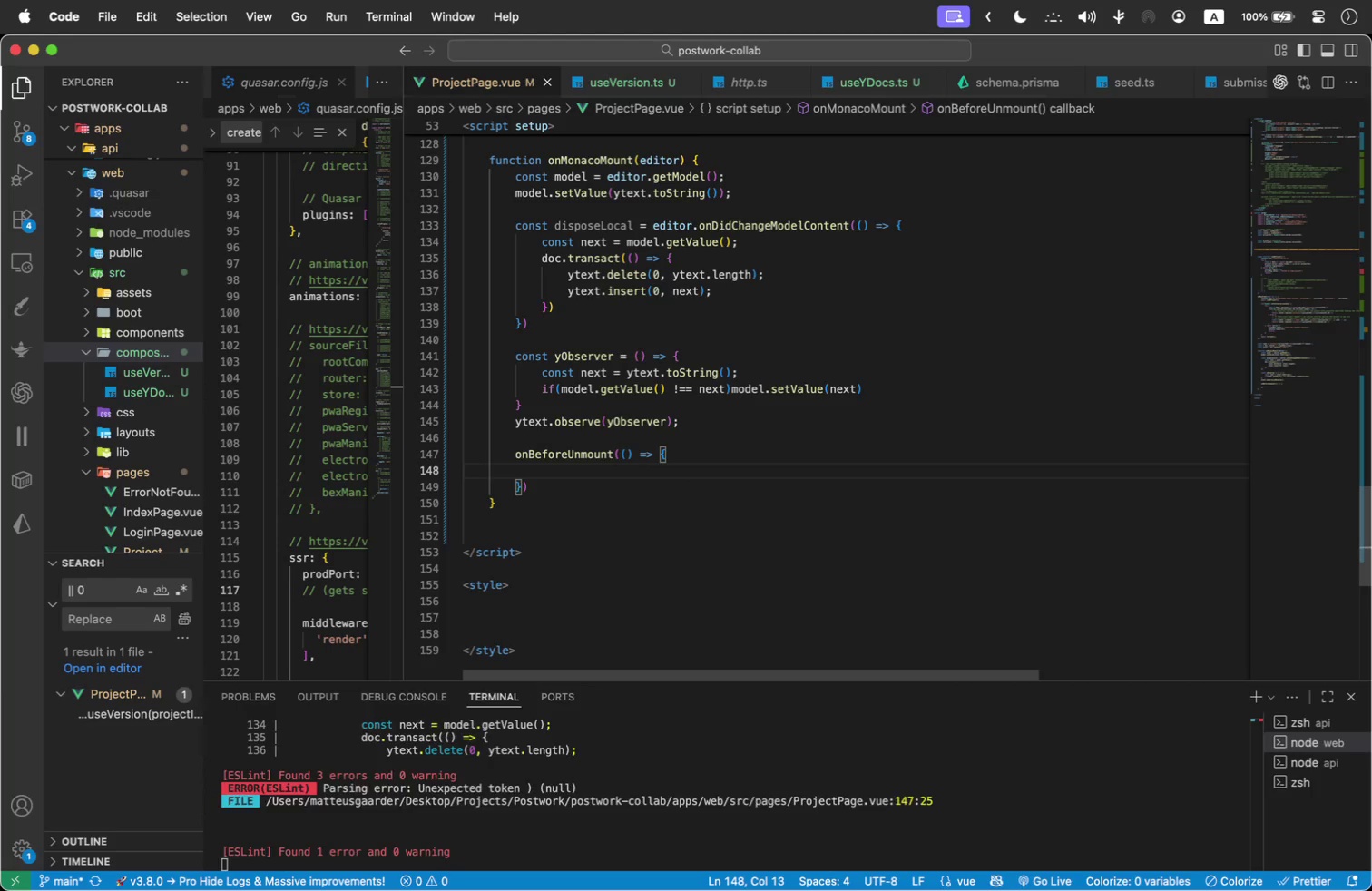 
type(dis)
 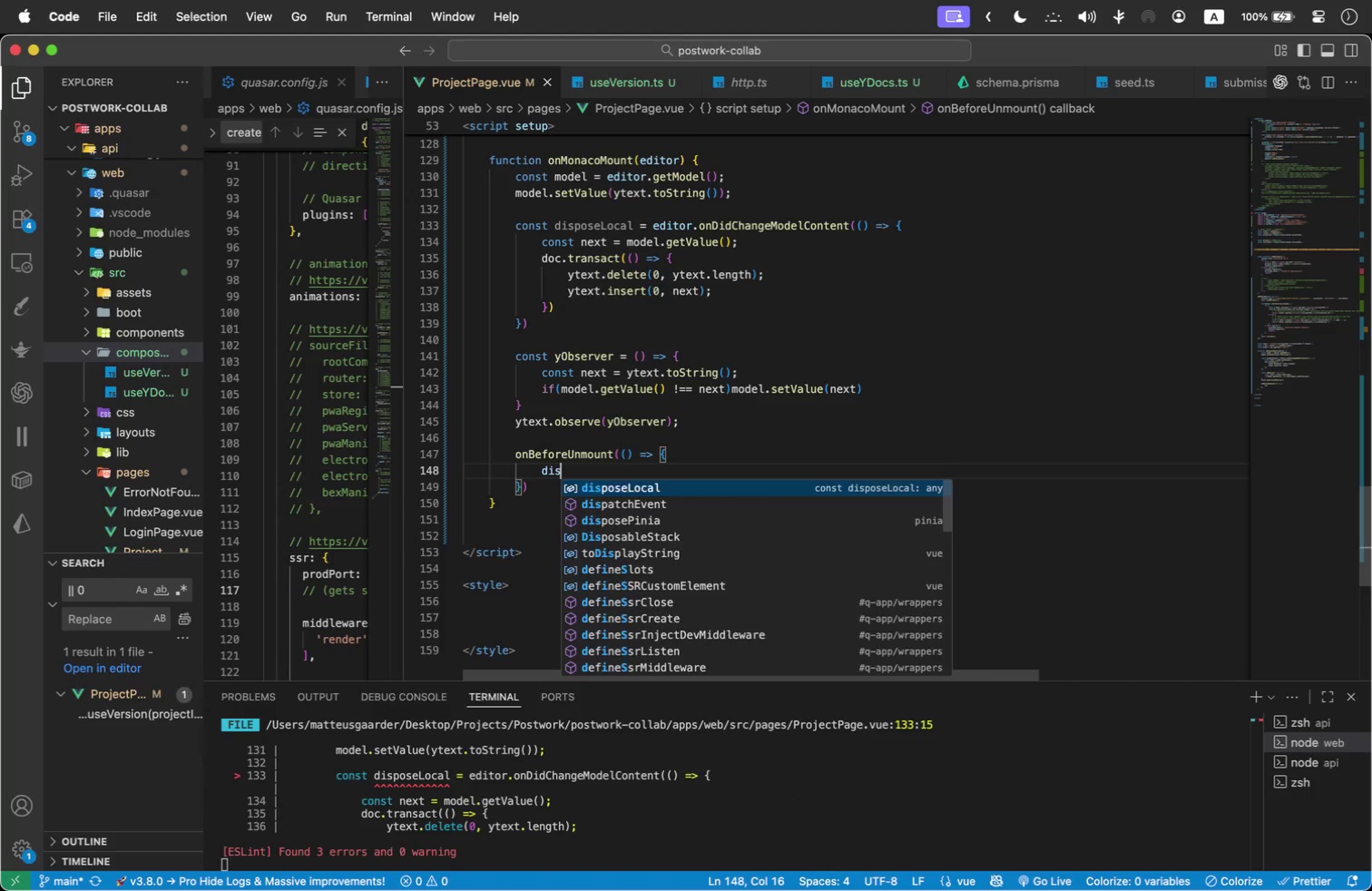 
key(Enter)
 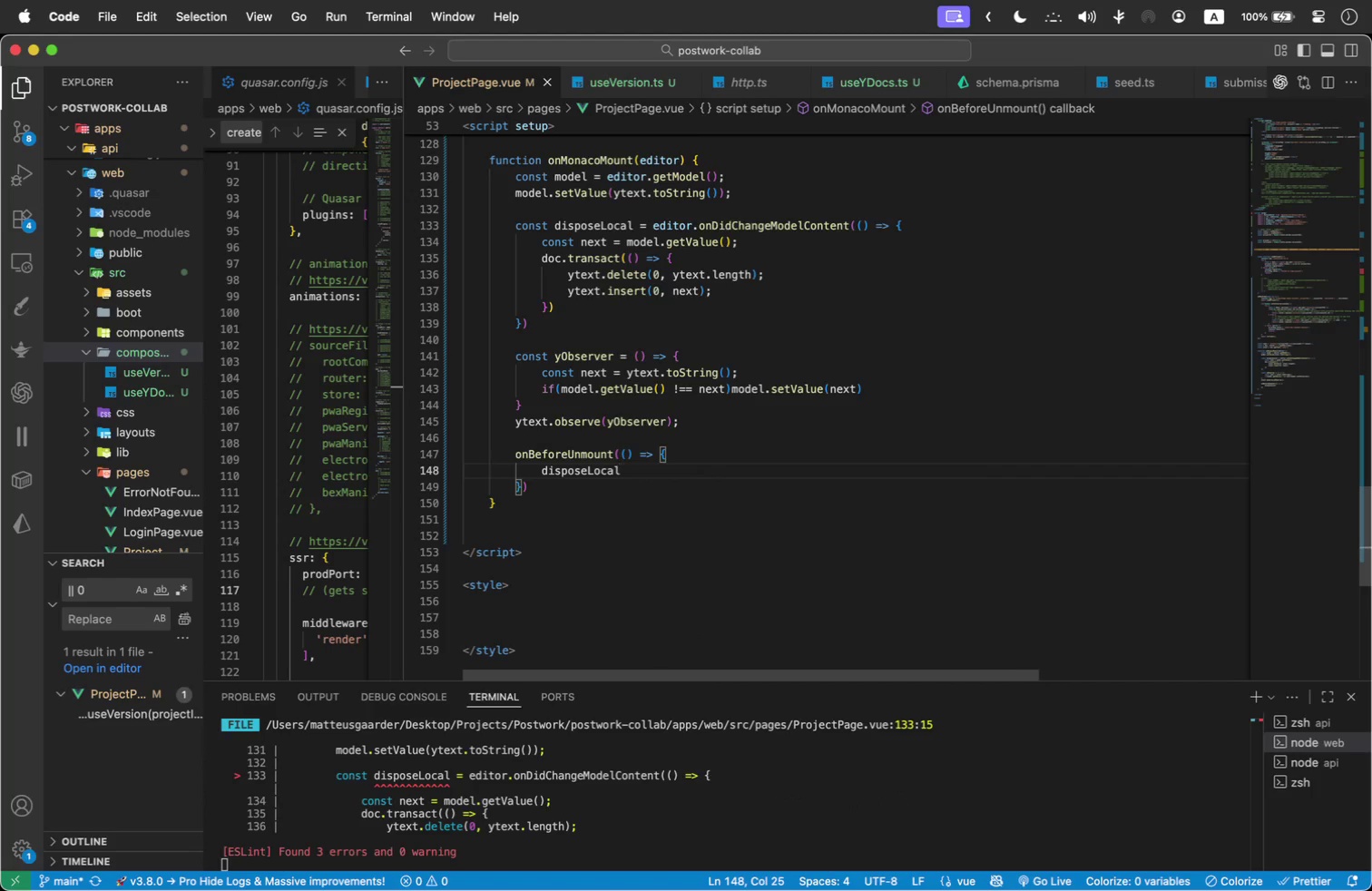 
type(.dispose();)
 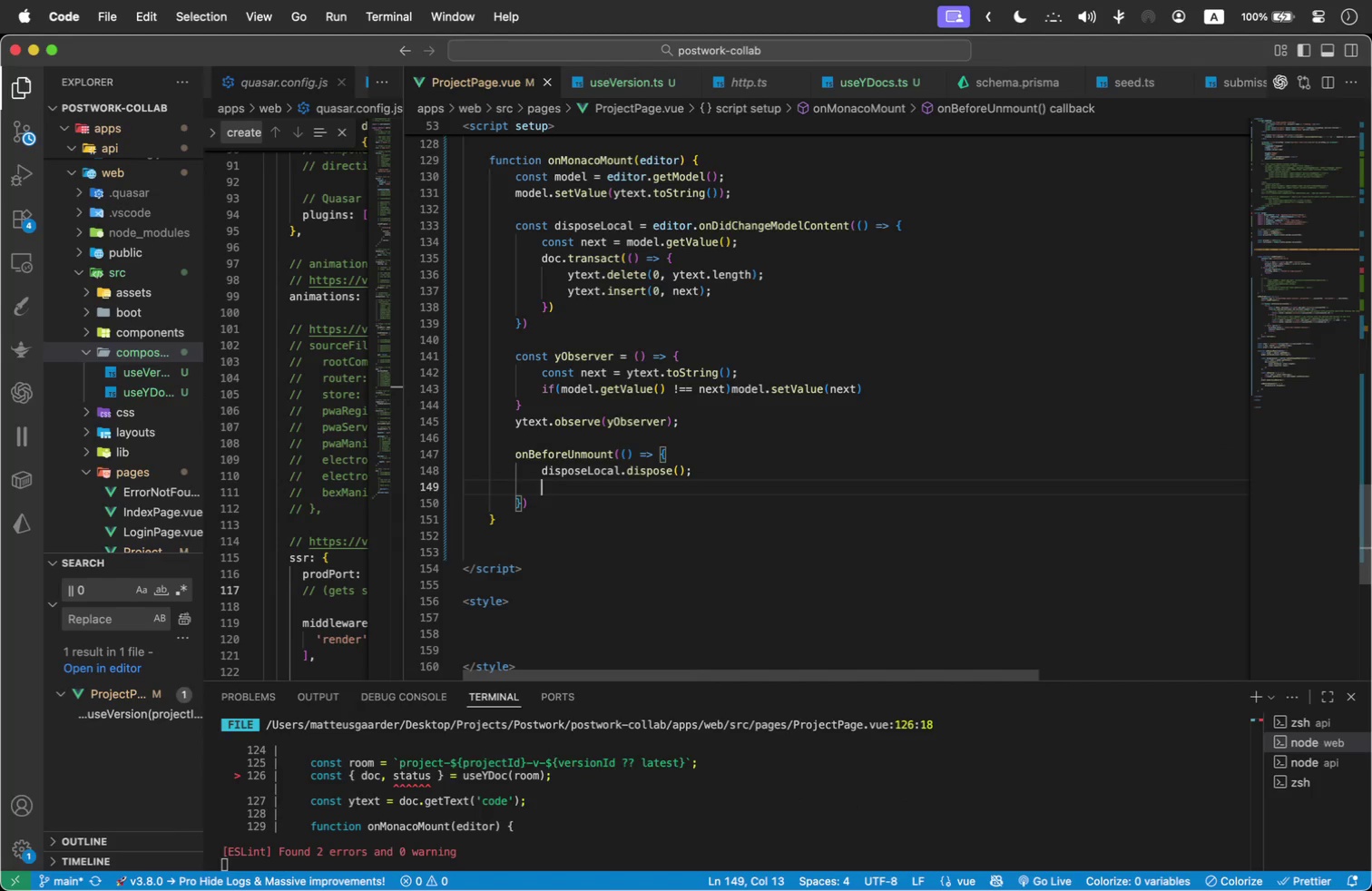 
 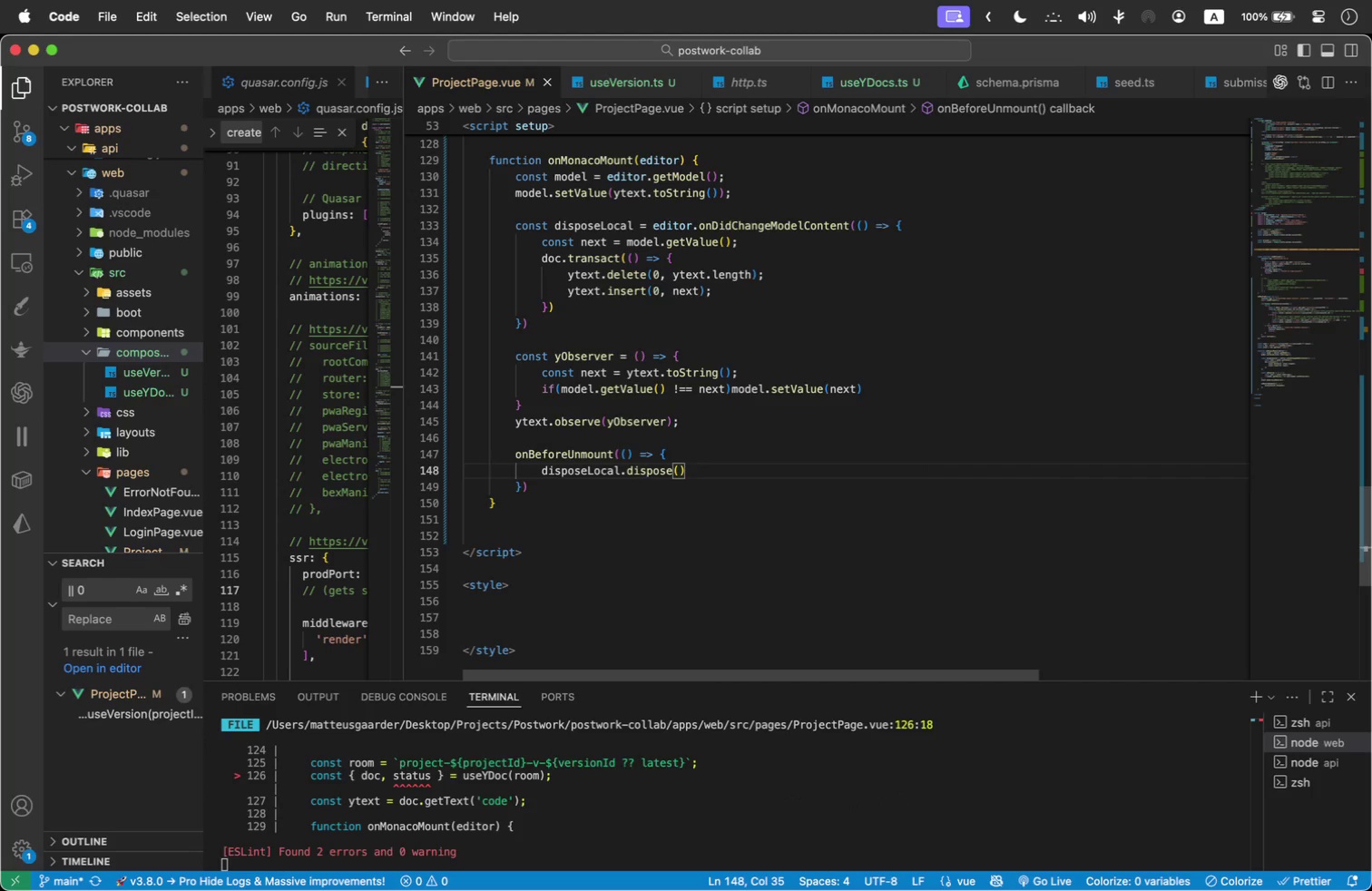 
key(Enter)
 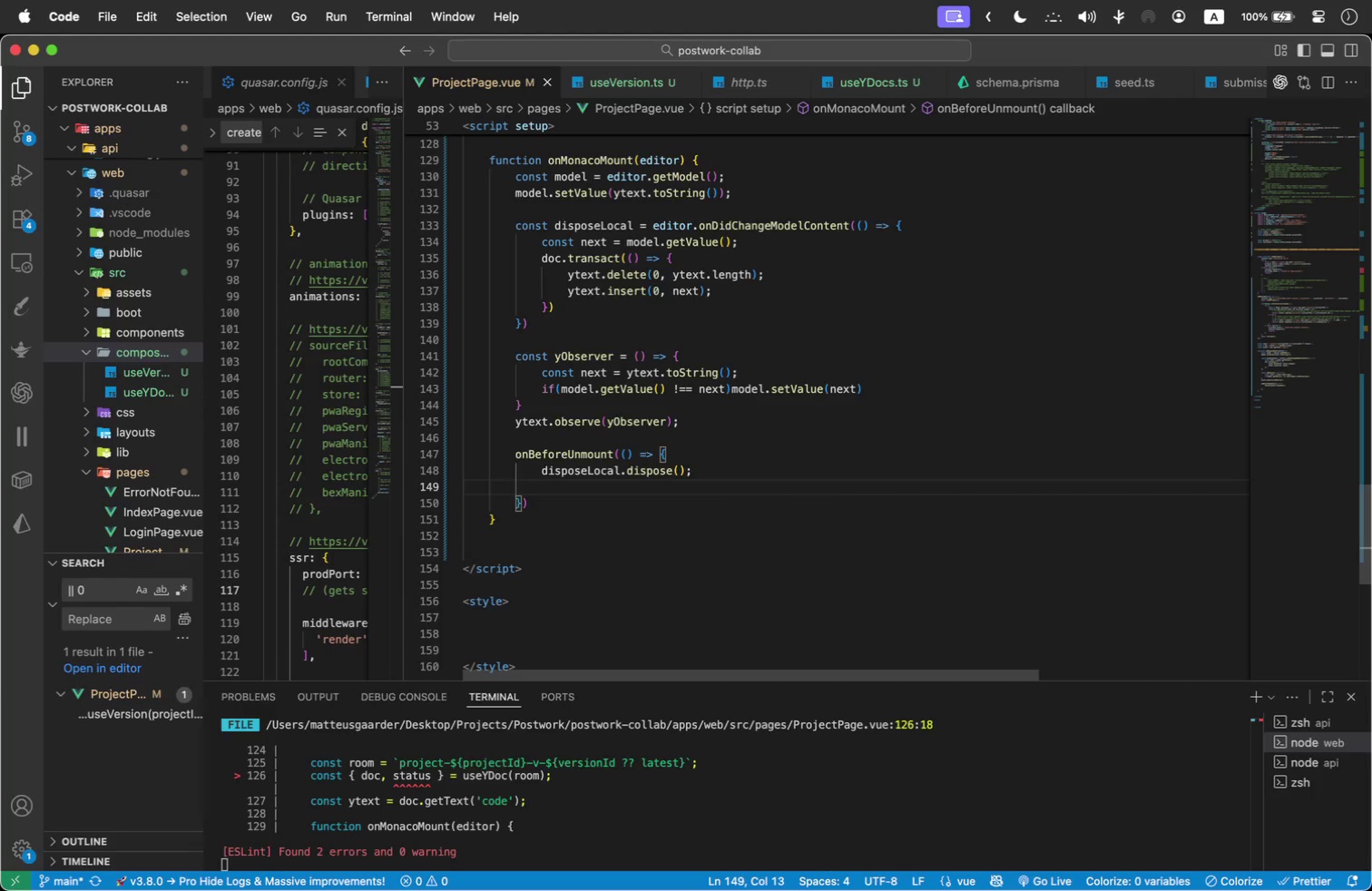 
type(ytext.uob)
 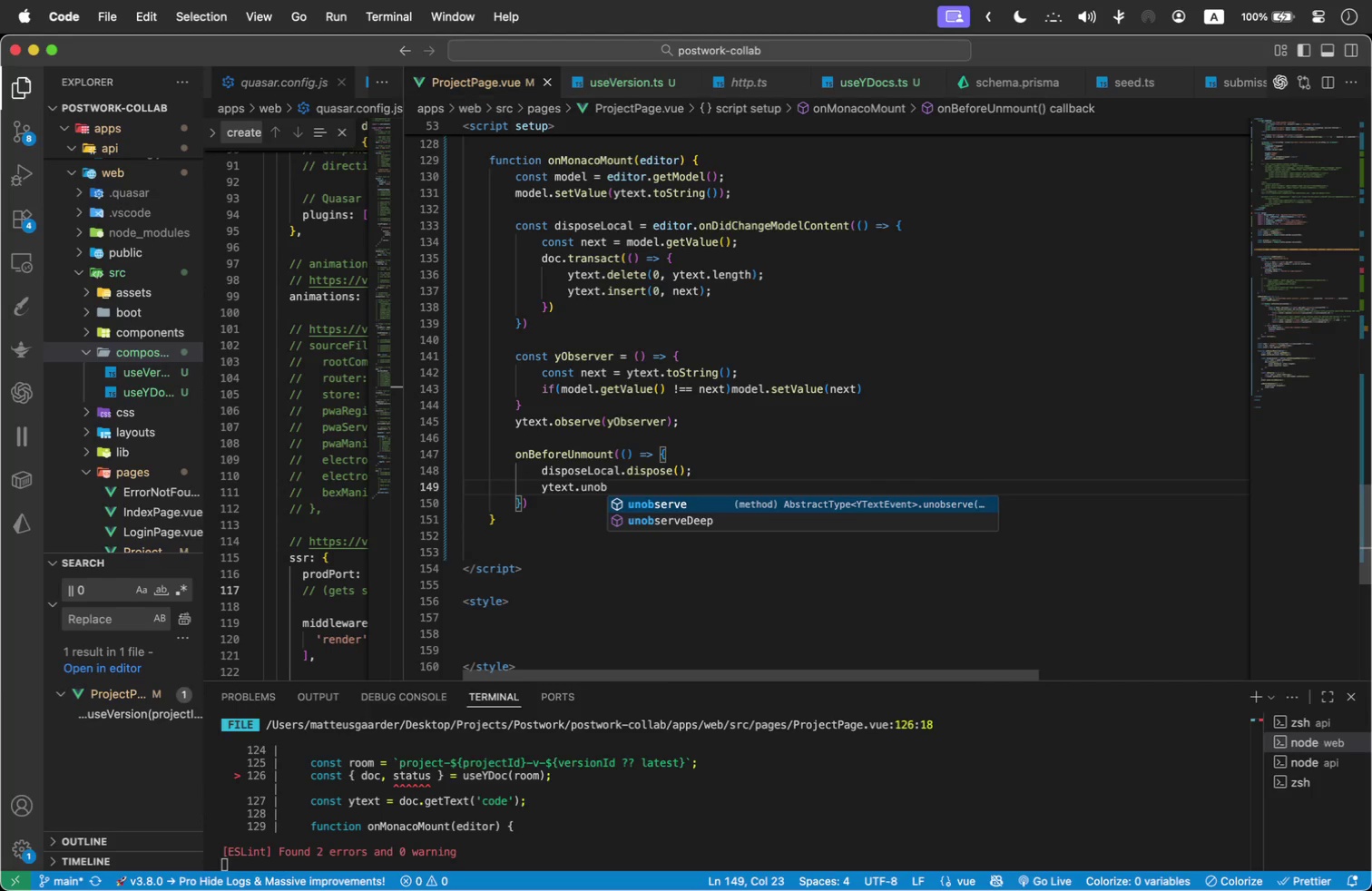 
key(Enter)
 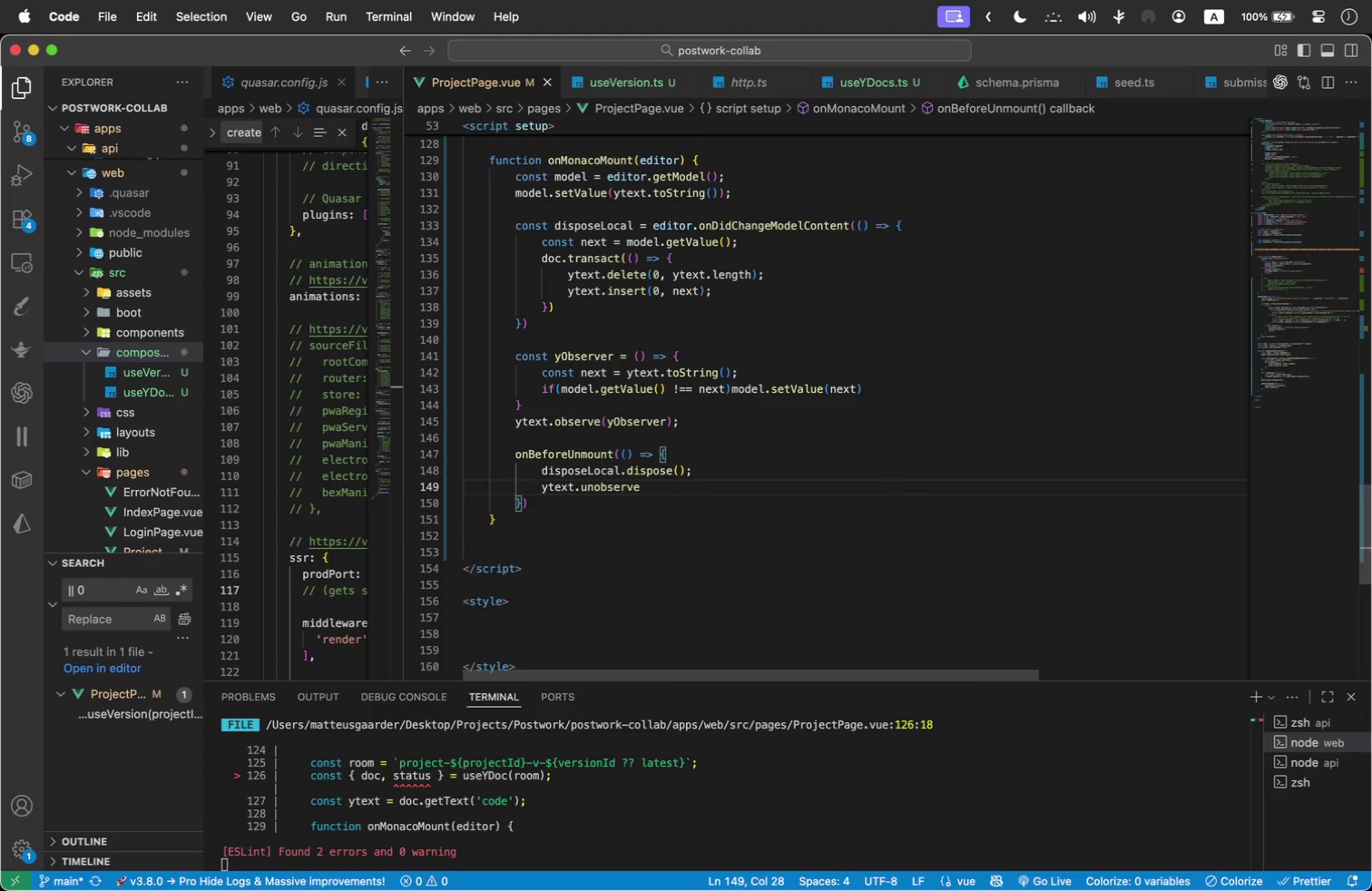 
type((y)
 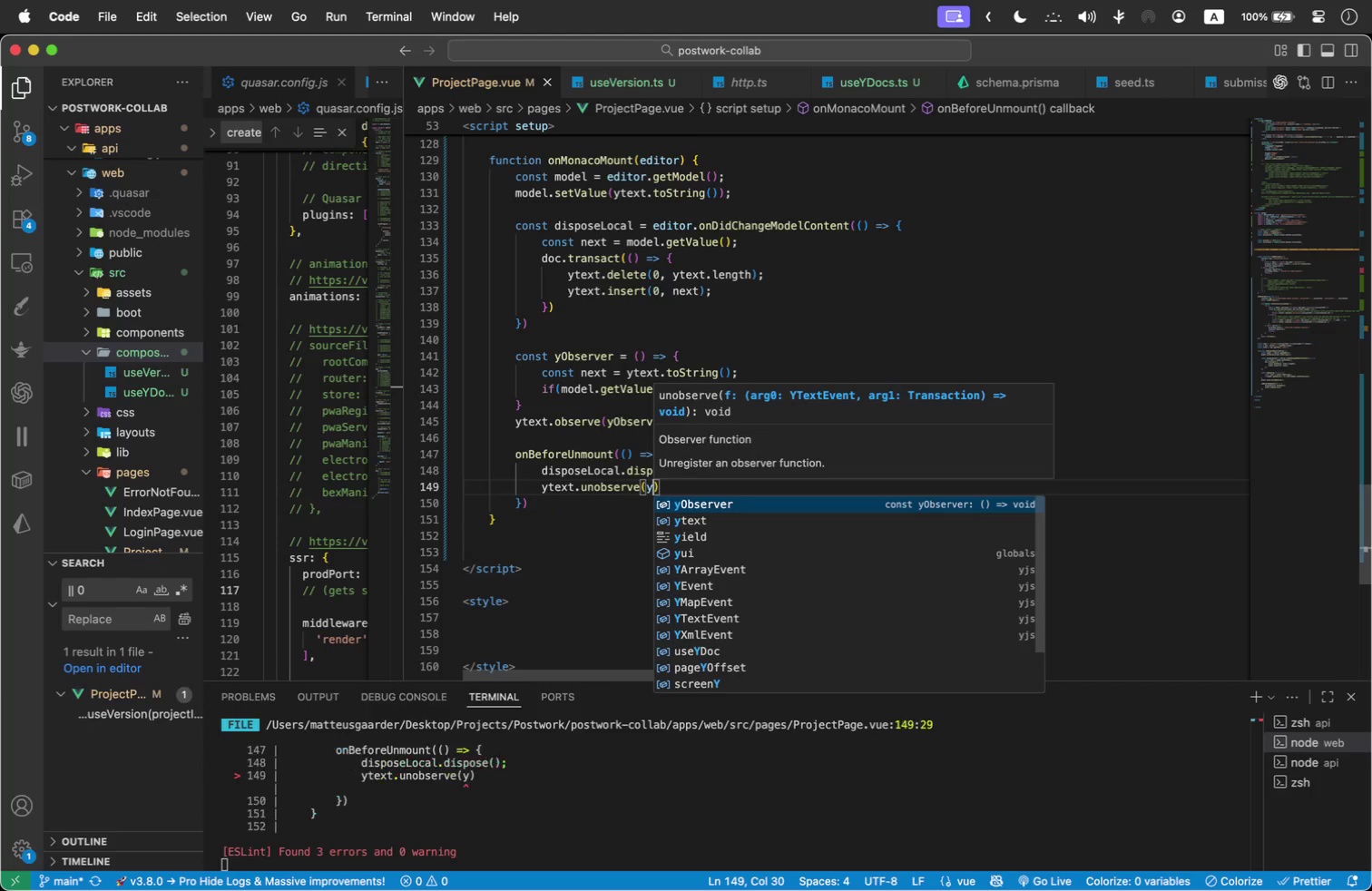 
key(Enter)
 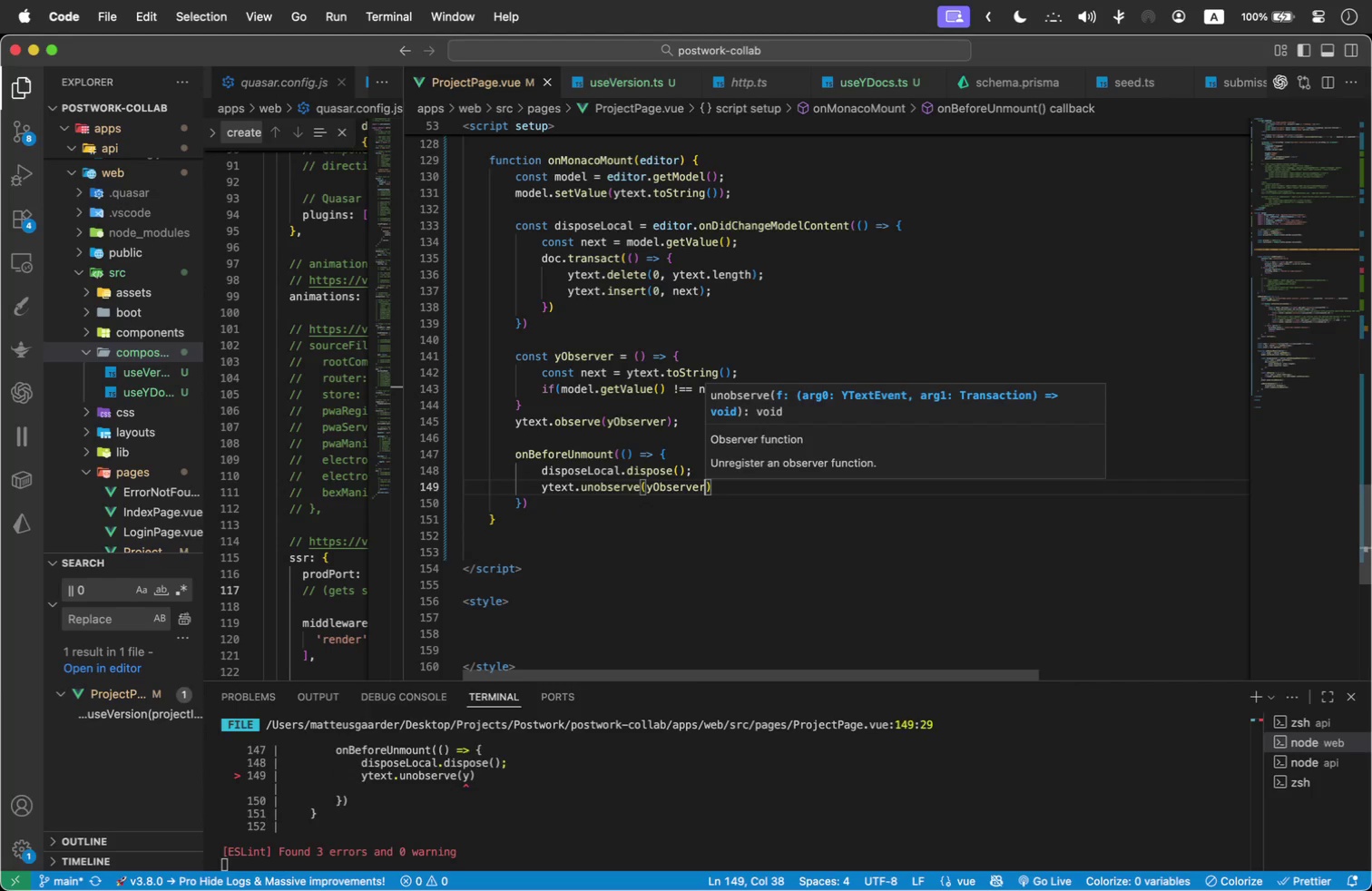 
key(ArrowRight)
 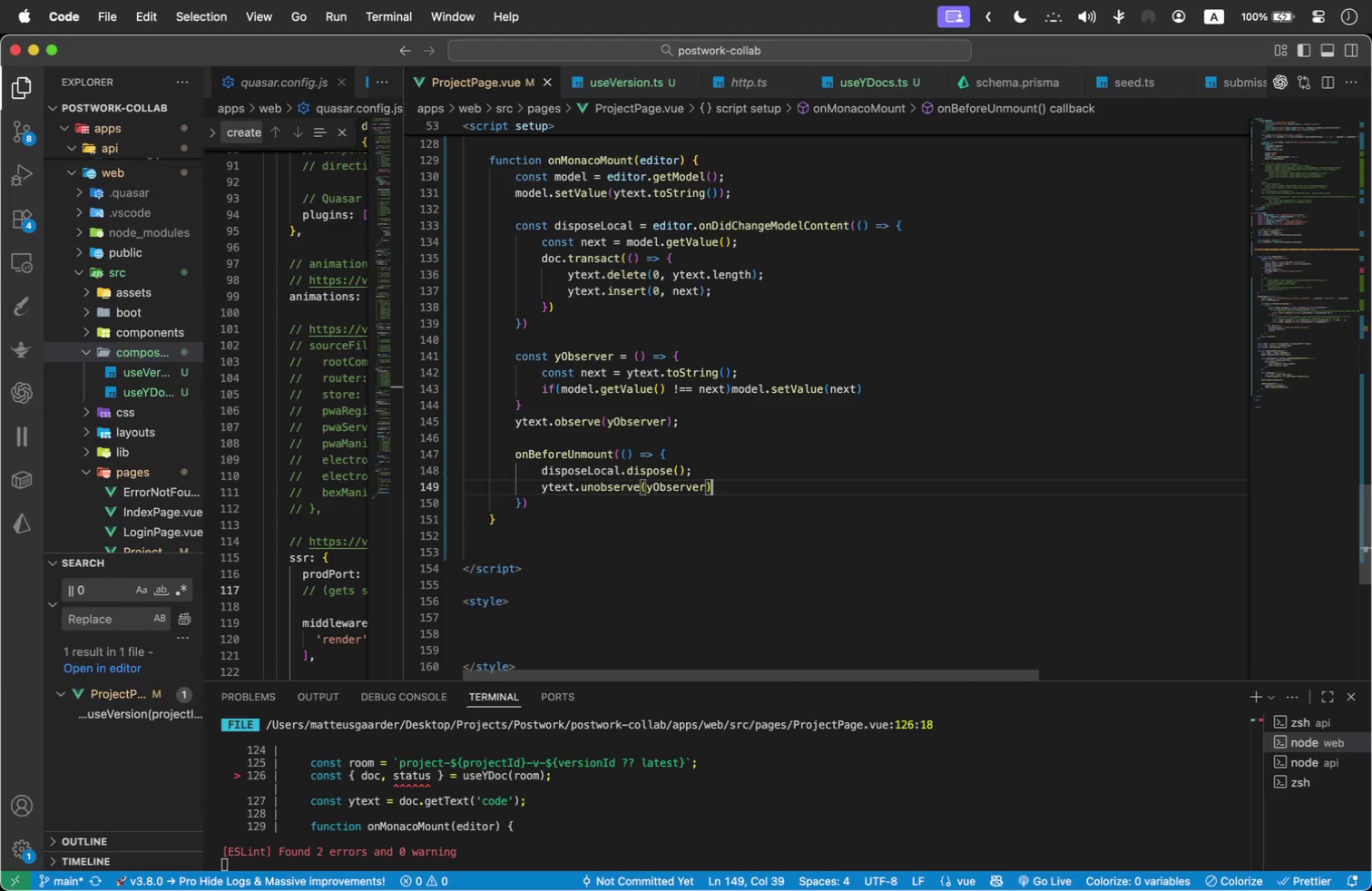 
key(Semicolon)
 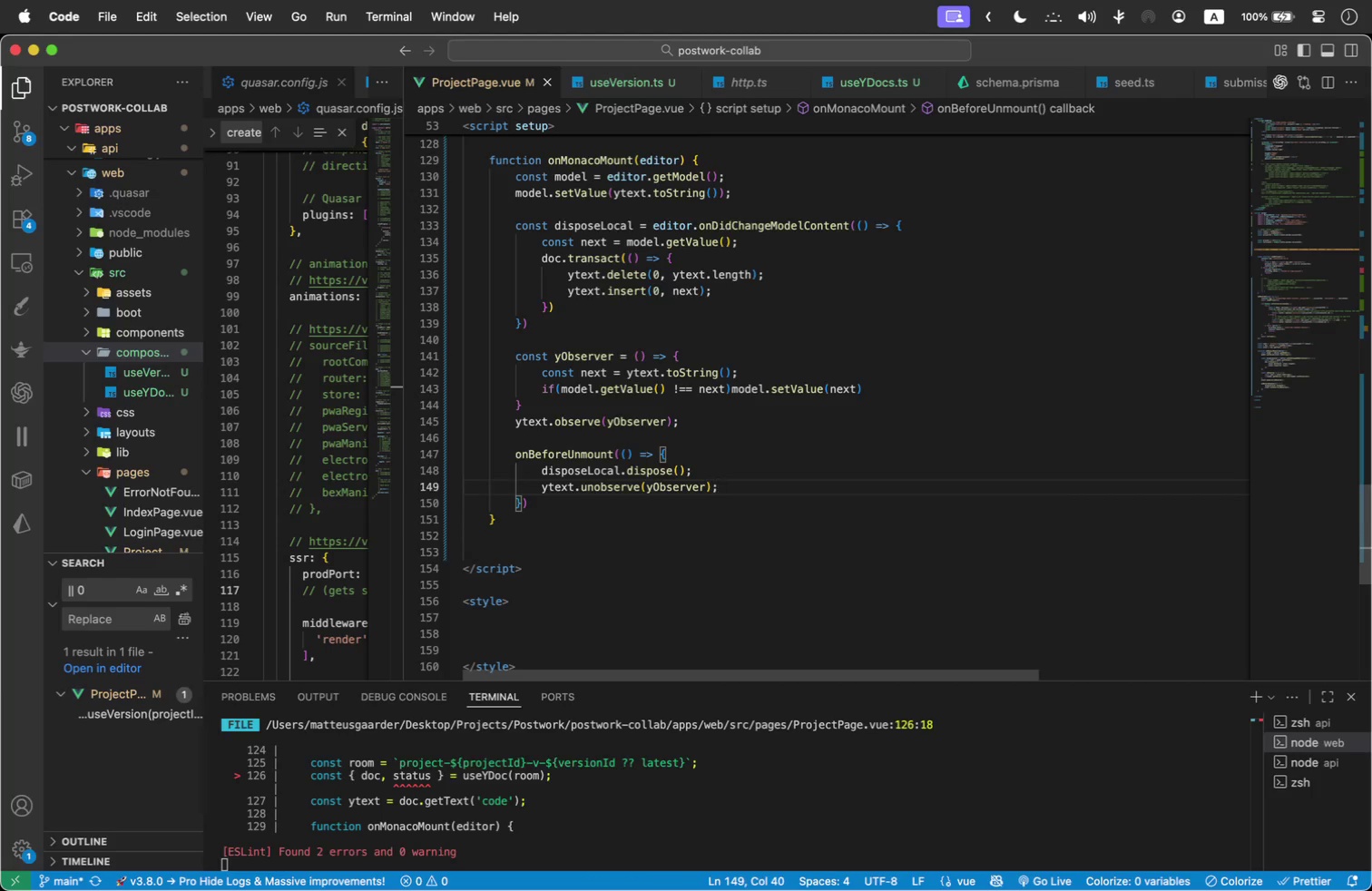 
key(ArrowDown)
 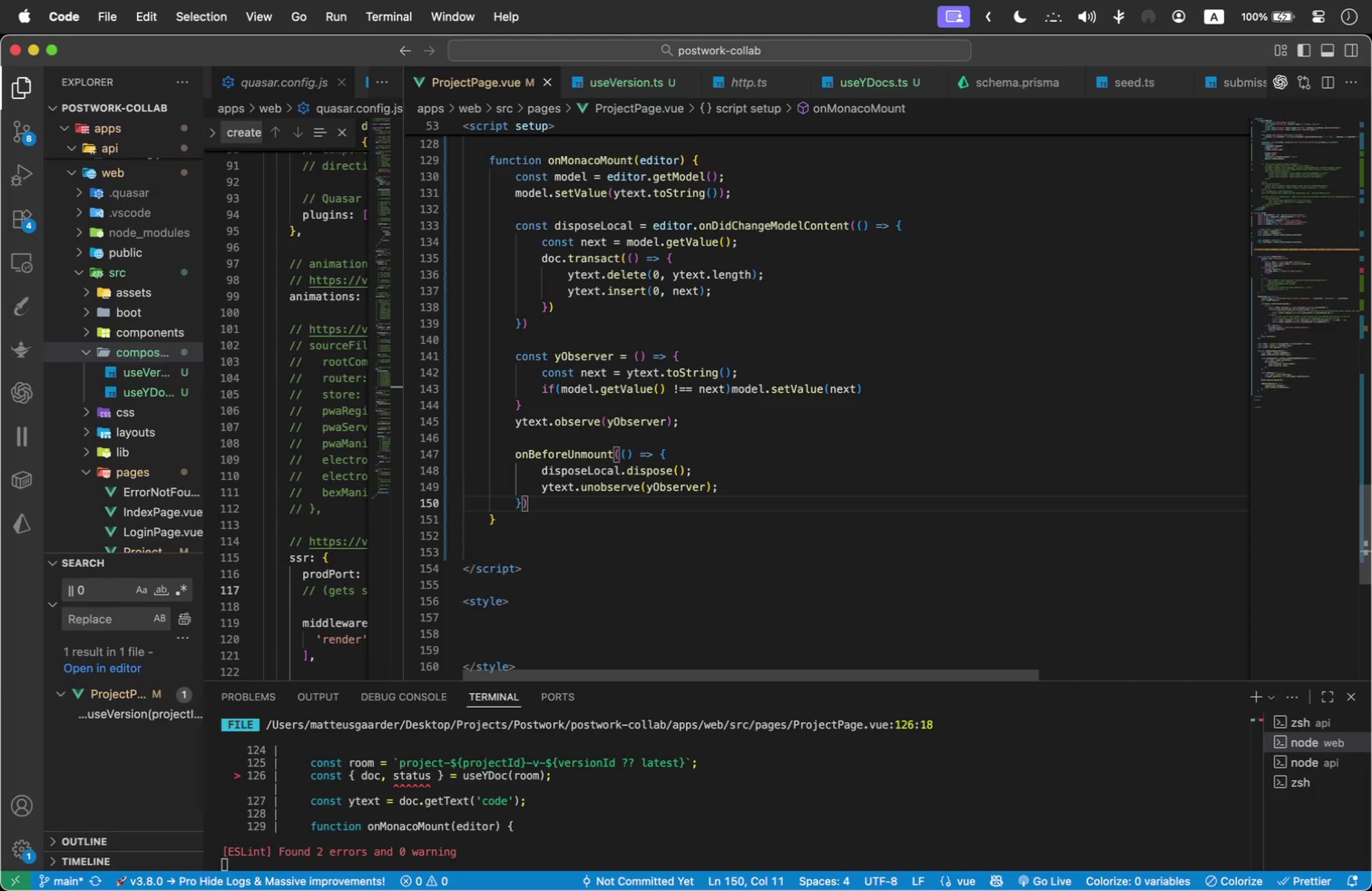 
key(Semicolon)
 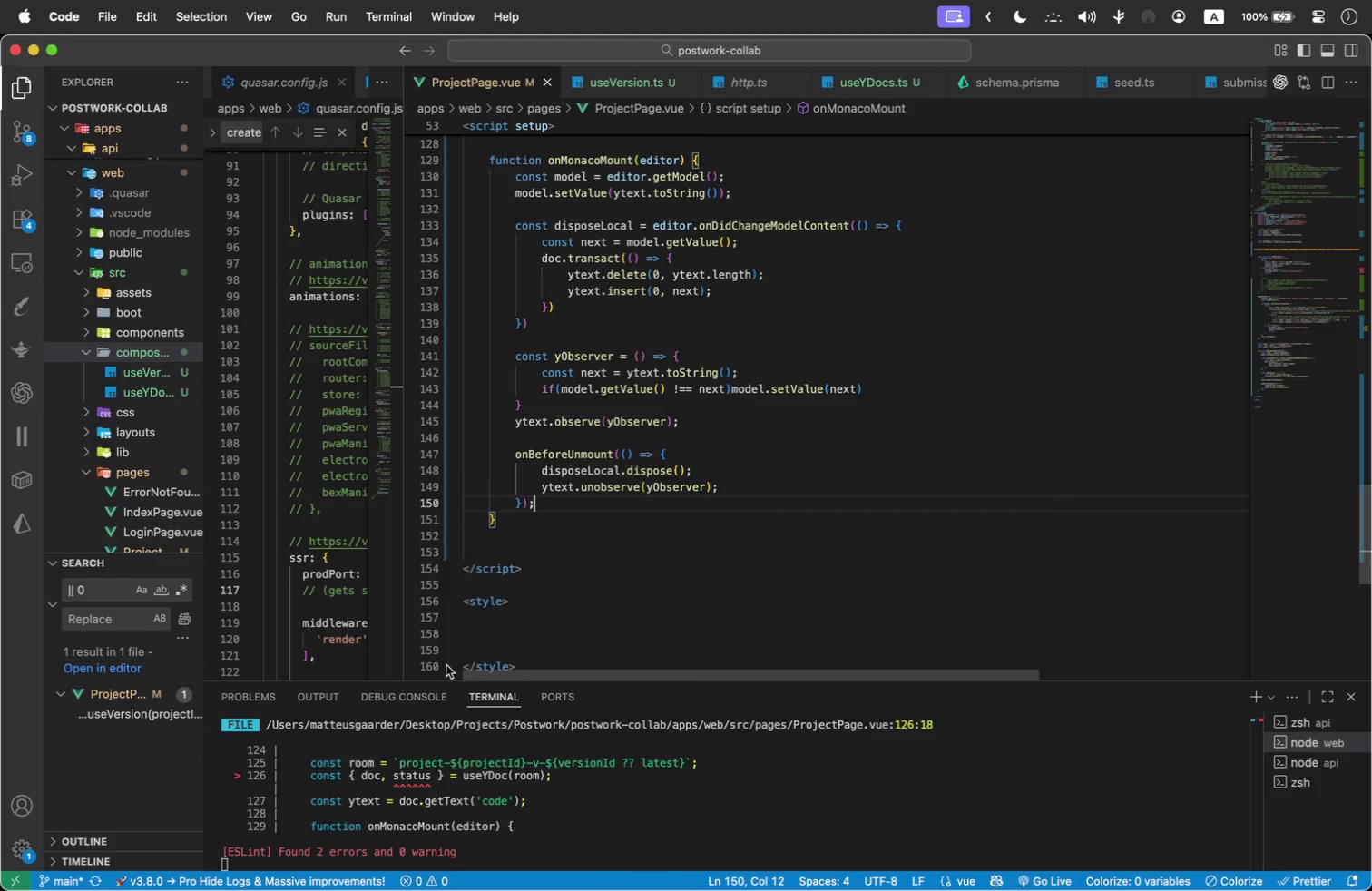 
scroll: coordinate [632, 374], scroll_direction: up, amount: 1.0
 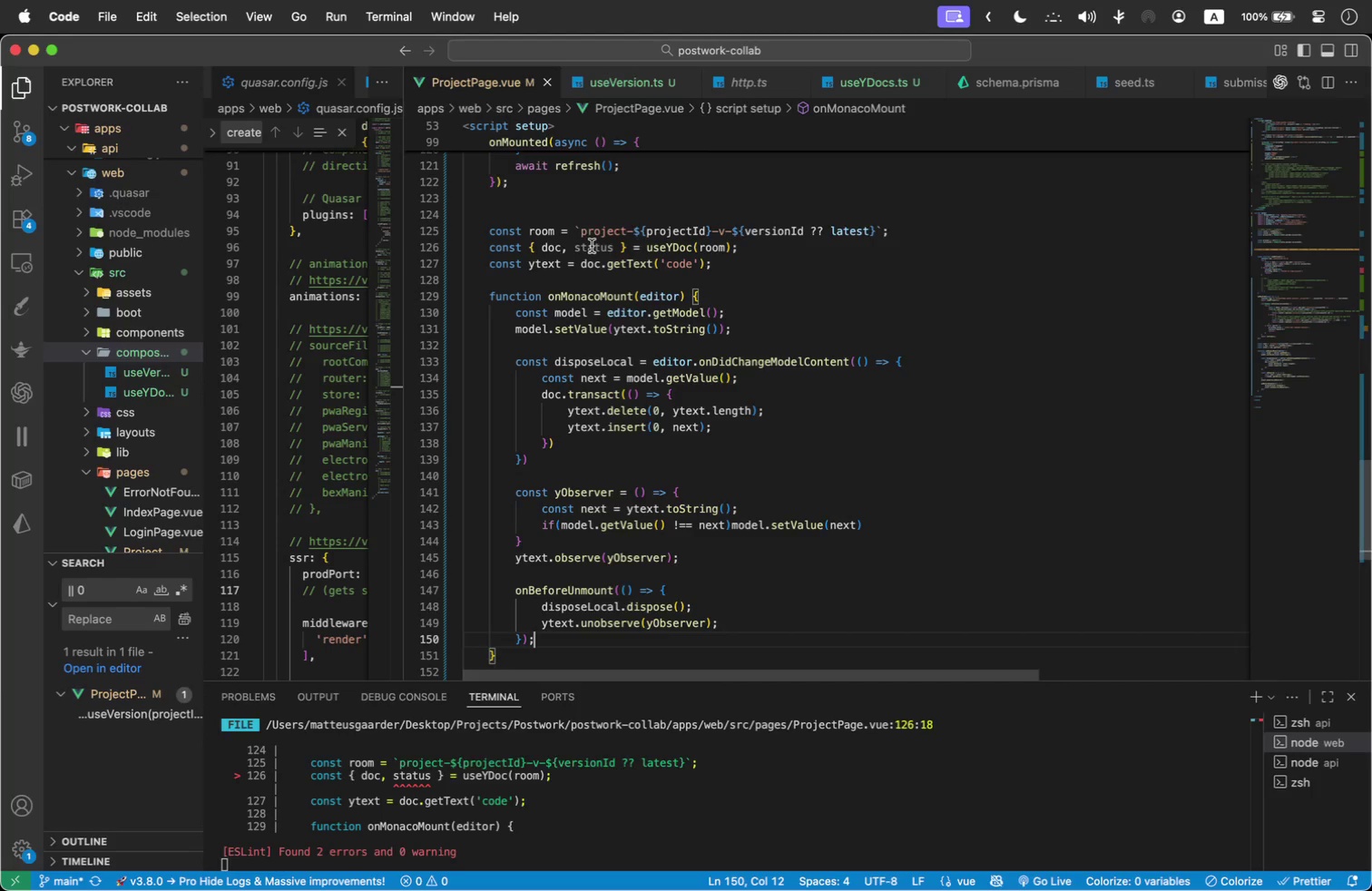 
wait(7.57)
 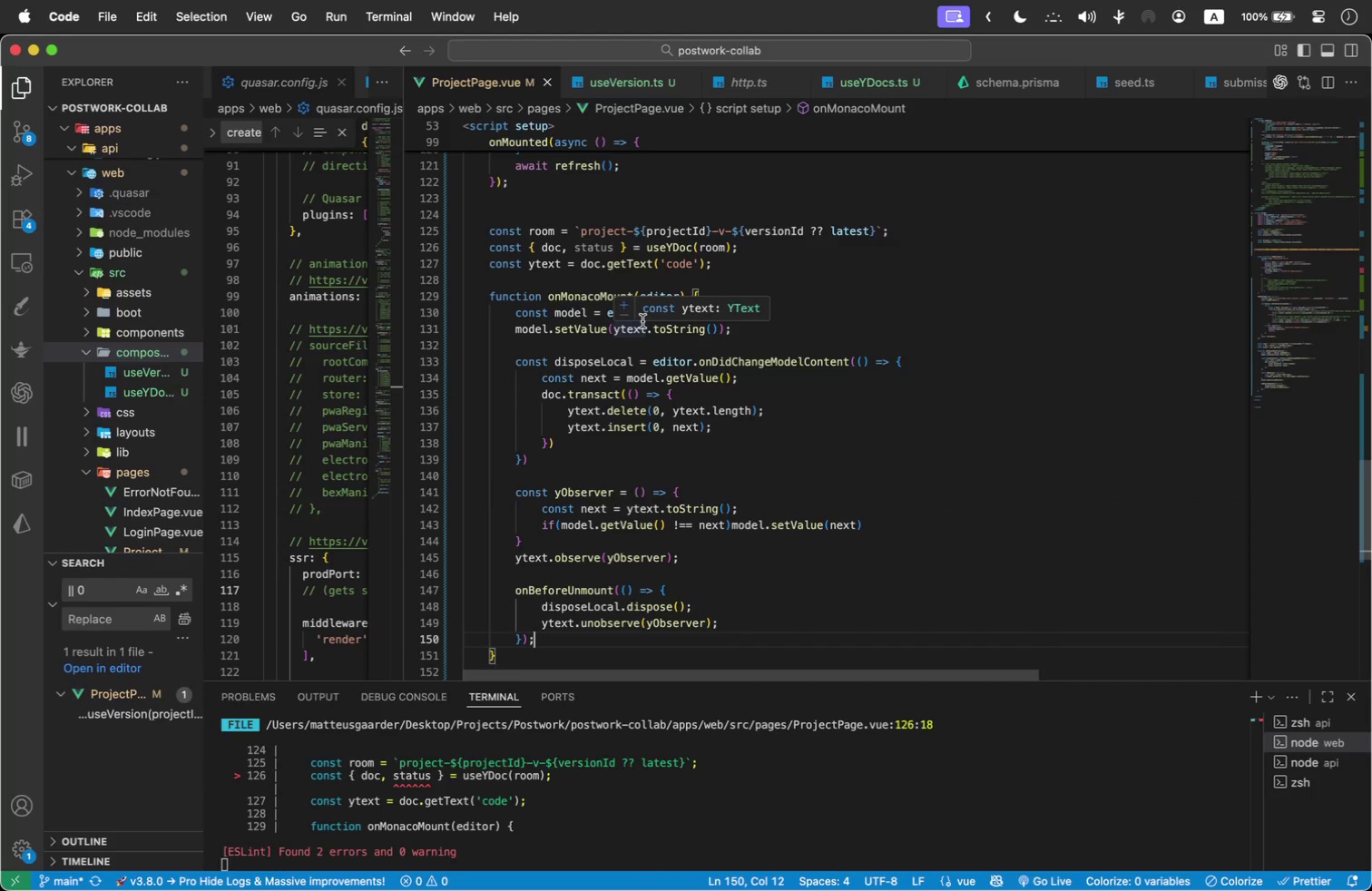 
double_click([592, 246])
 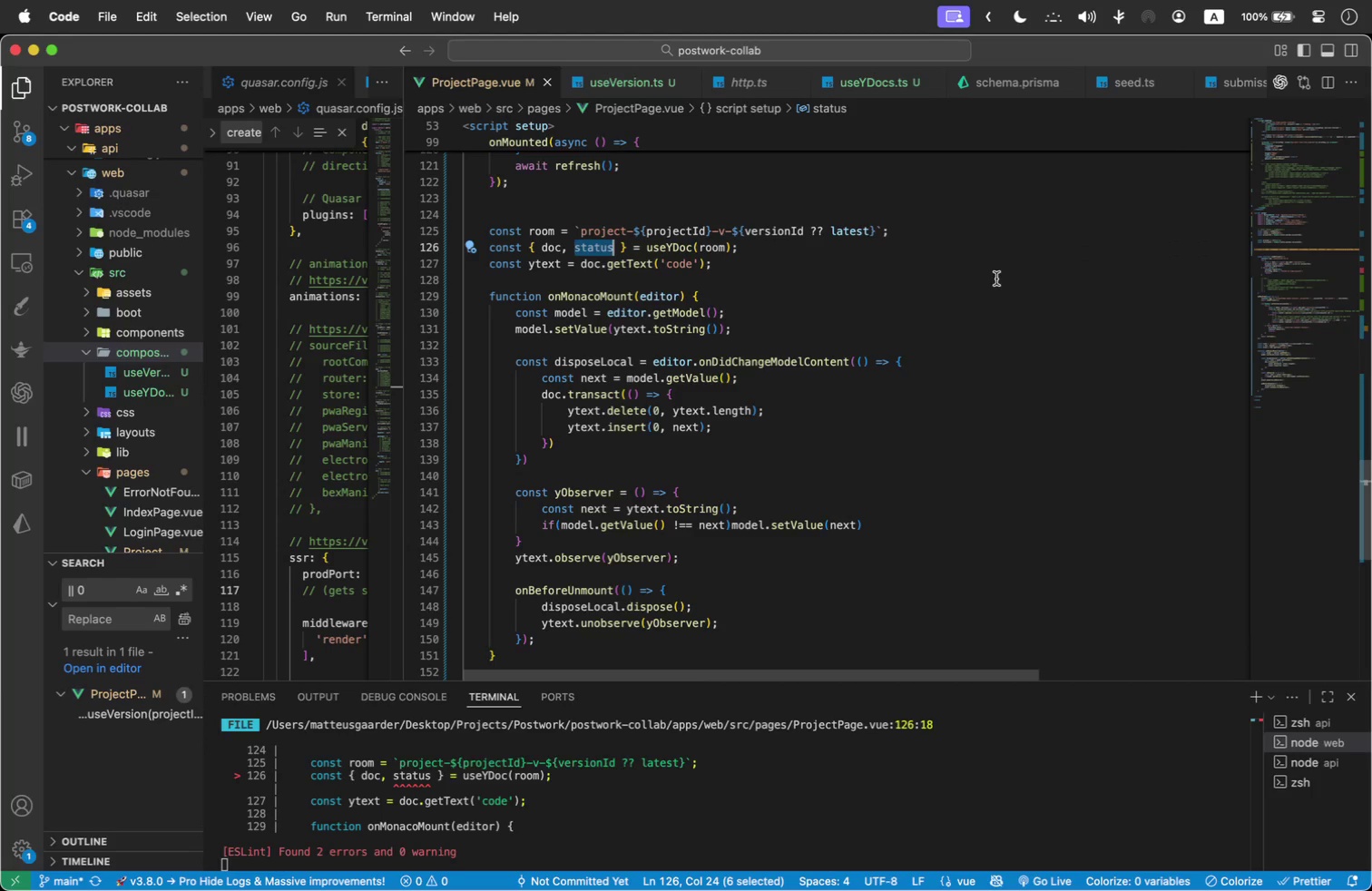 
key(Meta+C)
 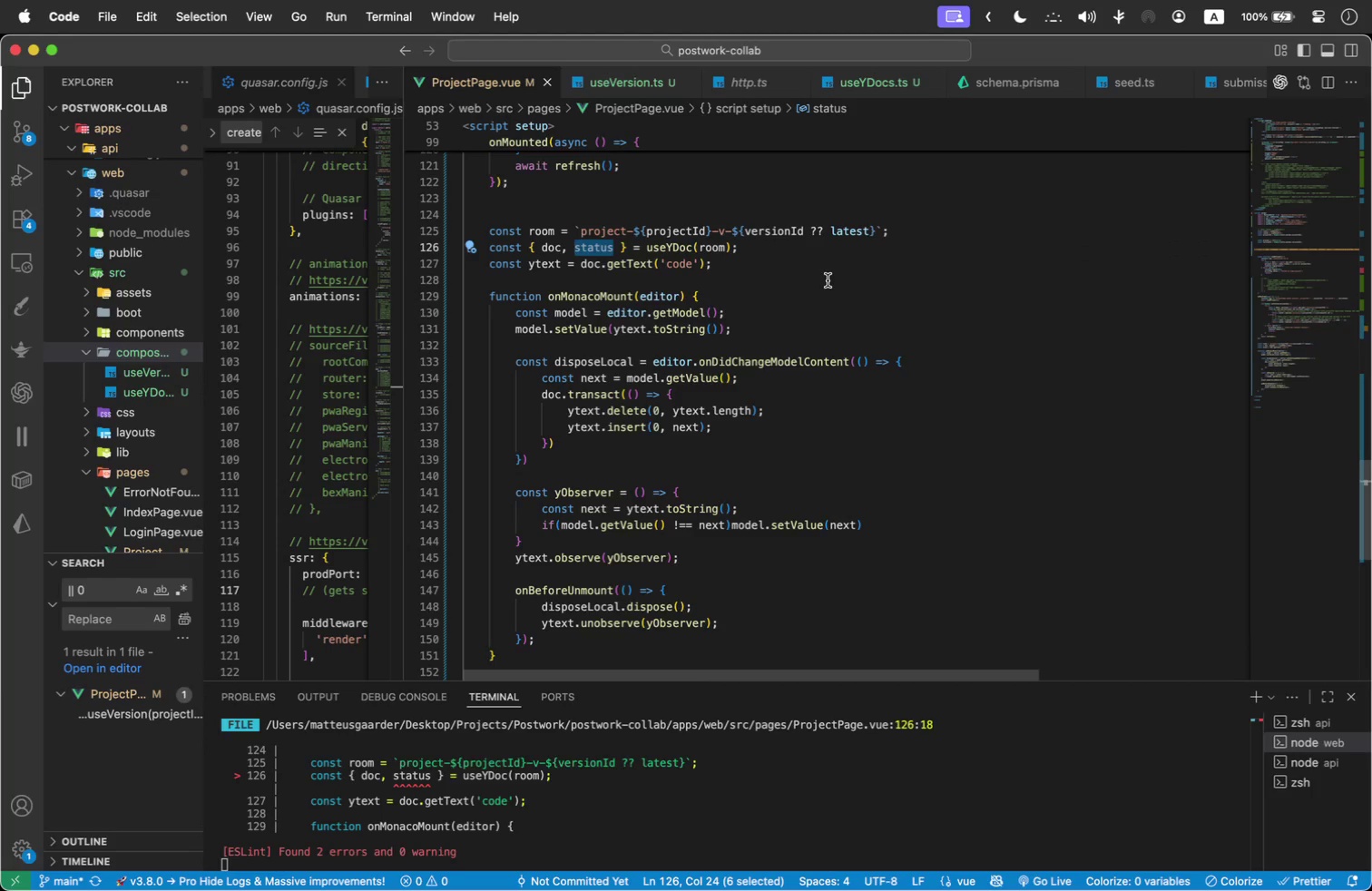 
left_click([828, 280])
 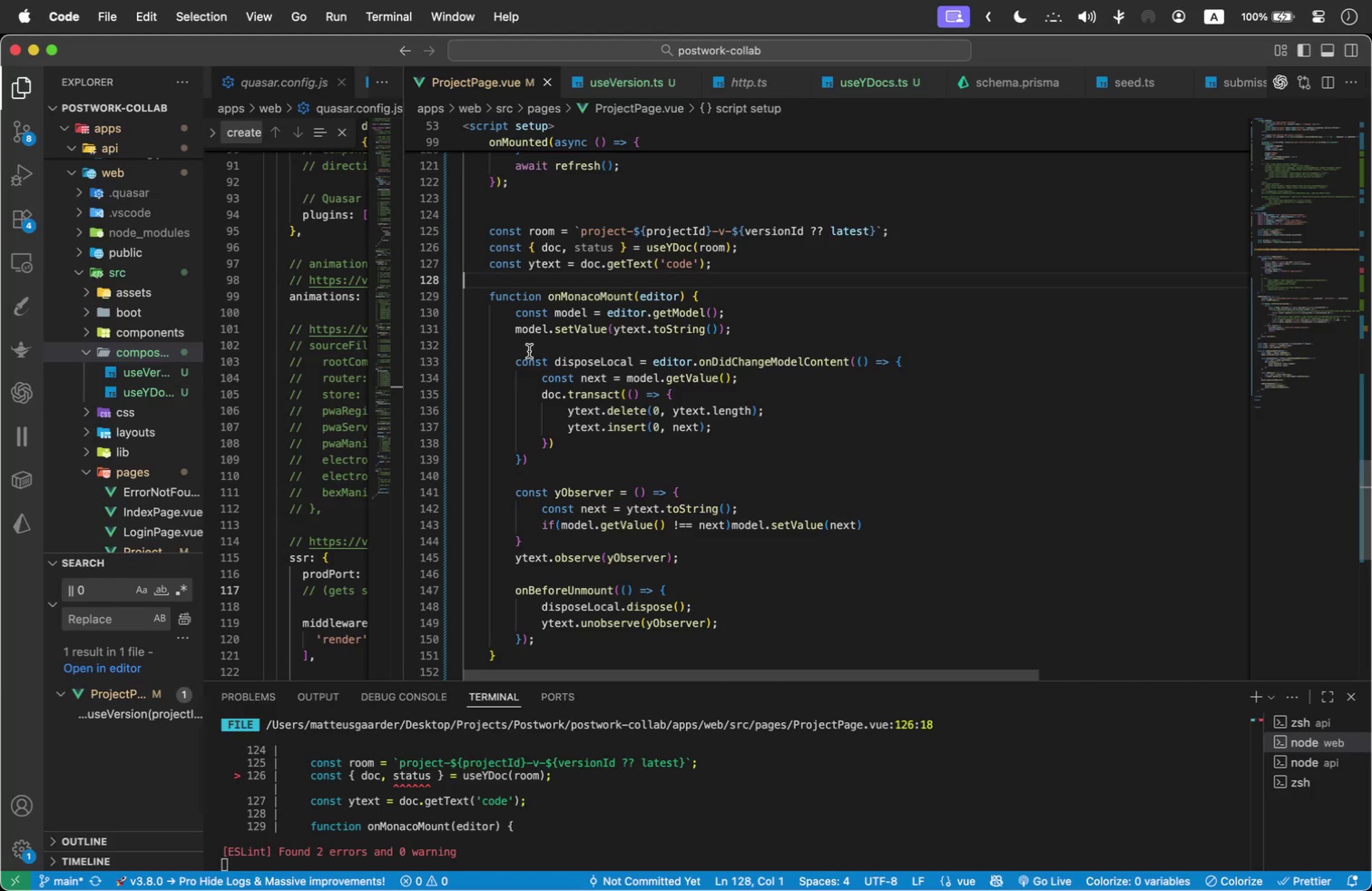 
wait(5.51)
 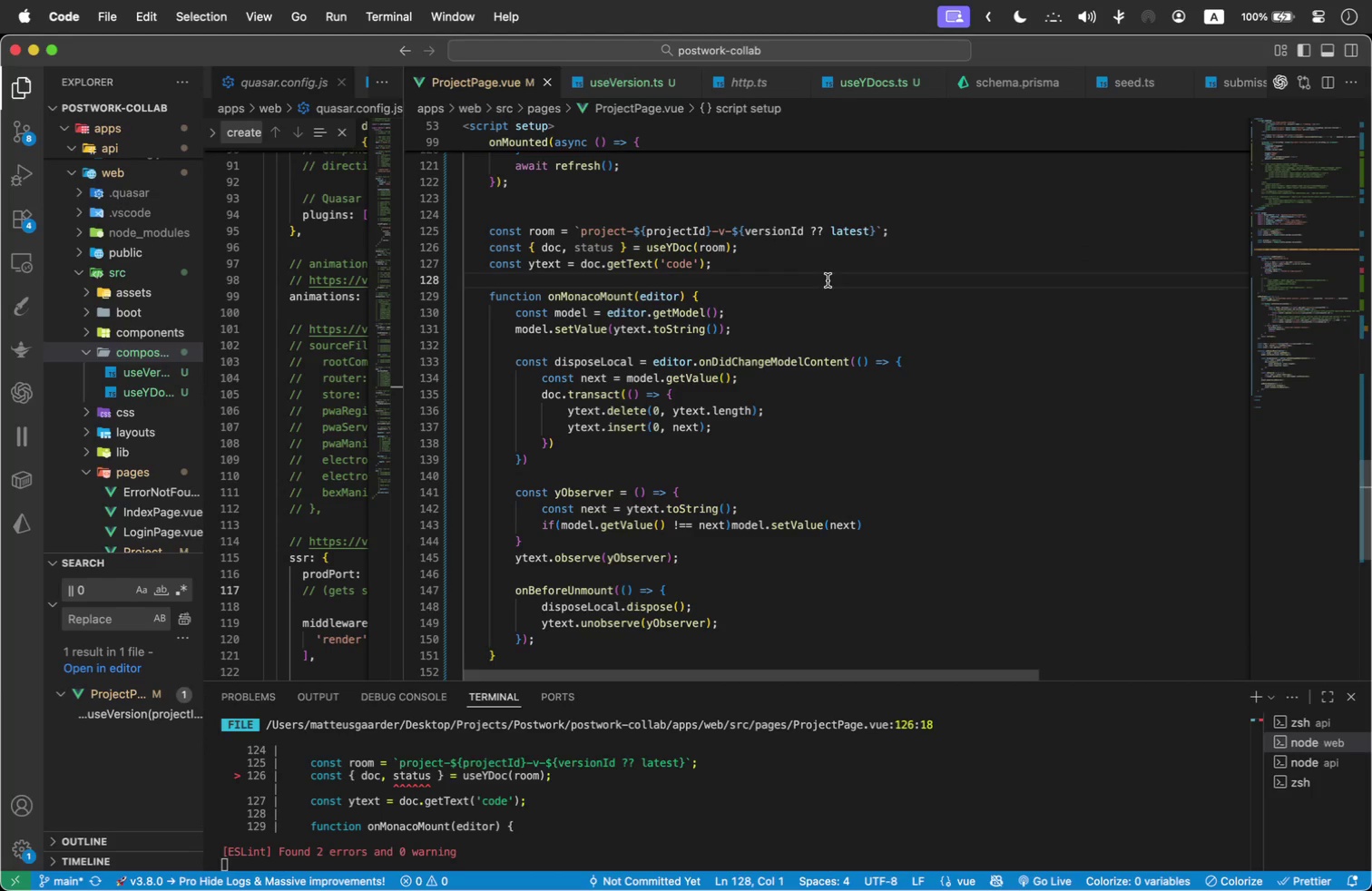 
mouse_move([660, 246])
 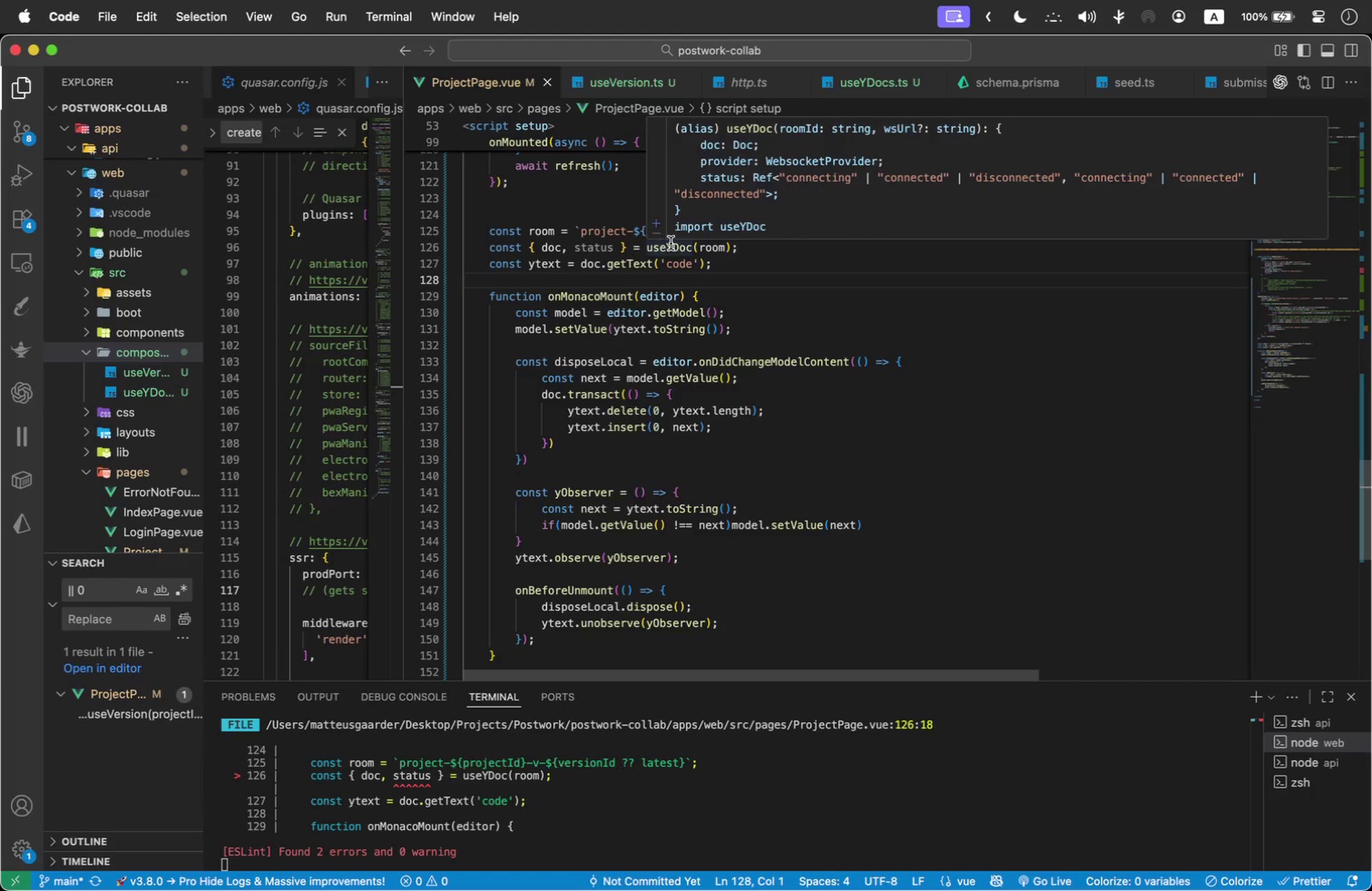 
mouse_move([728, 243])
 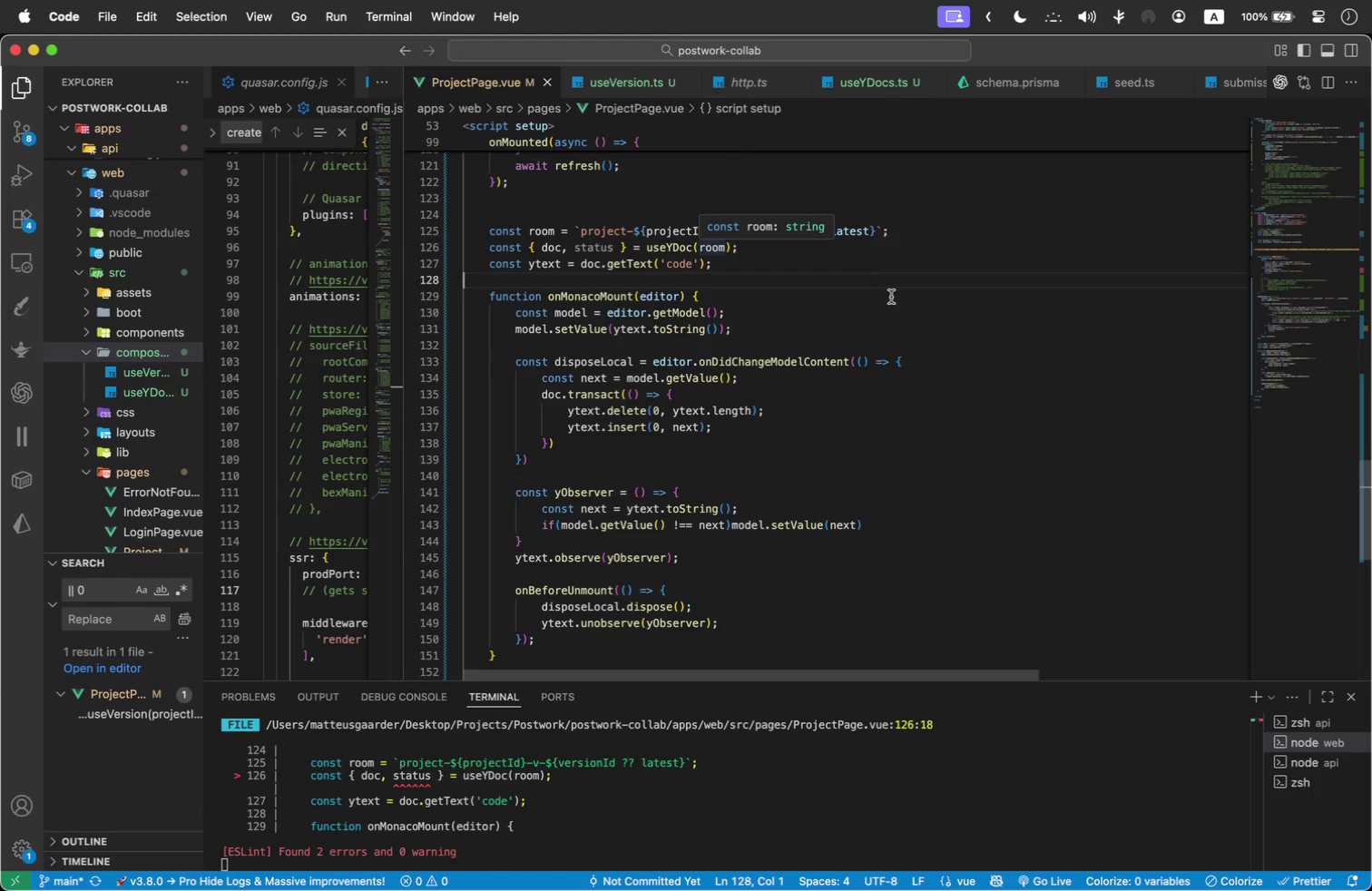 
scroll: coordinate [893, 299], scroll_direction: up, amount: 1.0
 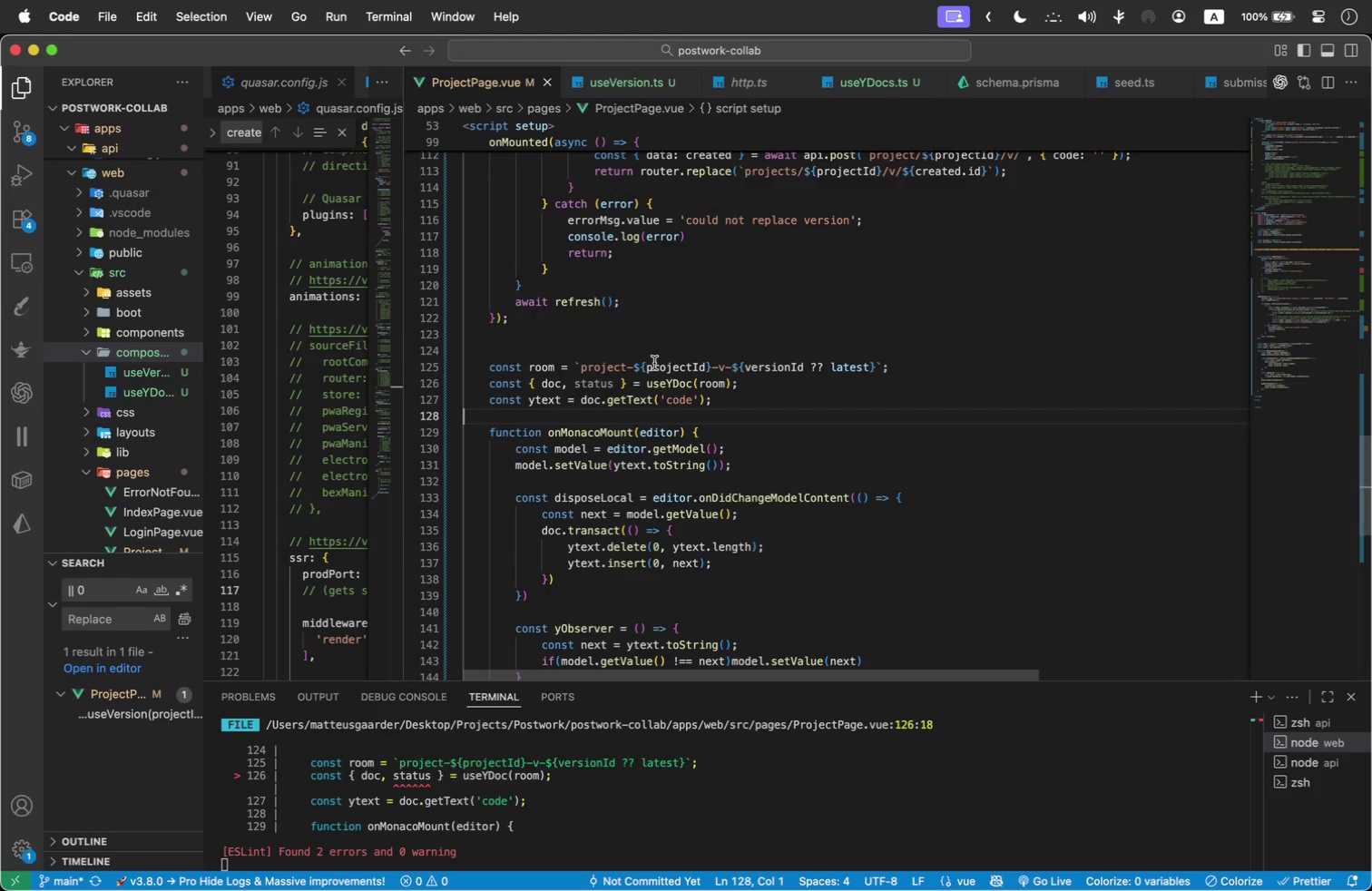 
mouse_move([604, 431])
 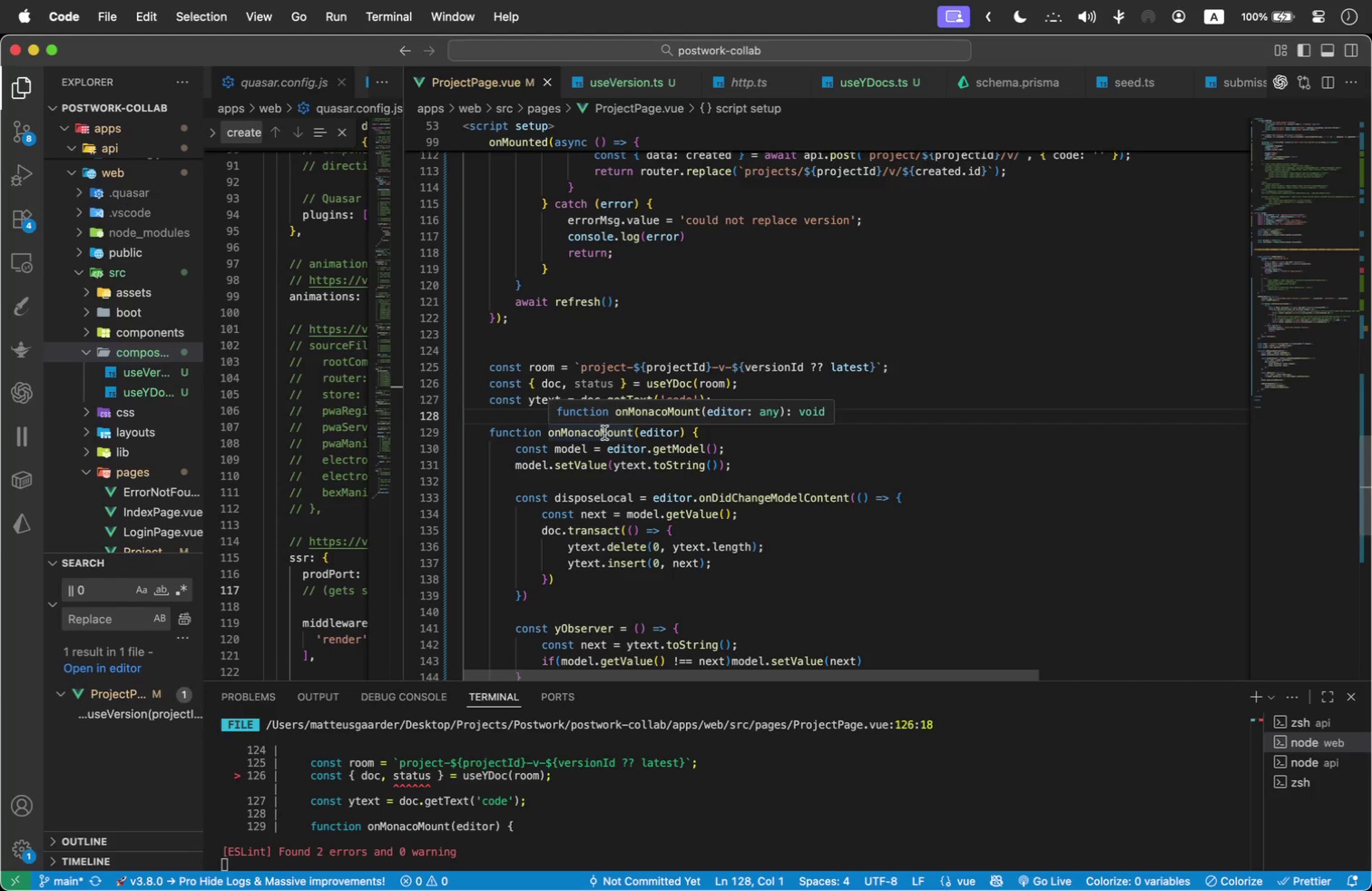 
wait(20.22)
 